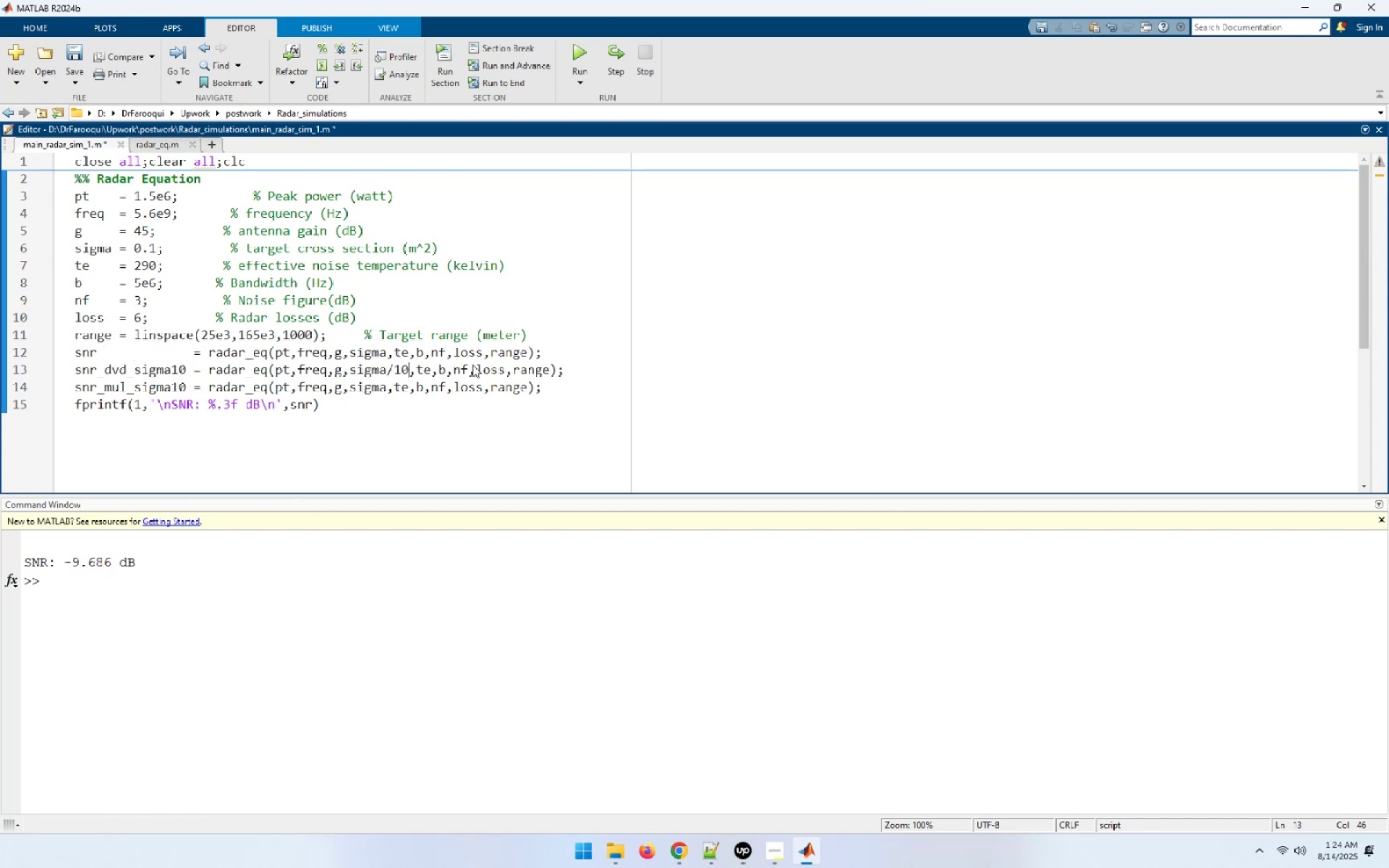 
key(ArrowDown)
 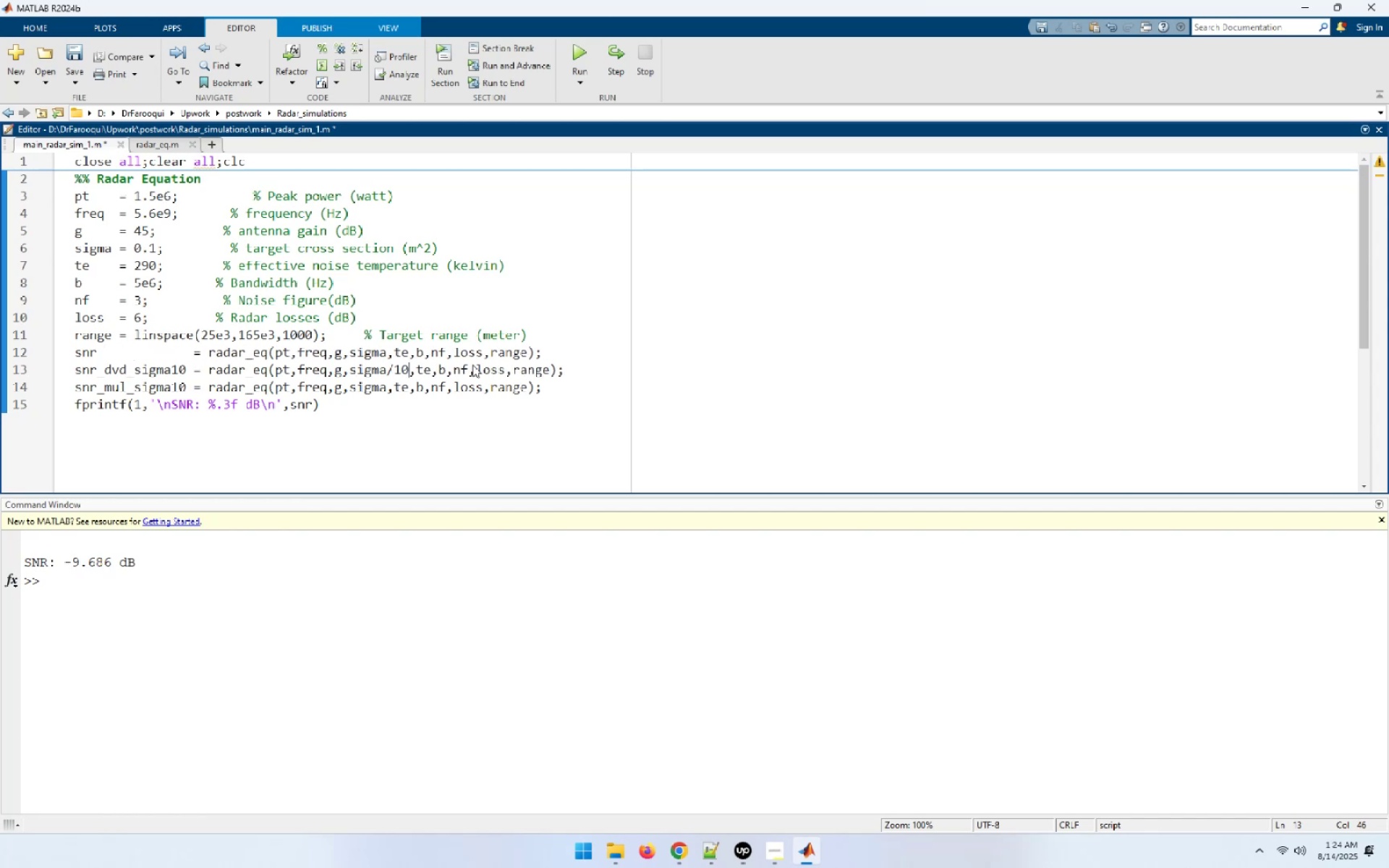 
key(ArrowLeft)
 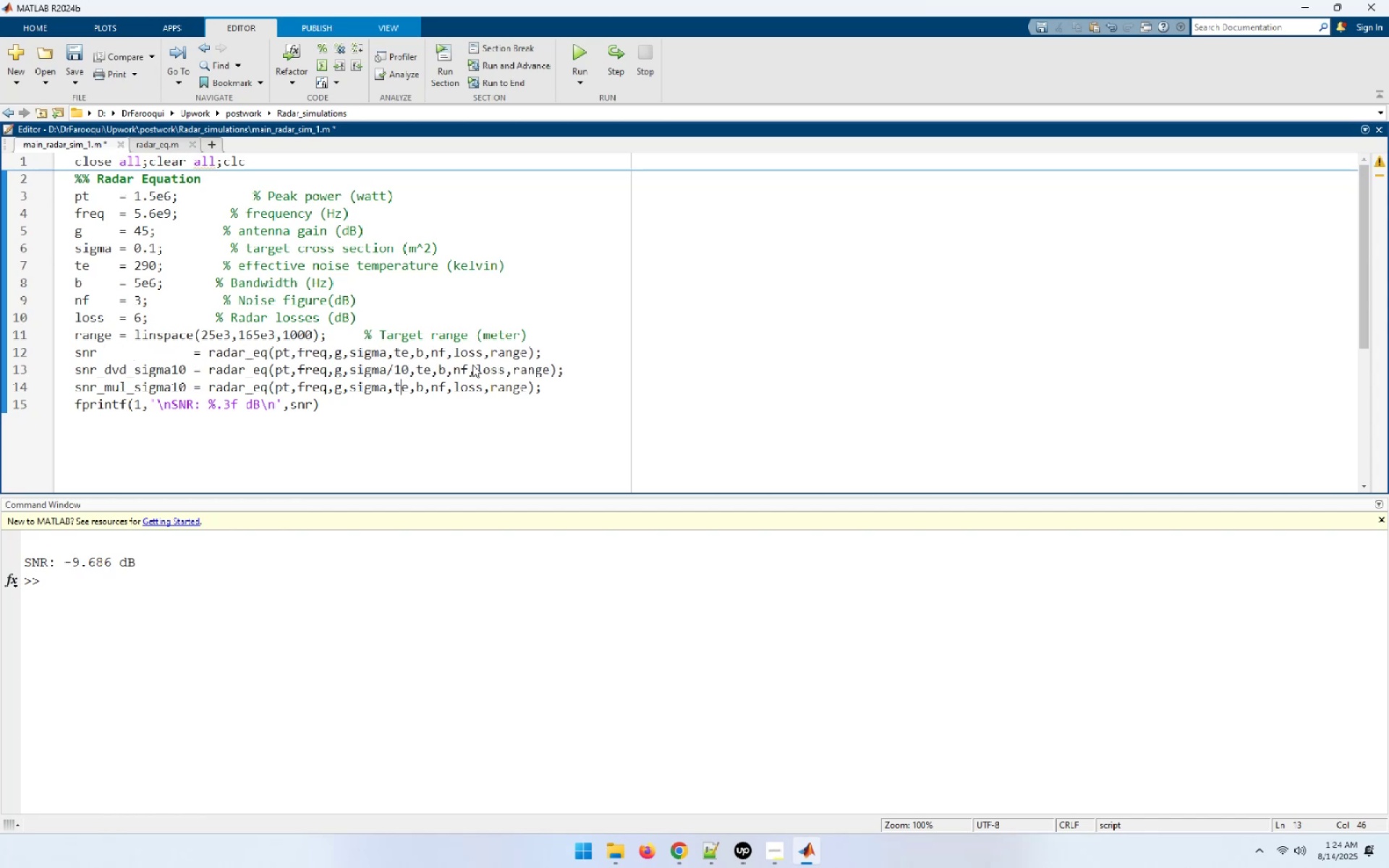 
key(ArrowLeft)
 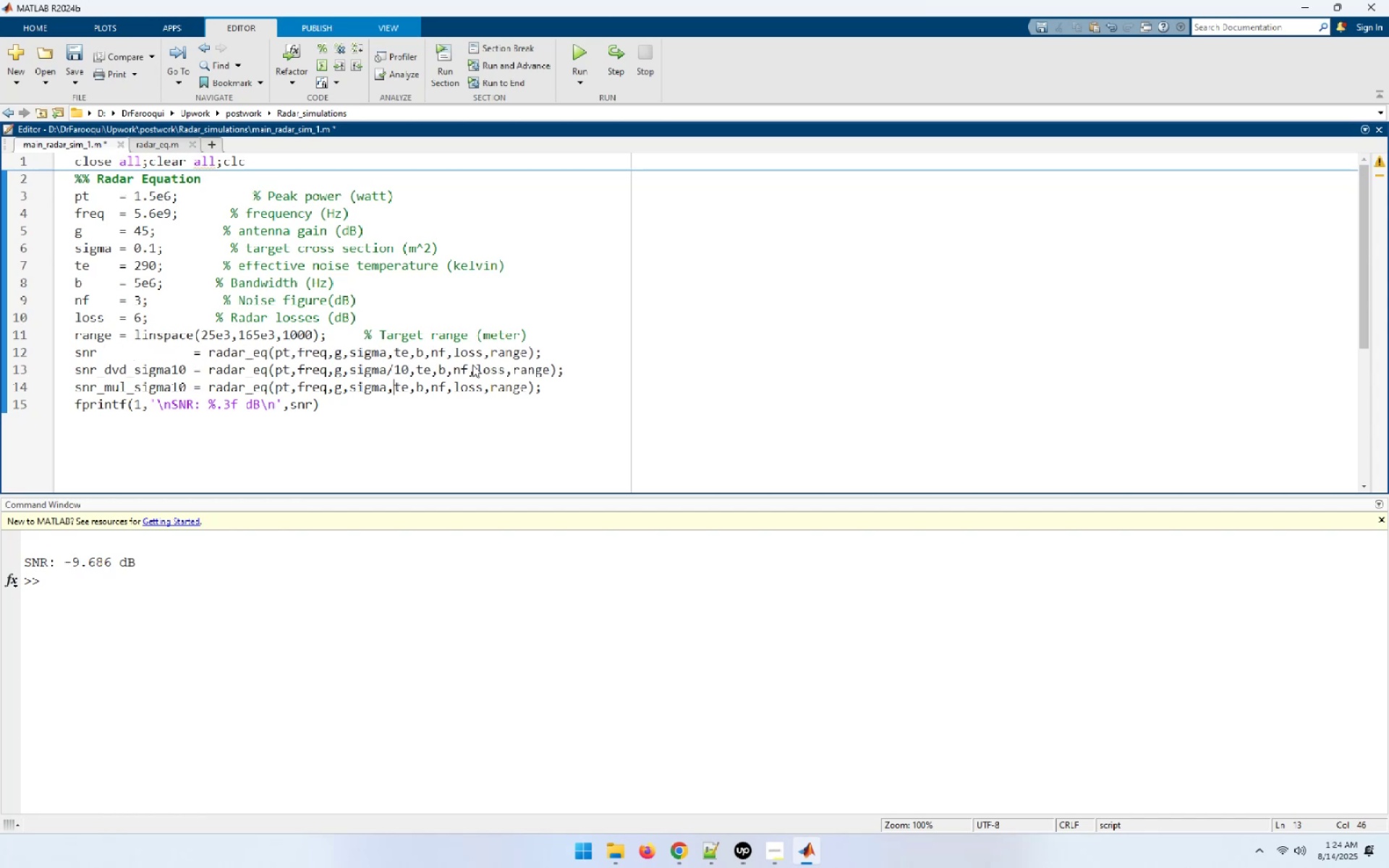 
key(ArrowLeft)
 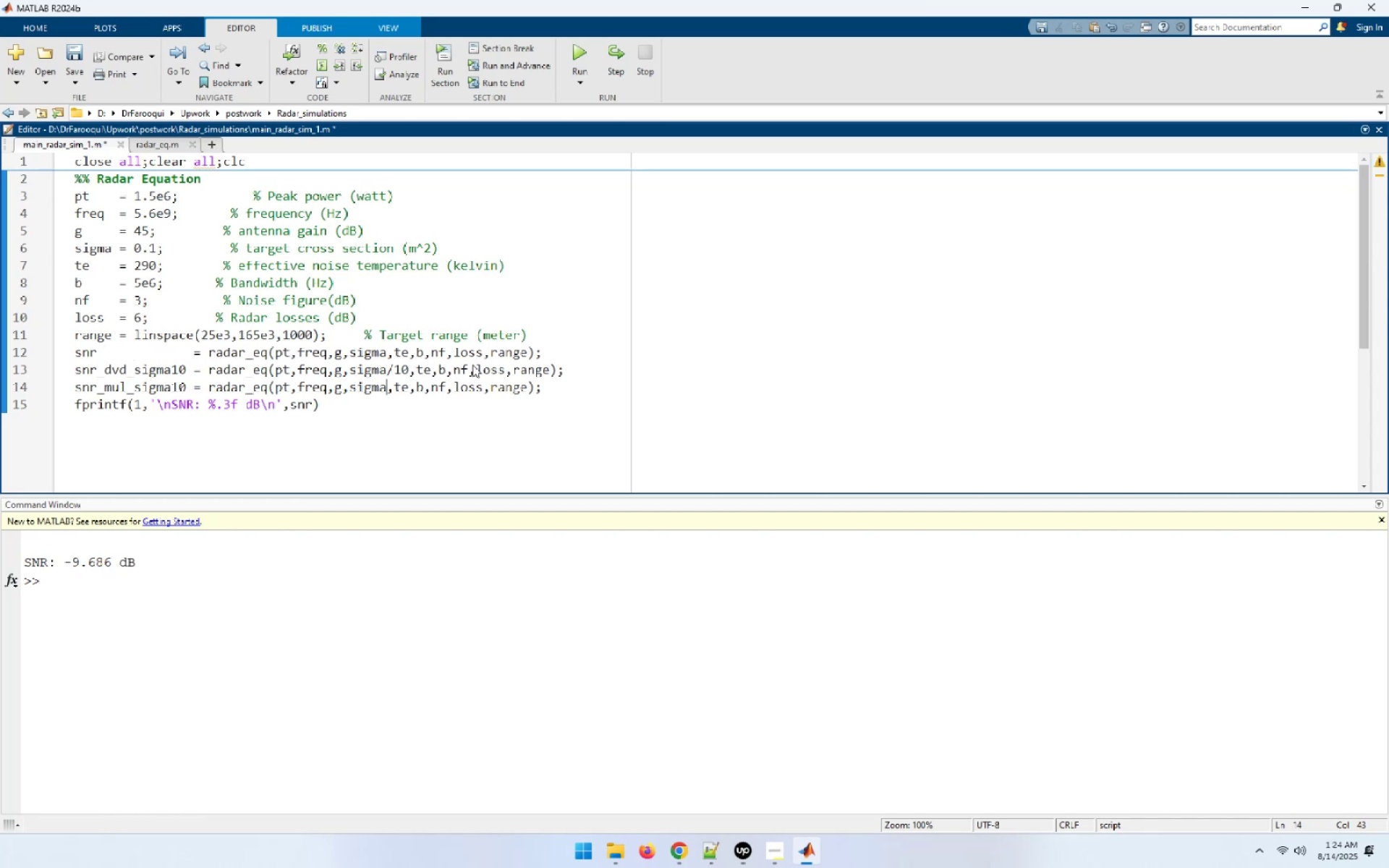 
key(NumpadMultiply)
 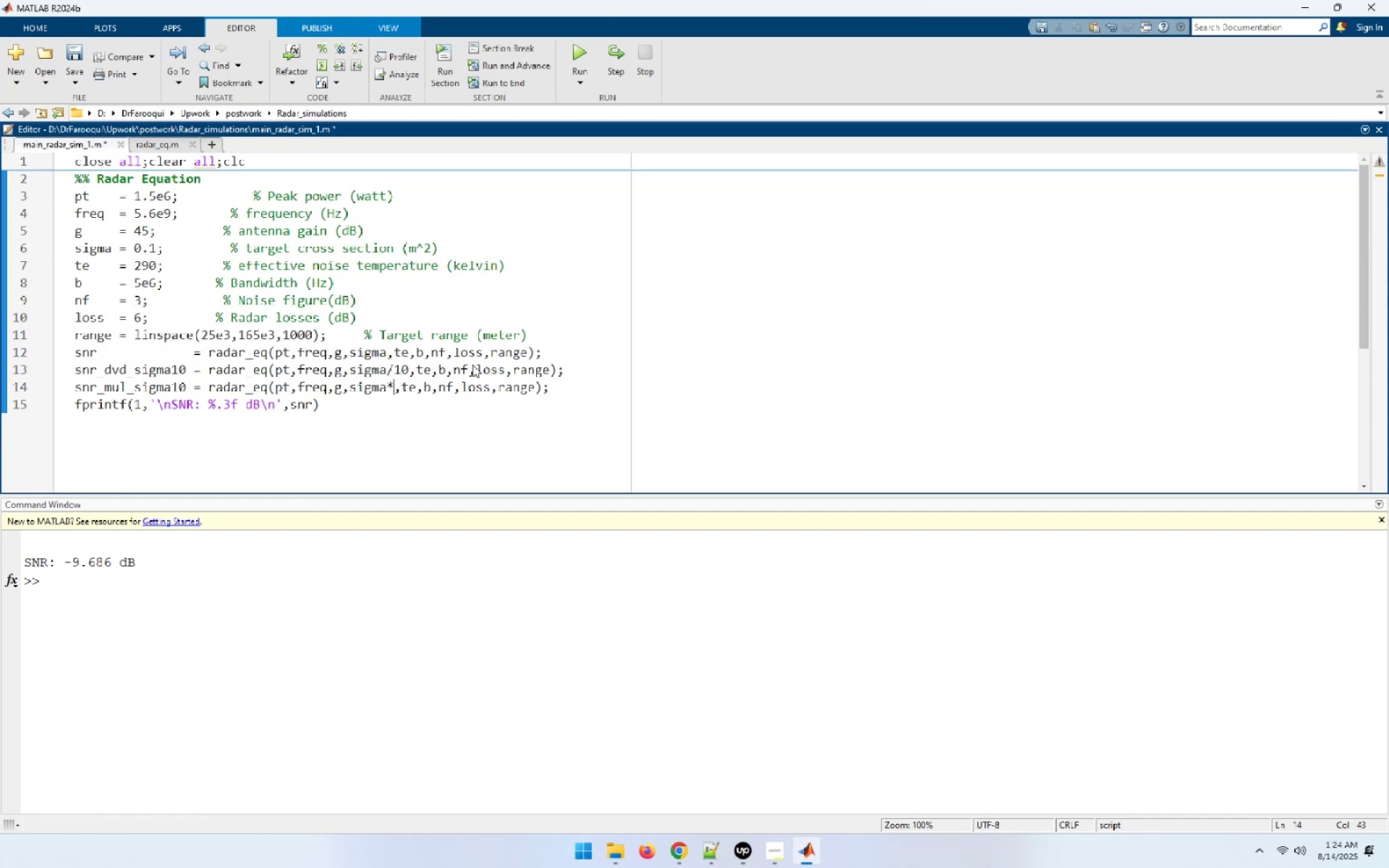 
key(Numpad1)
 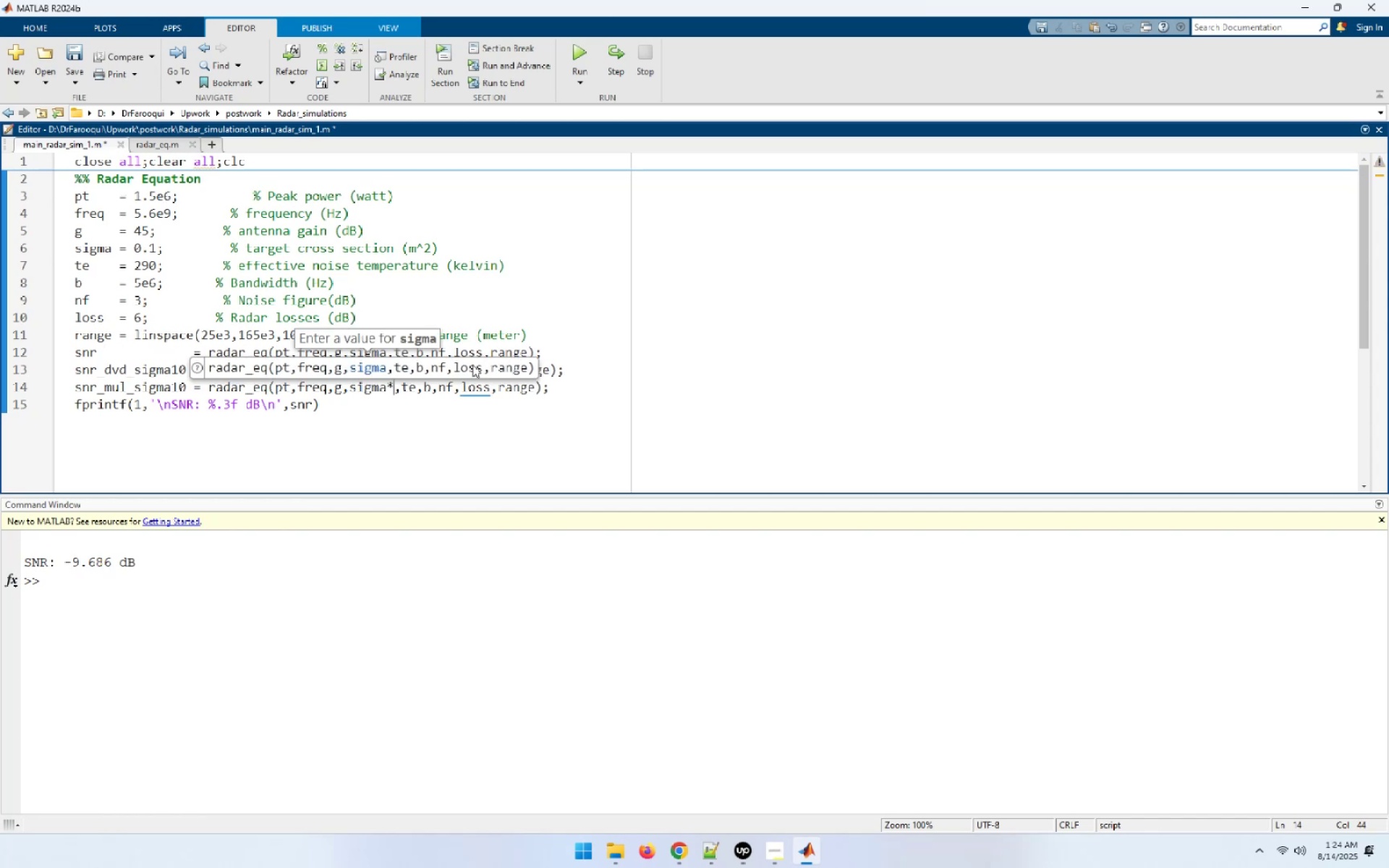 
key(Numpad0)
 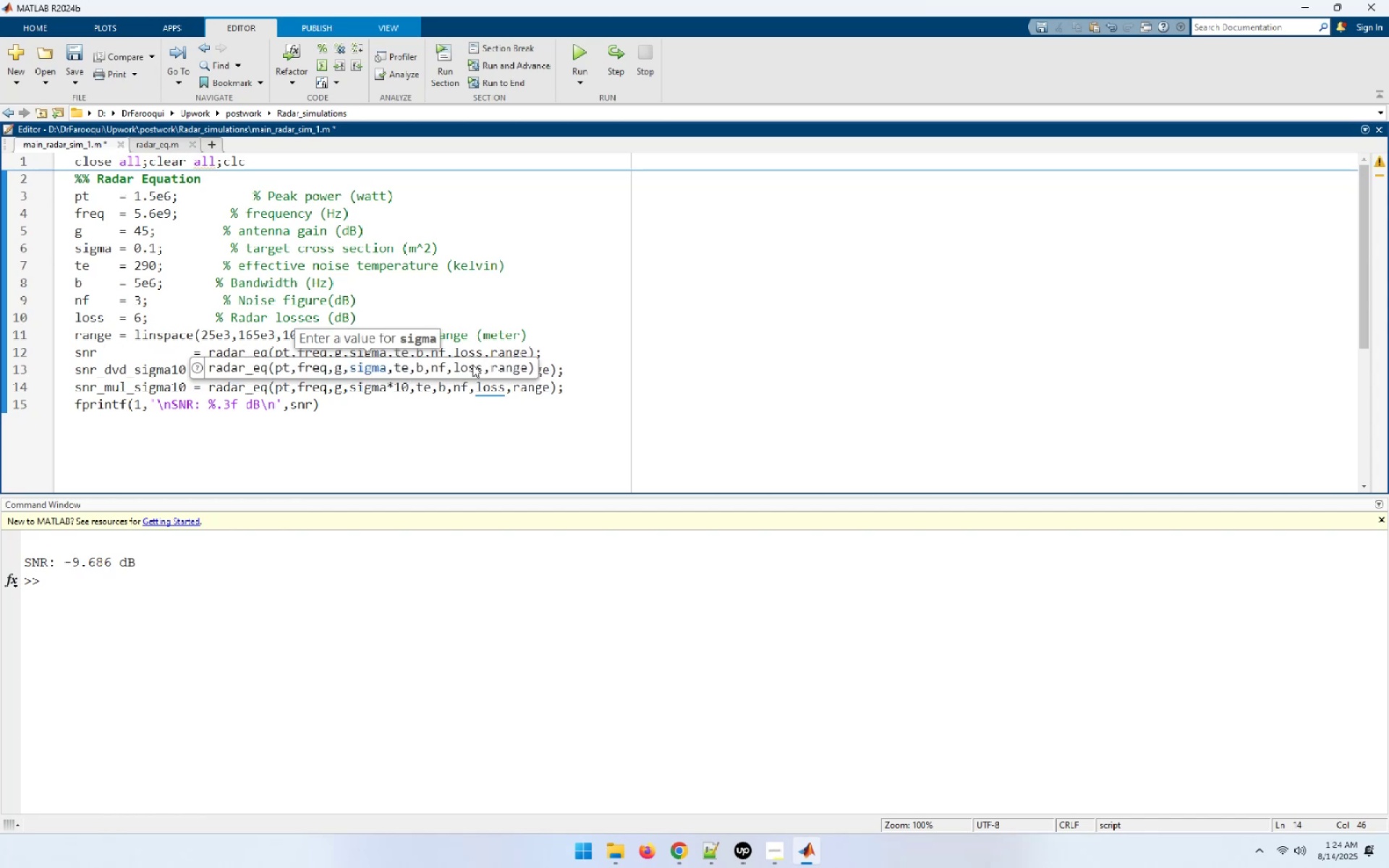 
key(Escape)
 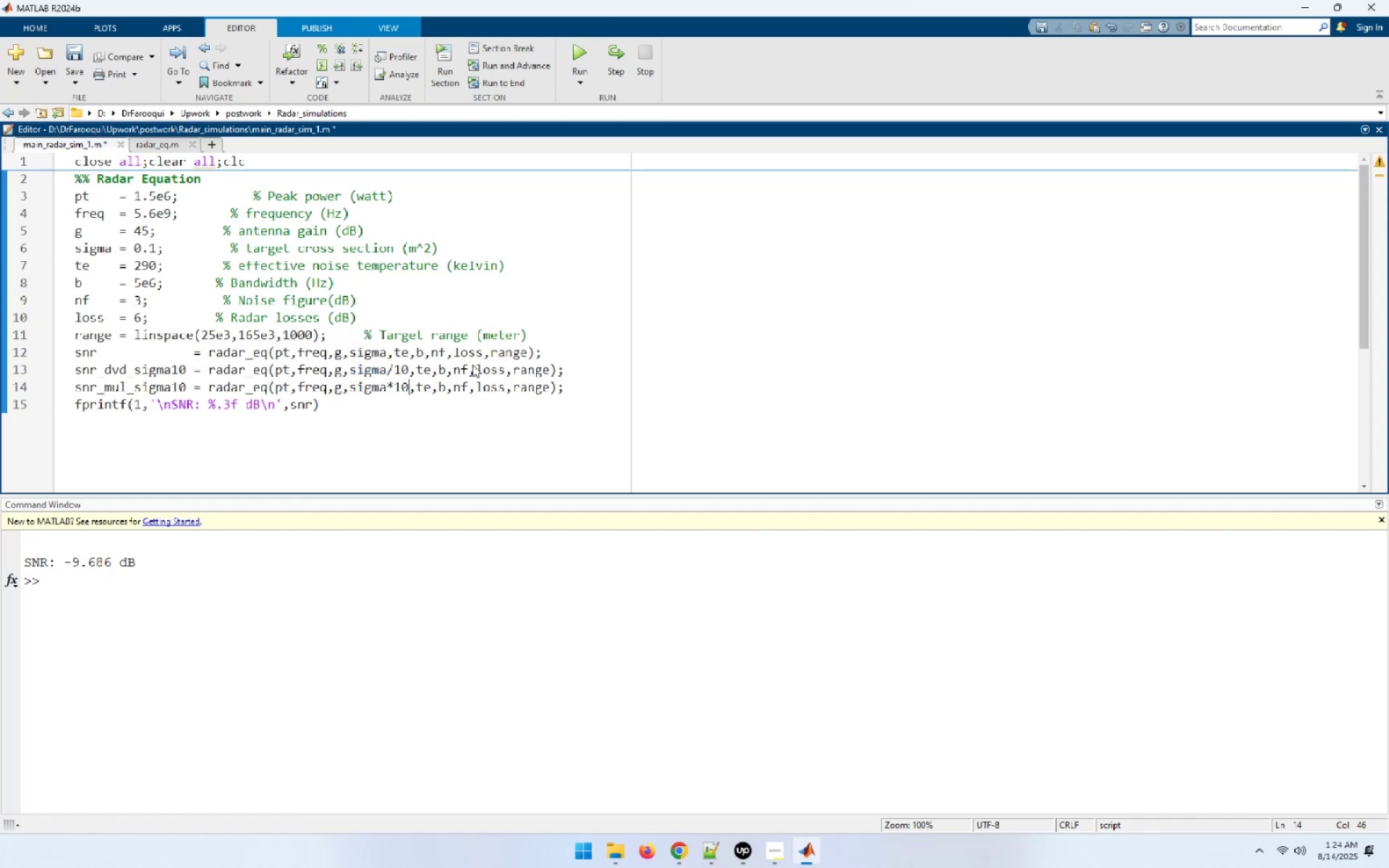 
hold_key(key=ArrowLeft, duration=1.51)
 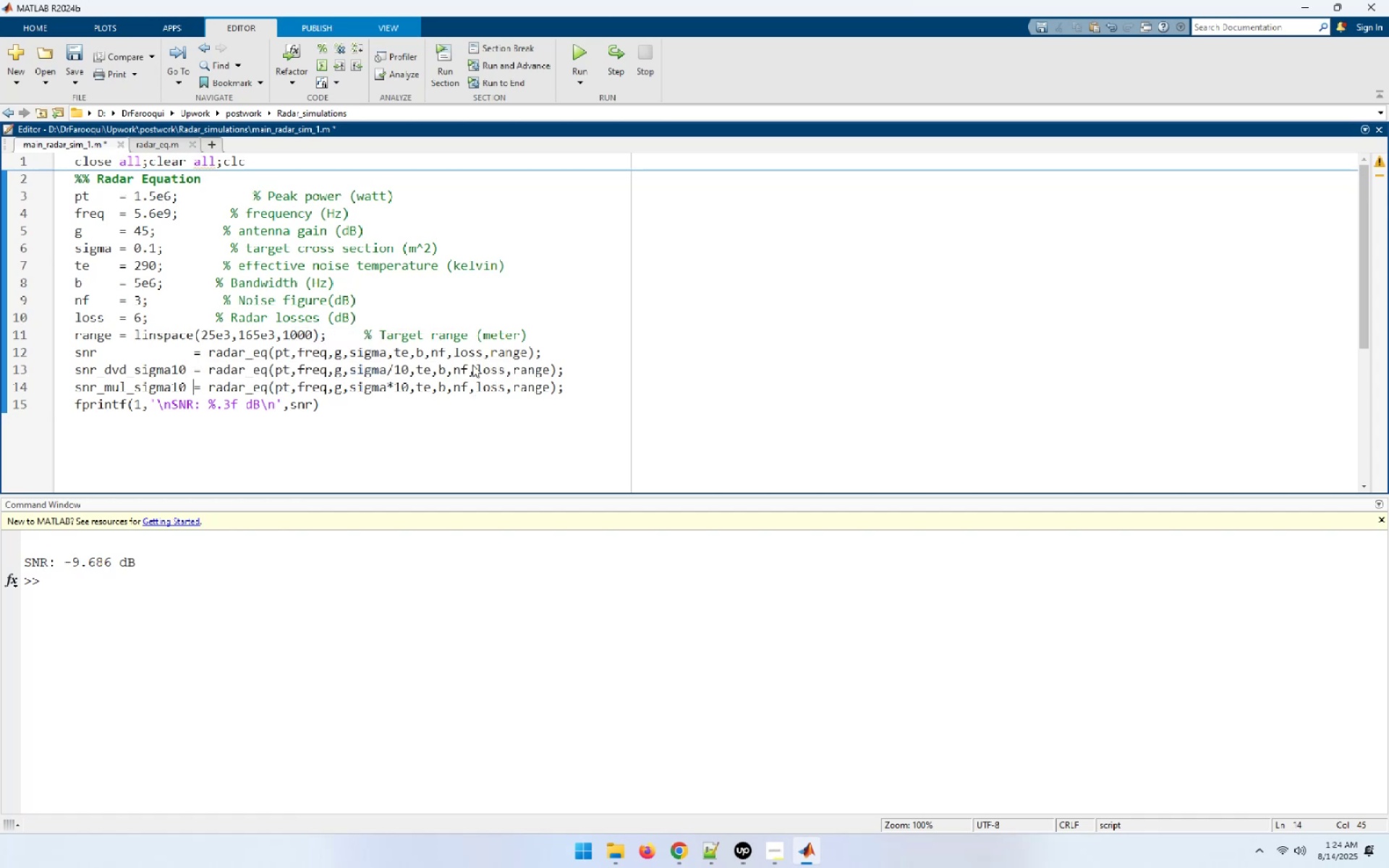 
key(ArrowLeft)
 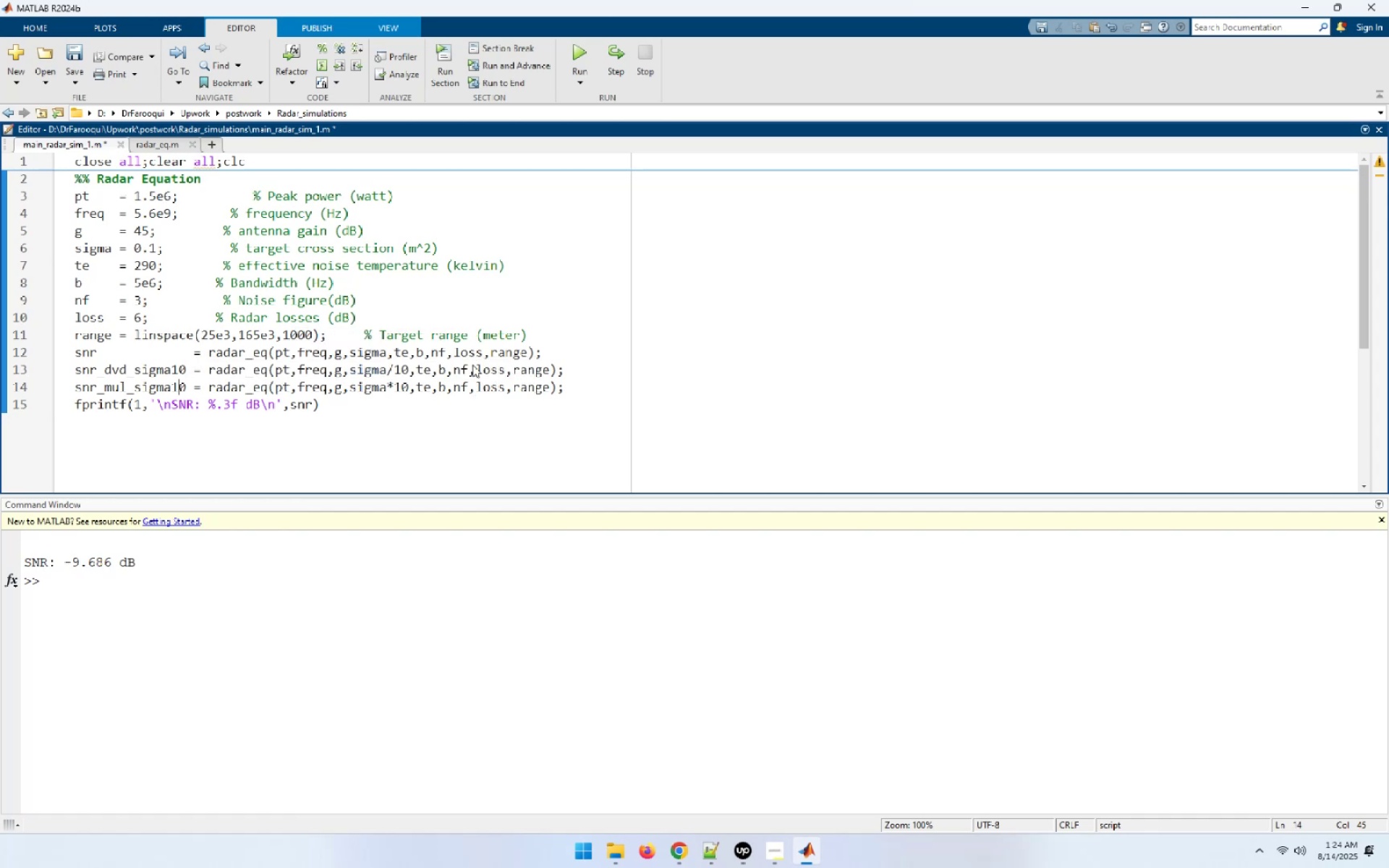 
key(ArrowLeft)
 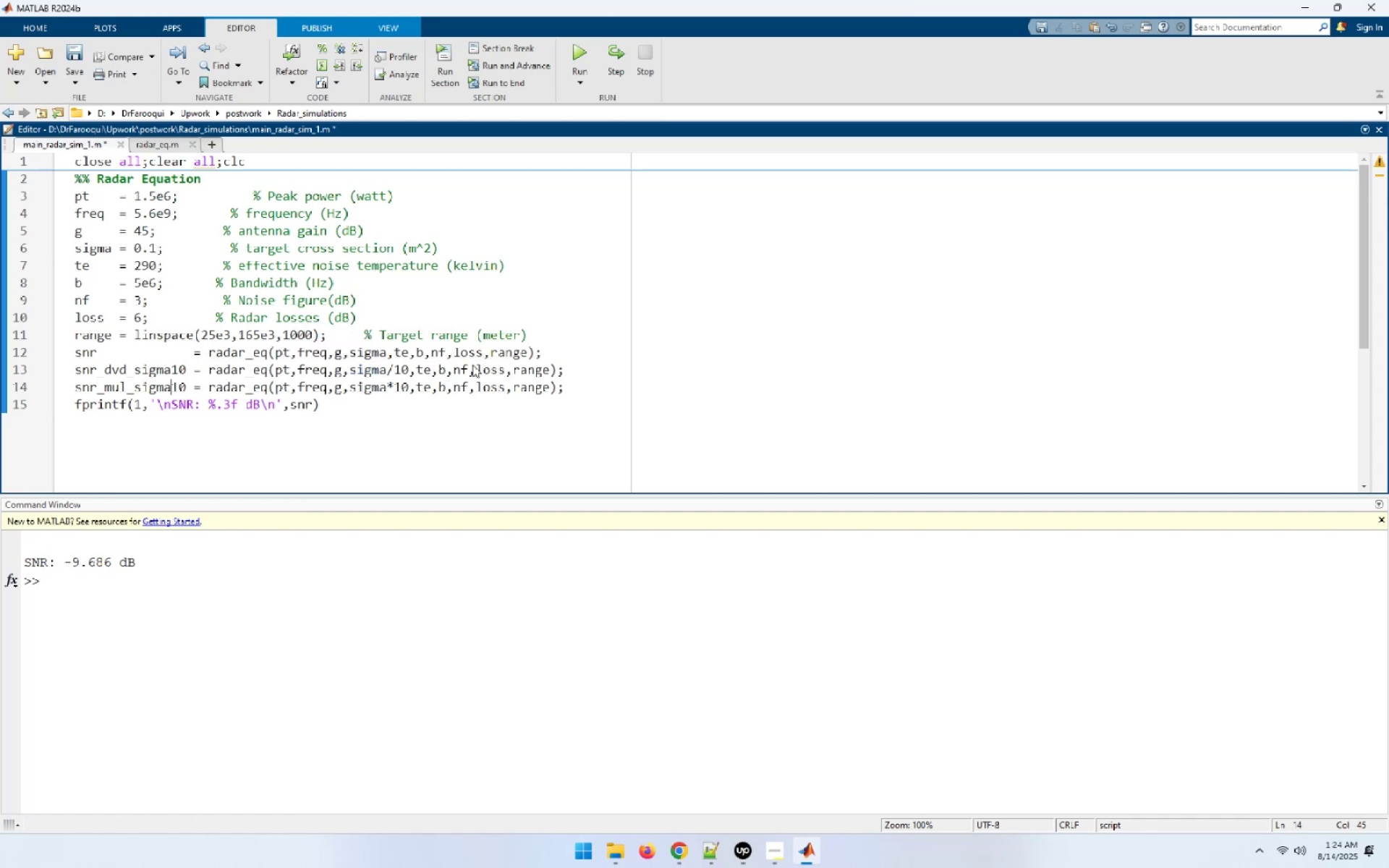 
key(ArrowLeft)
 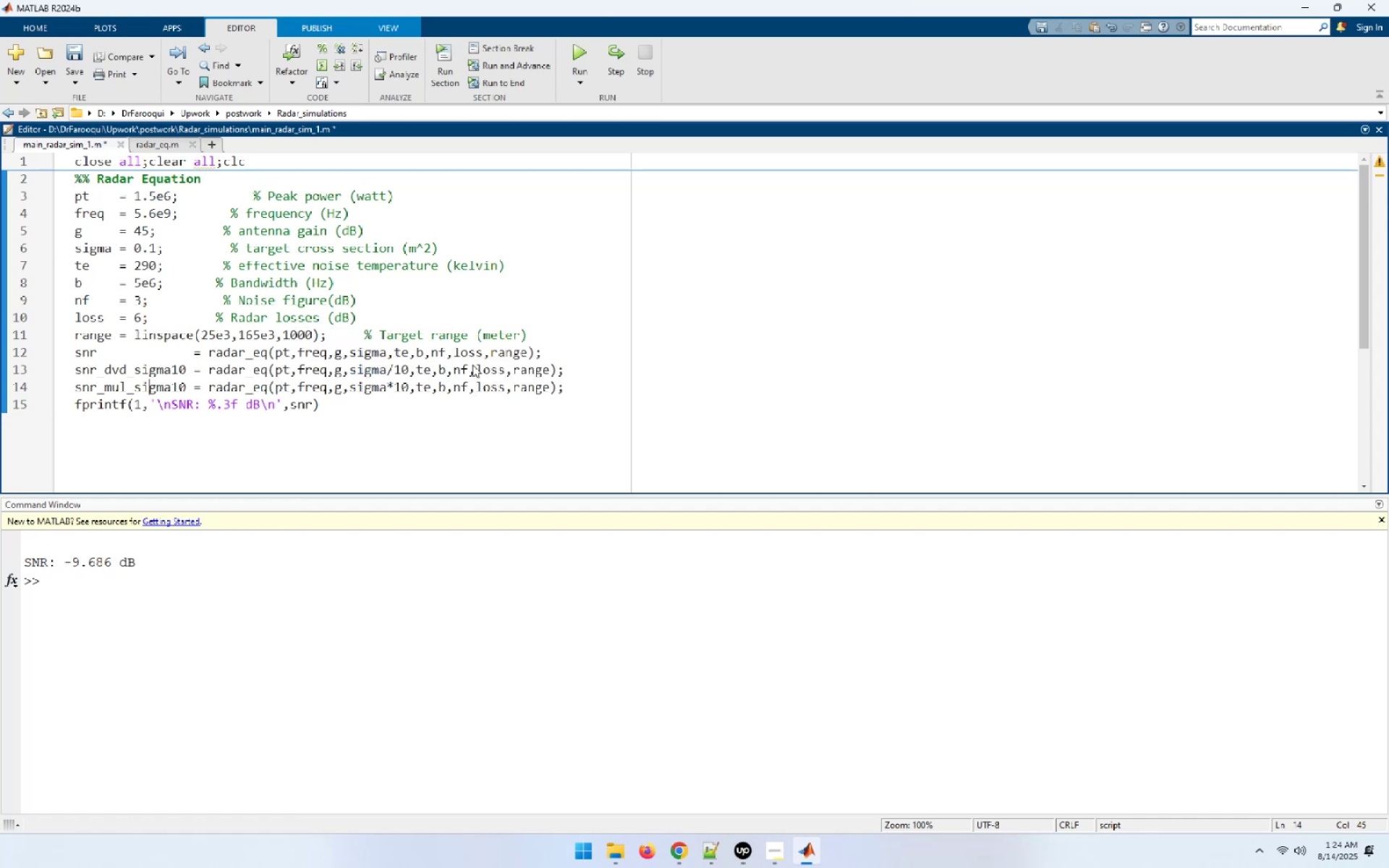 
key(ArrowLeft)
 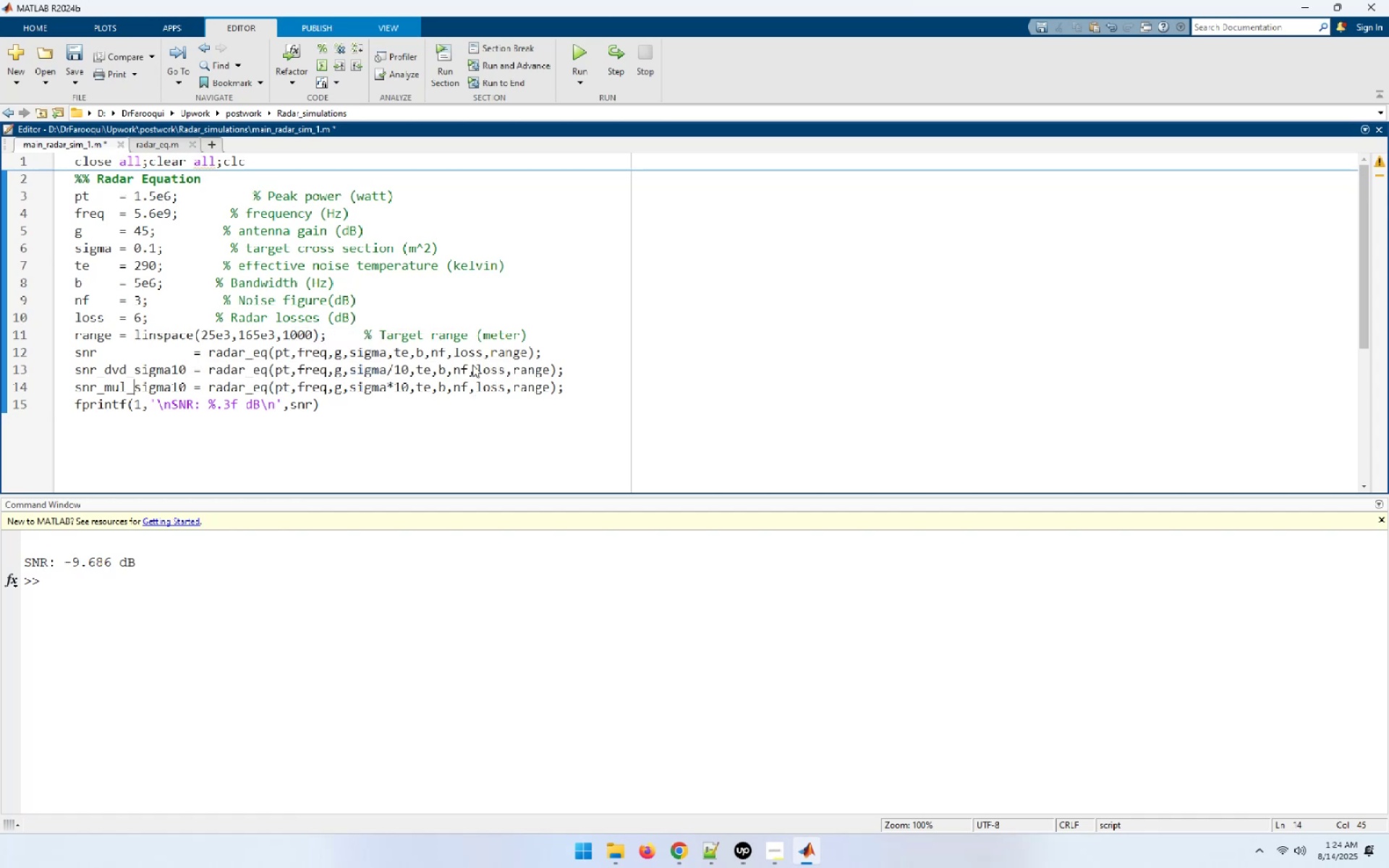 
key(ArrowLeft)
 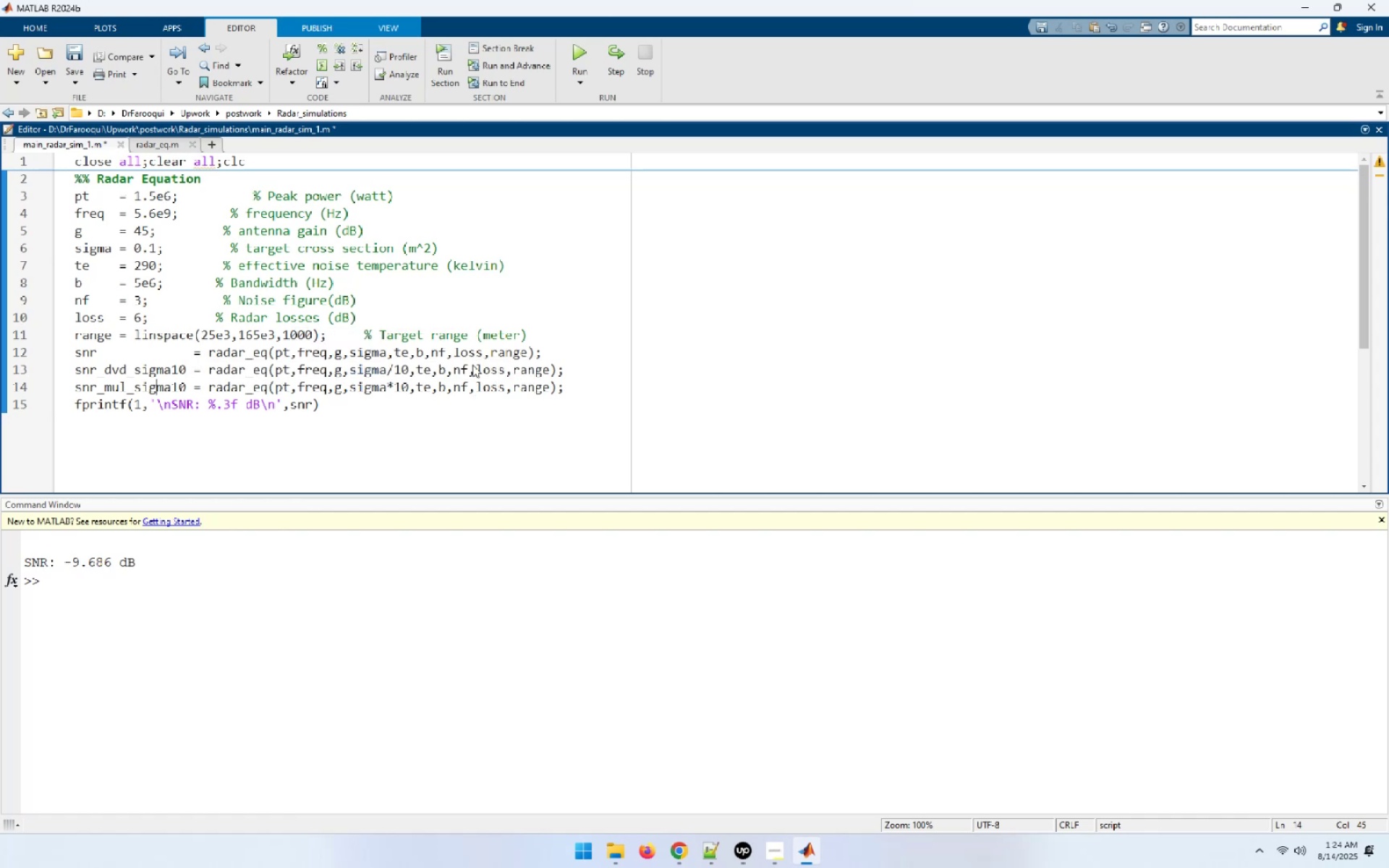 
key(ArrowLeft)
 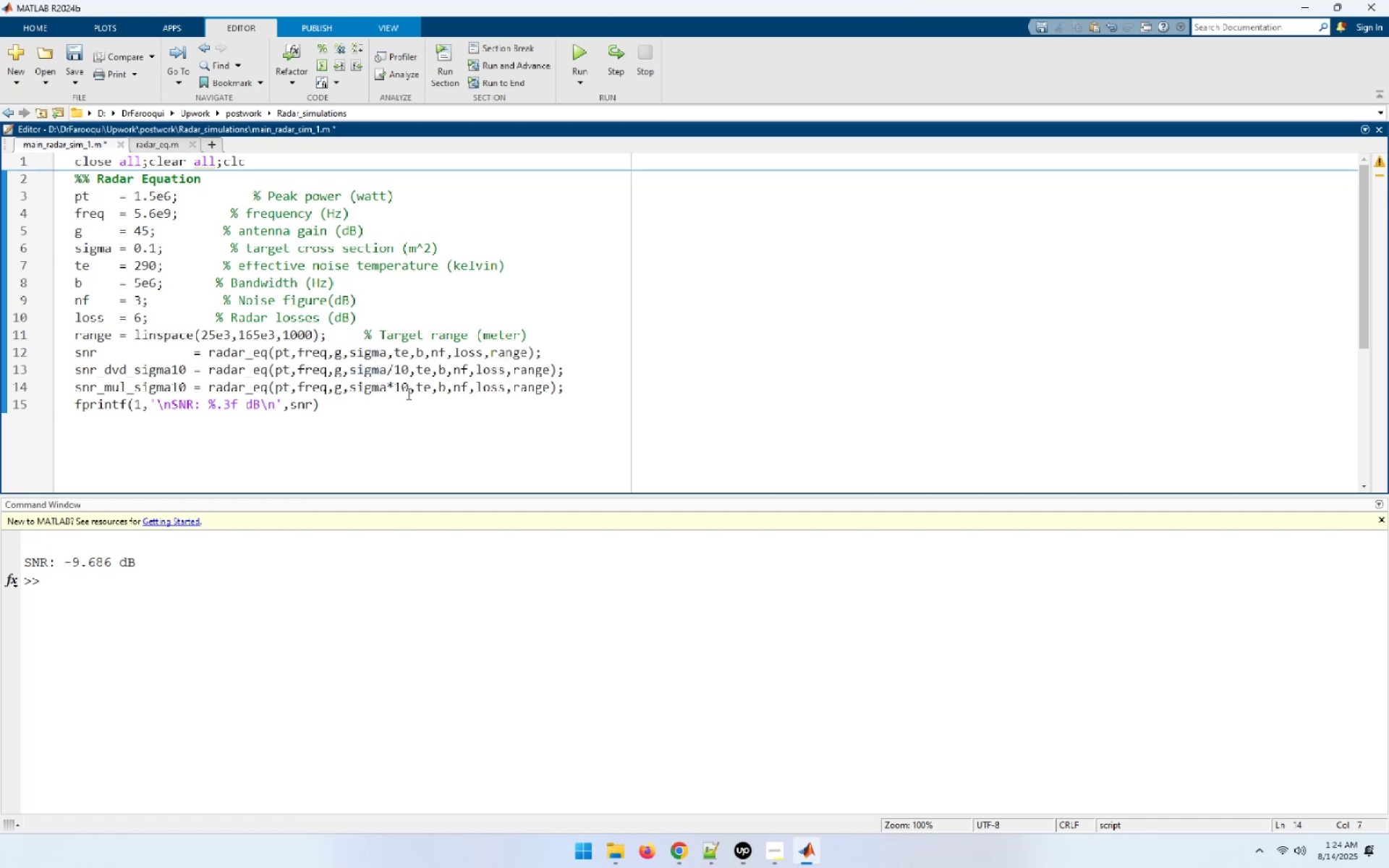 
wait(8.25)
 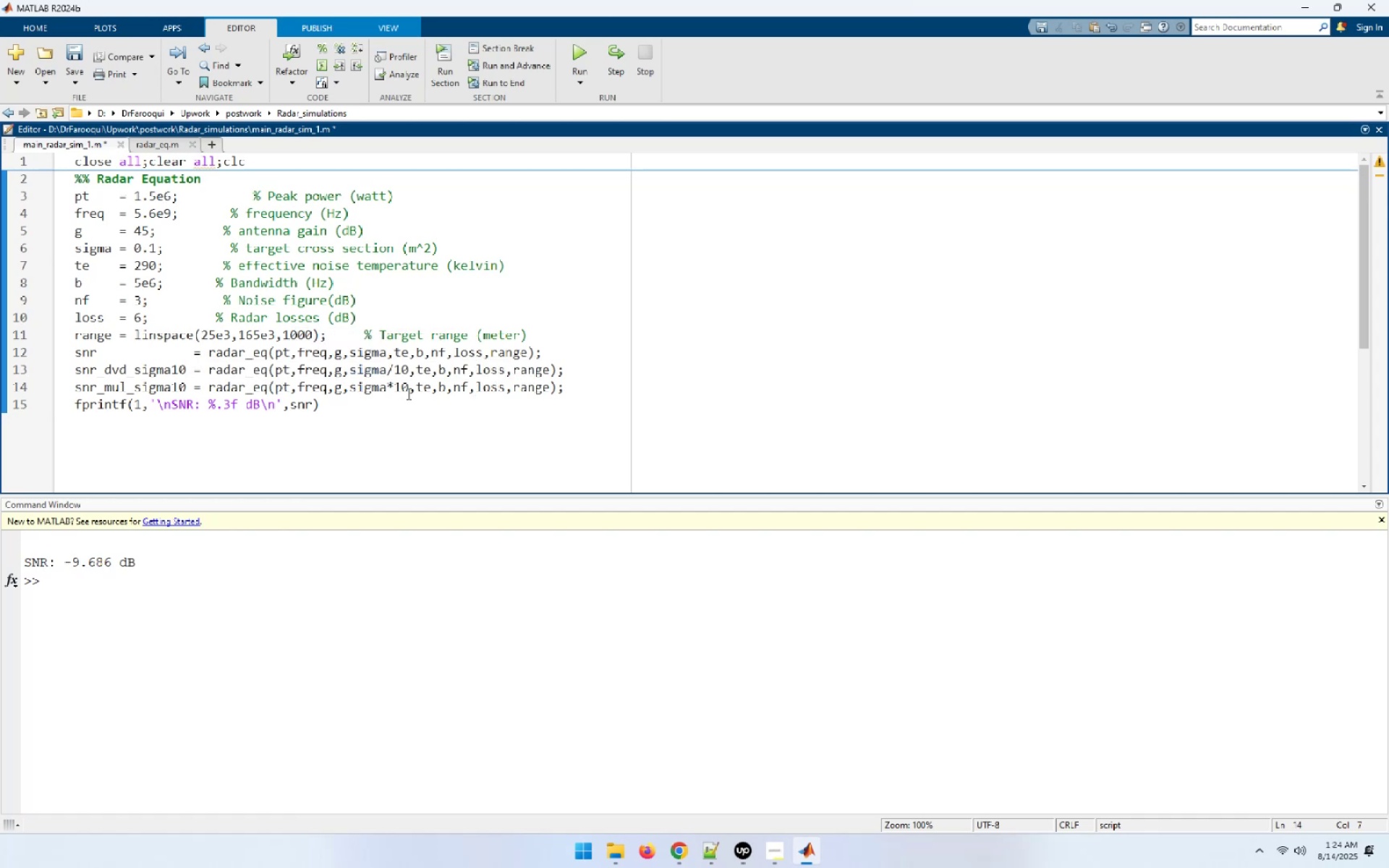 
left_click([243, 389])
 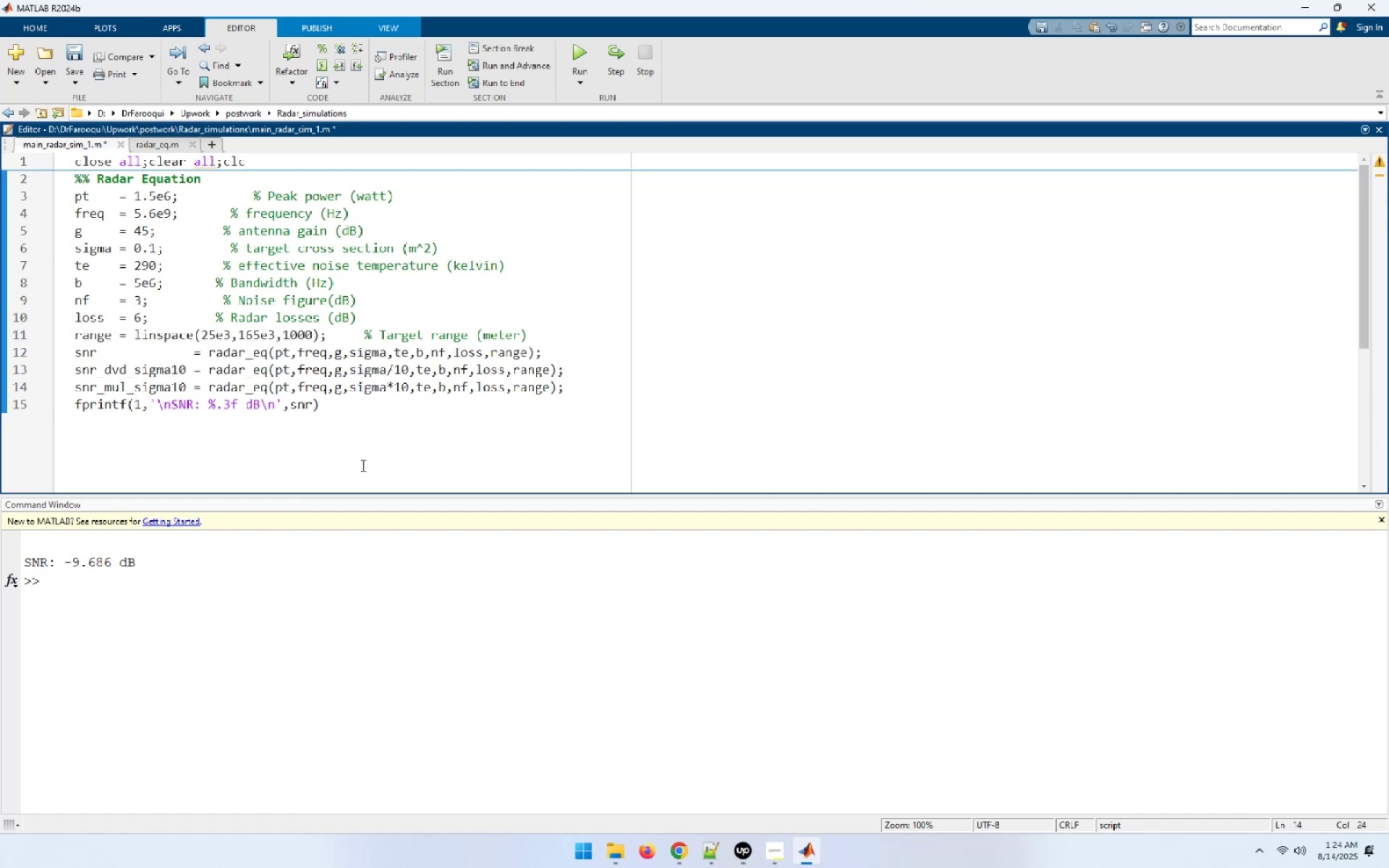 
key(ArrowDown)
 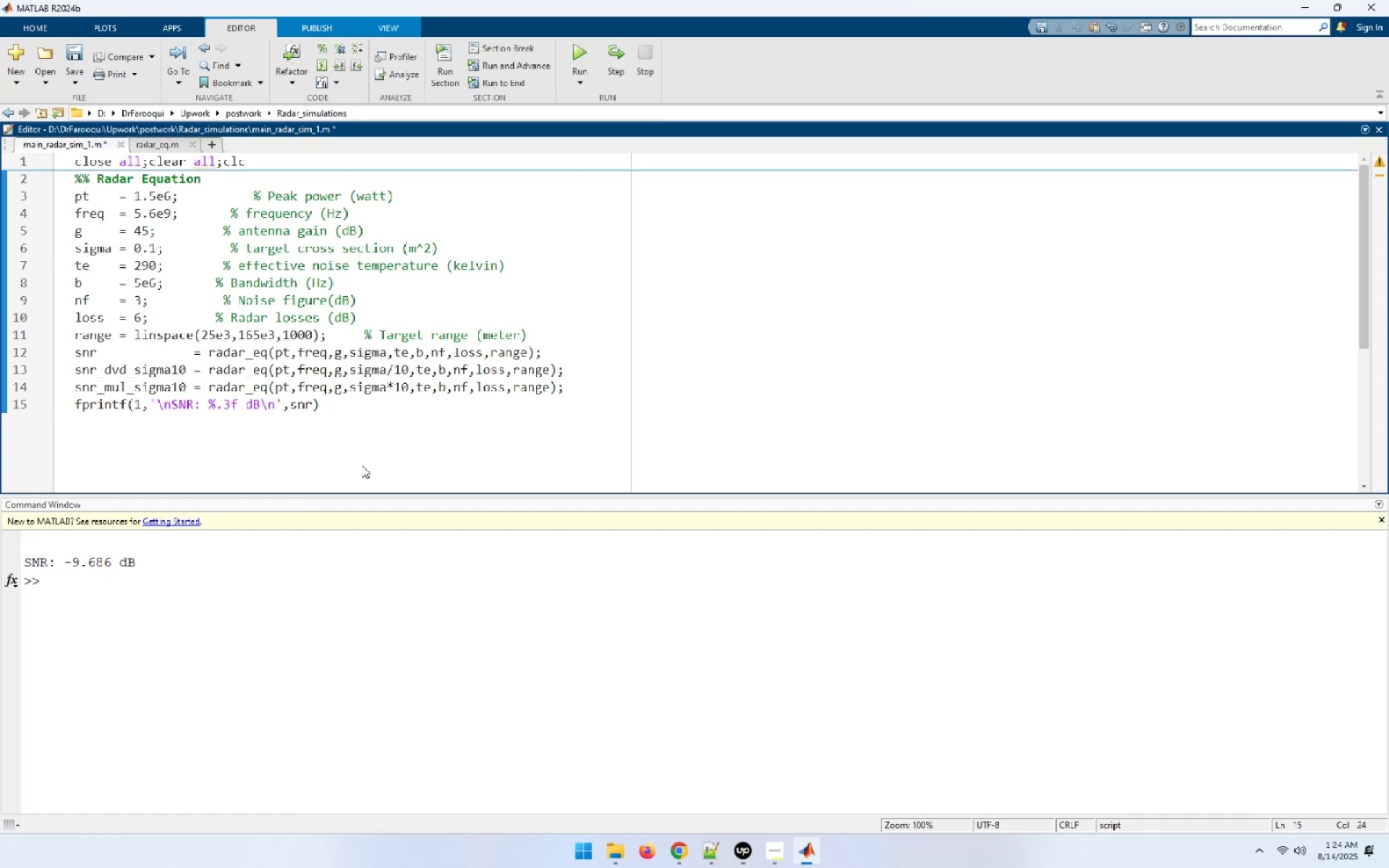 
key(Home)
 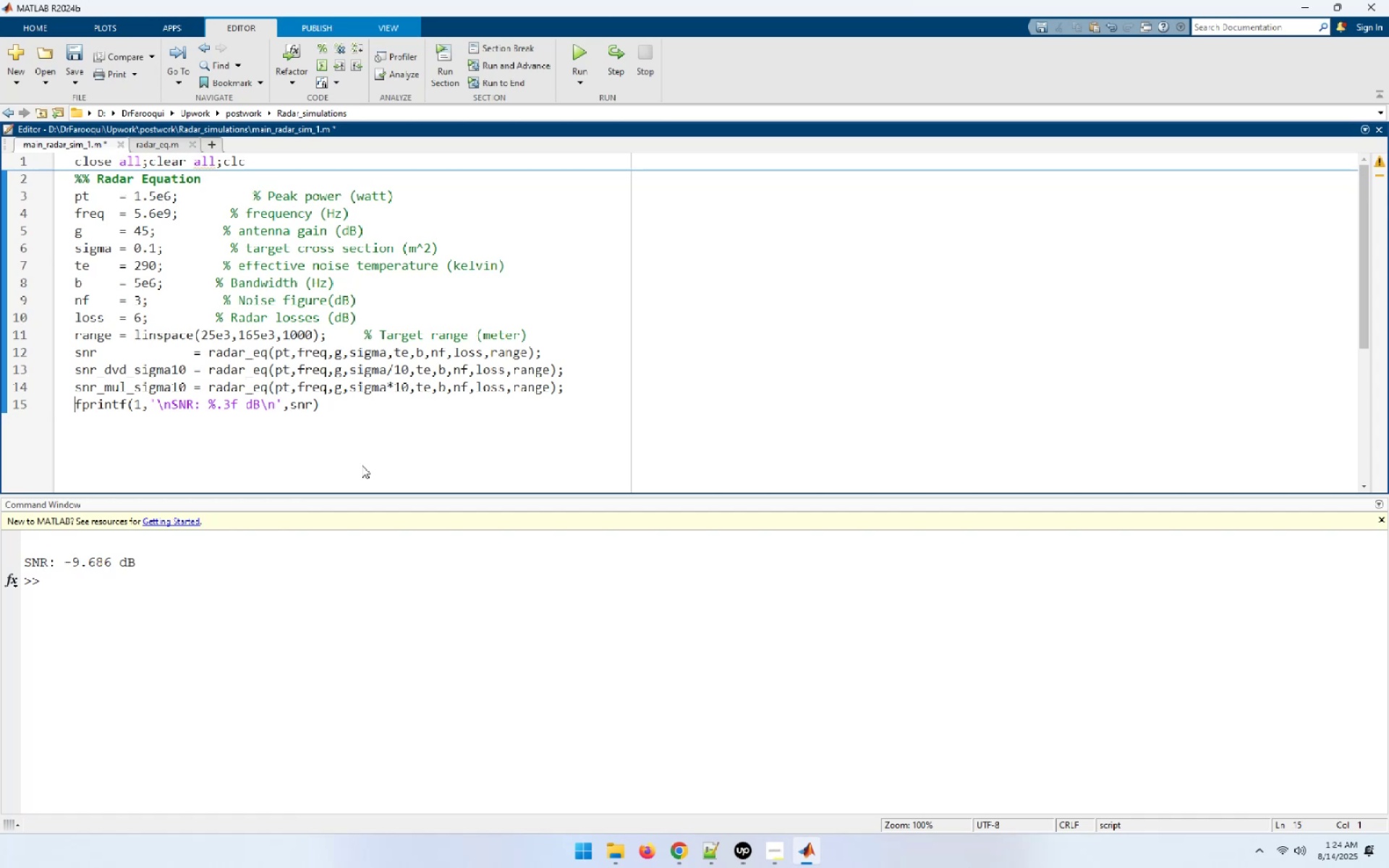 
key(NumpadEnter)
 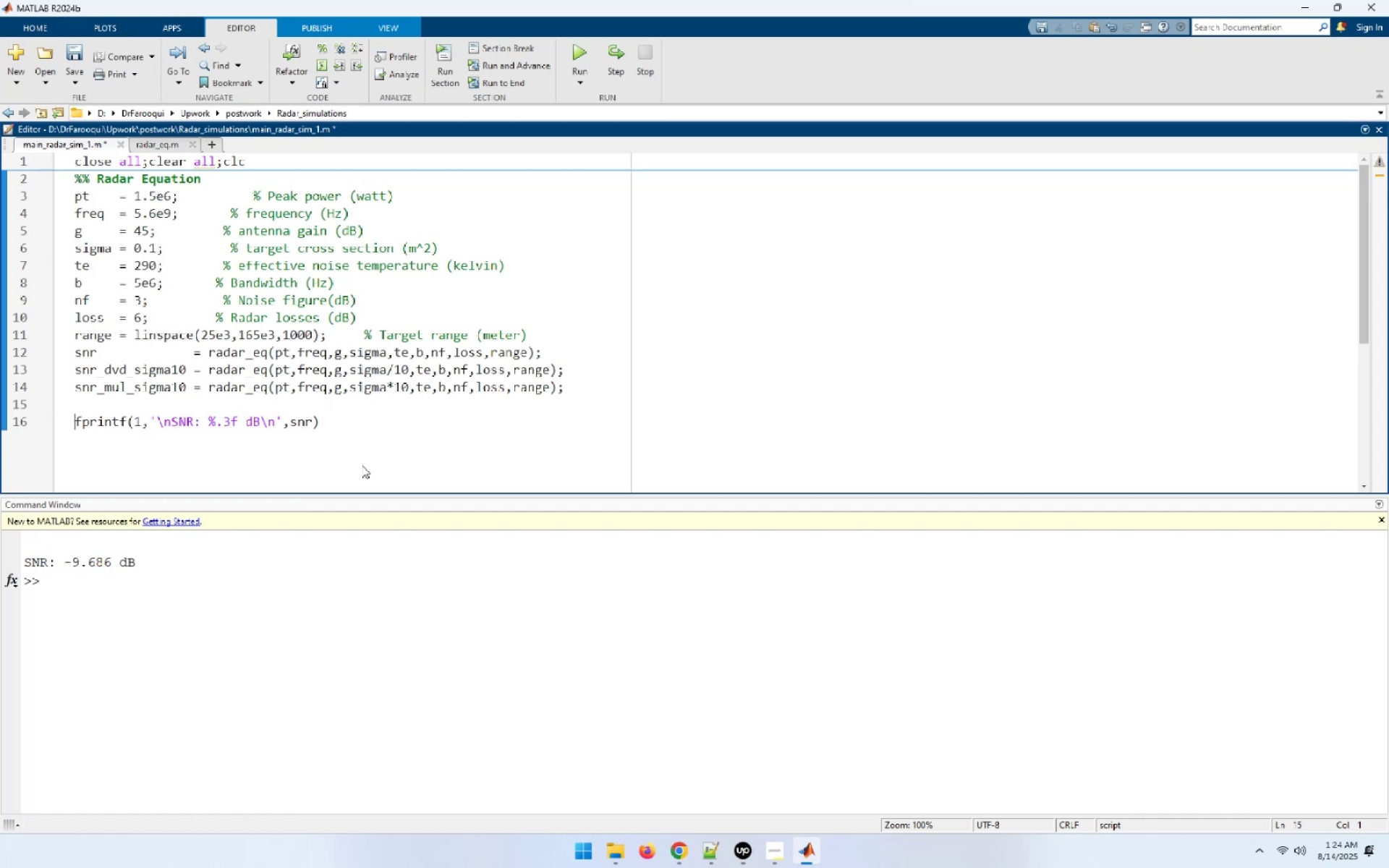 
key(NumpadEnter)
 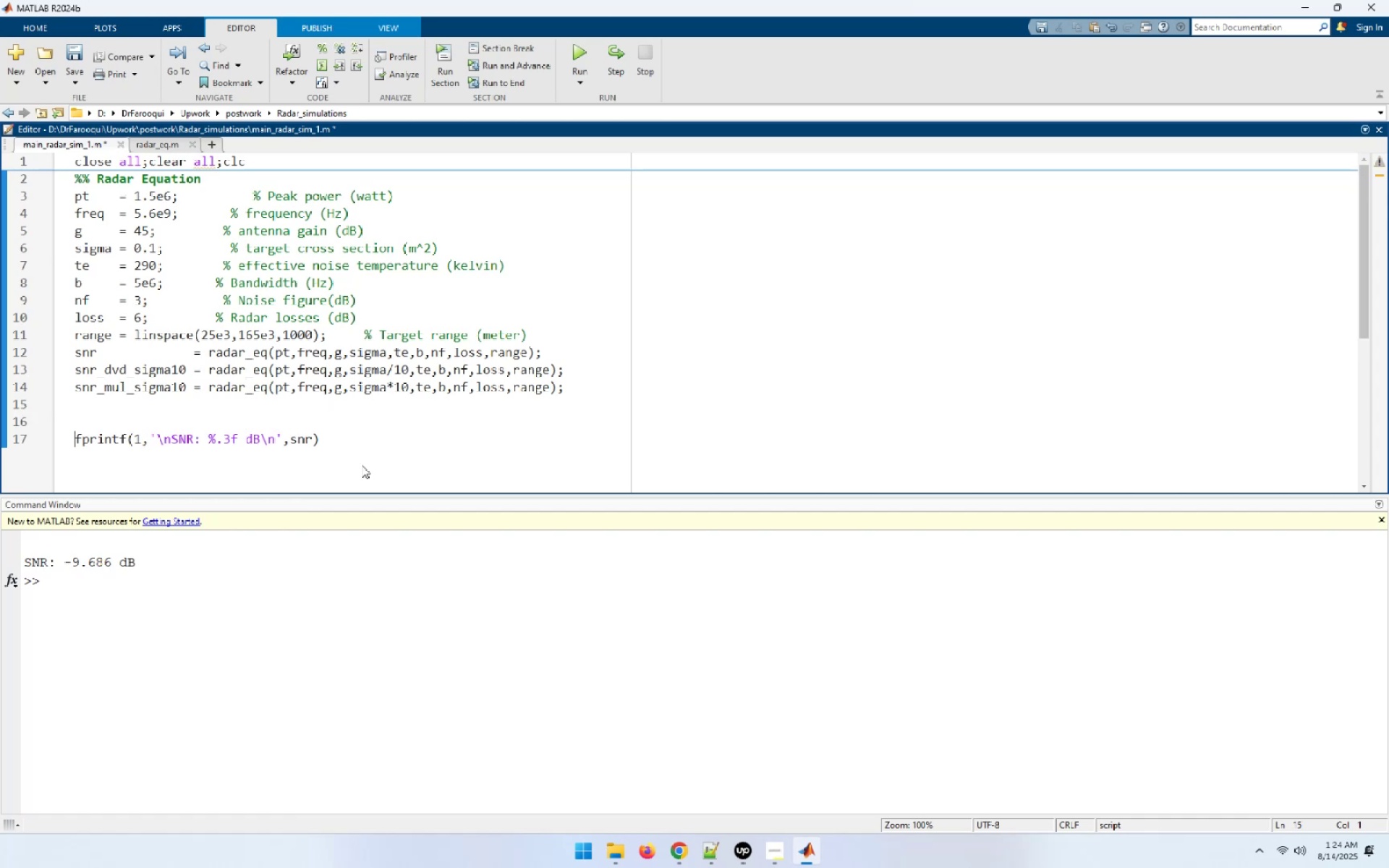 
key(NumpadEnter)
 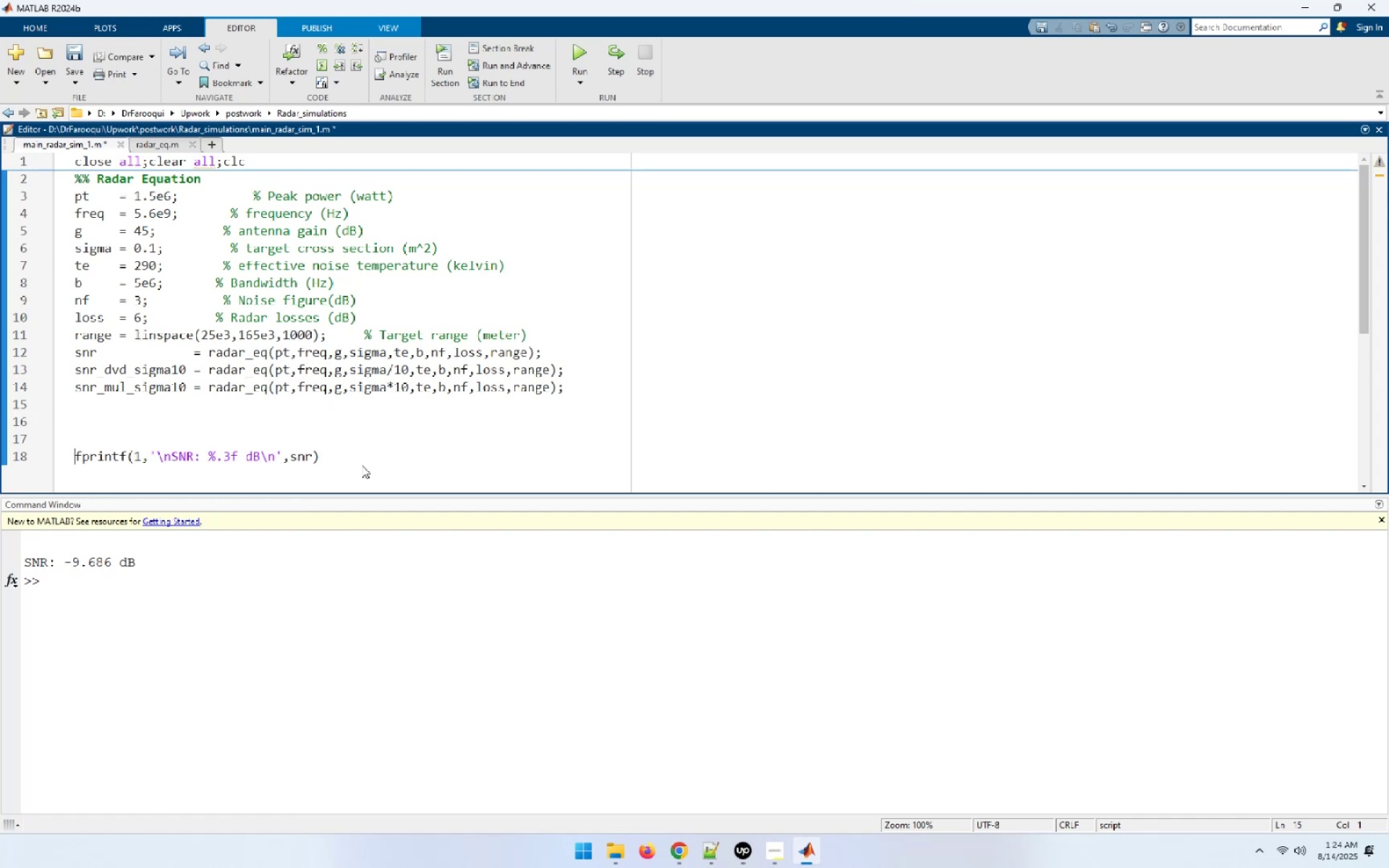 
key(ArrowUp)
 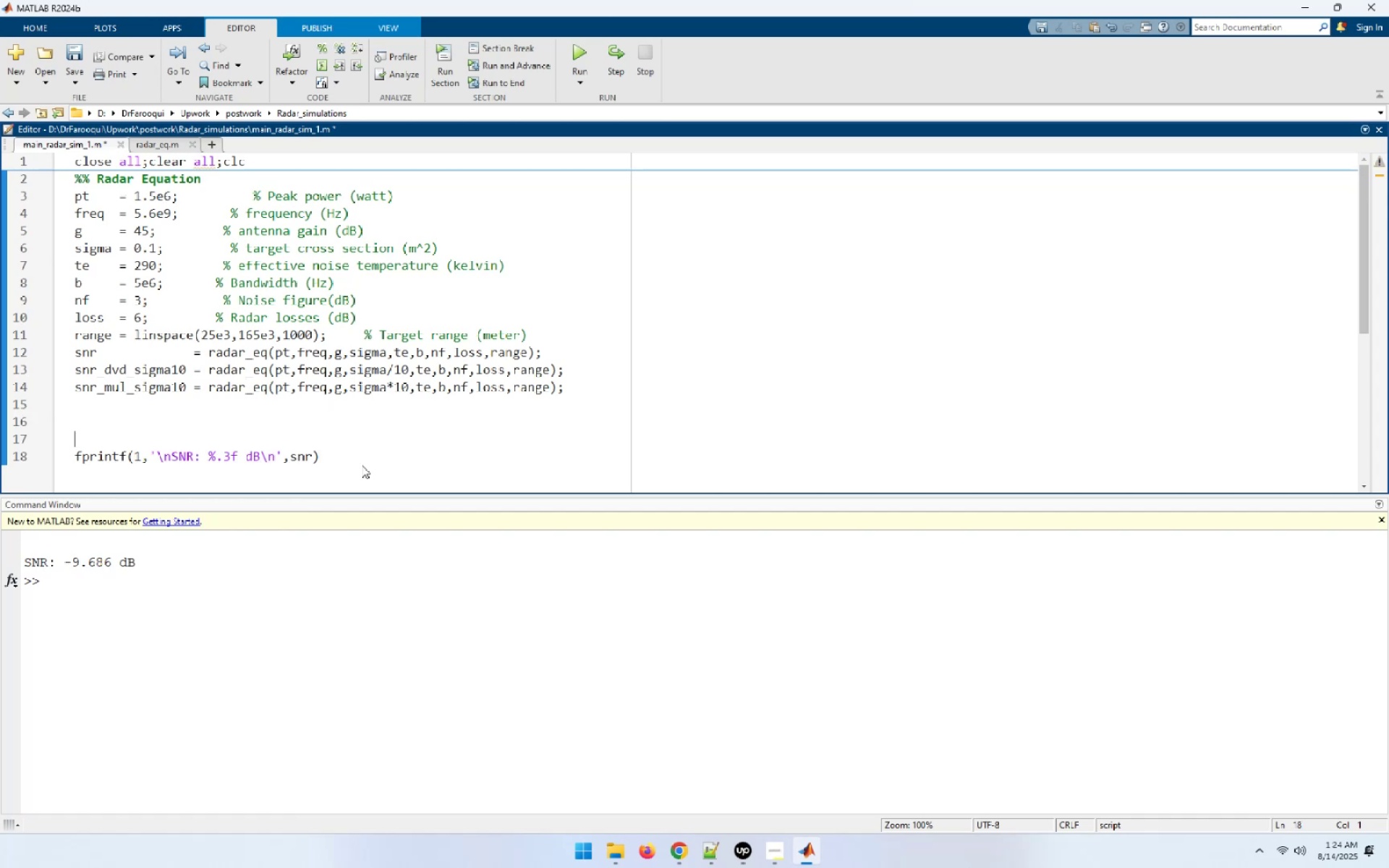 
key(ArrowUp)
 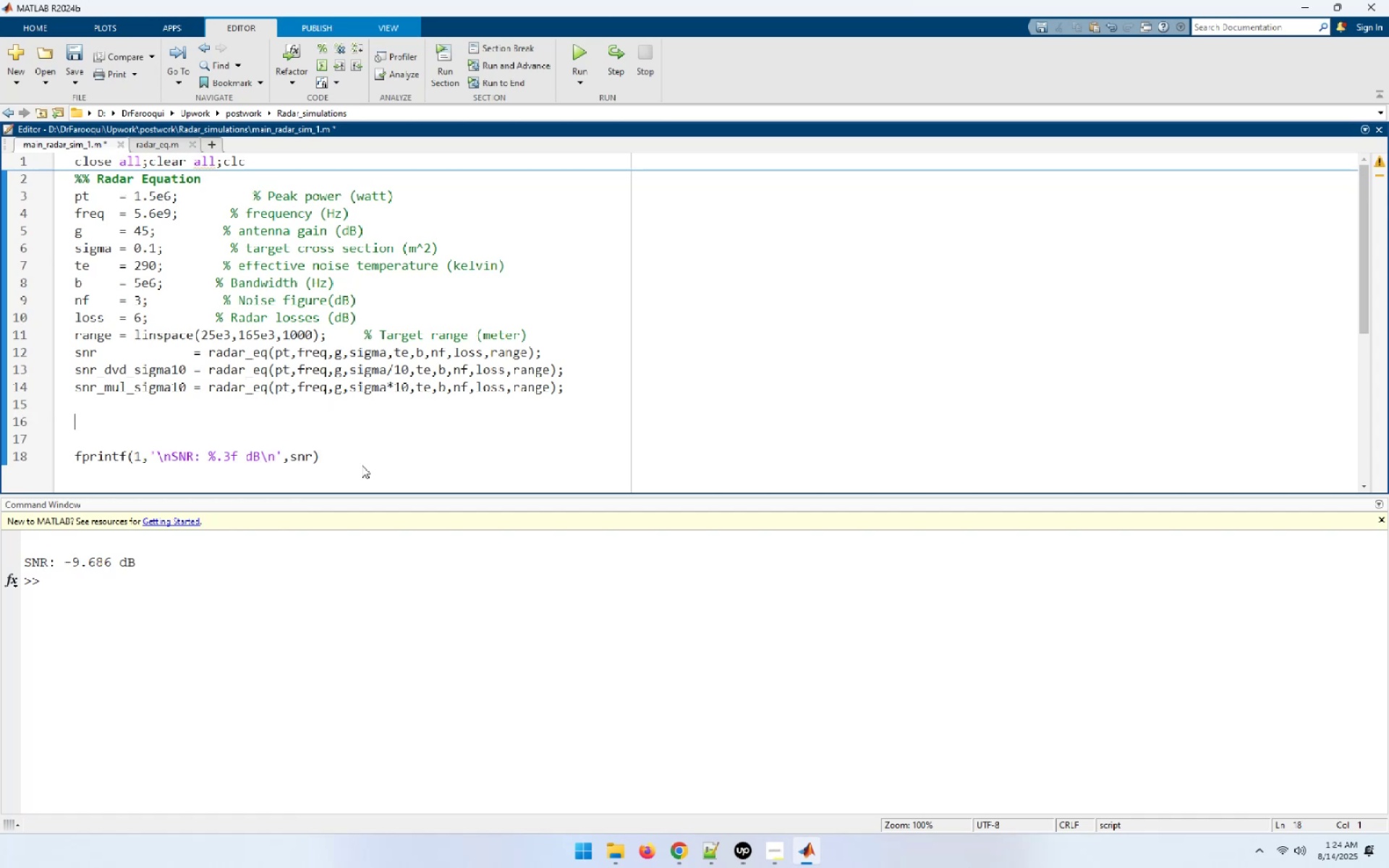 
key(ArrowUp)
 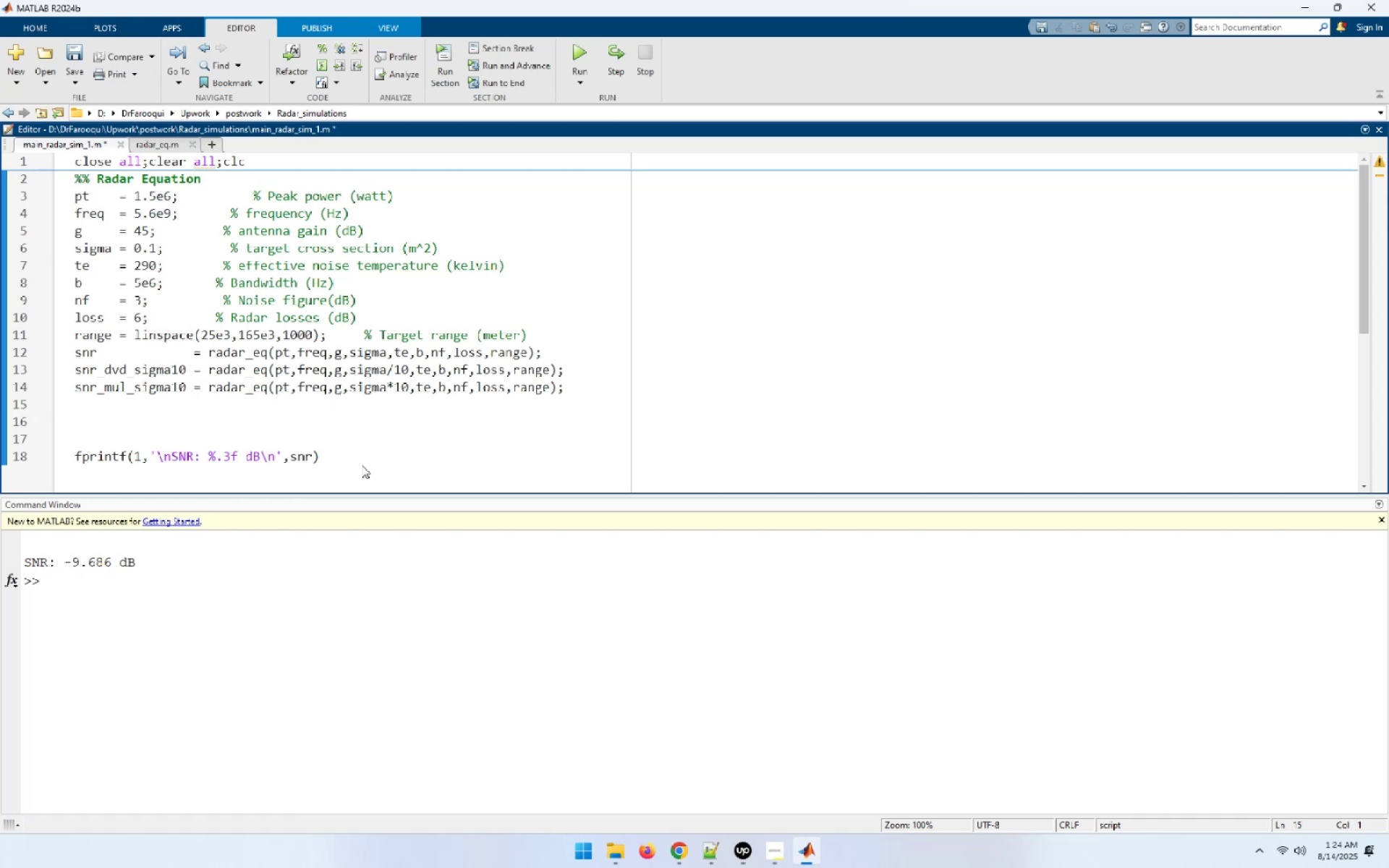 
key(Enter)
 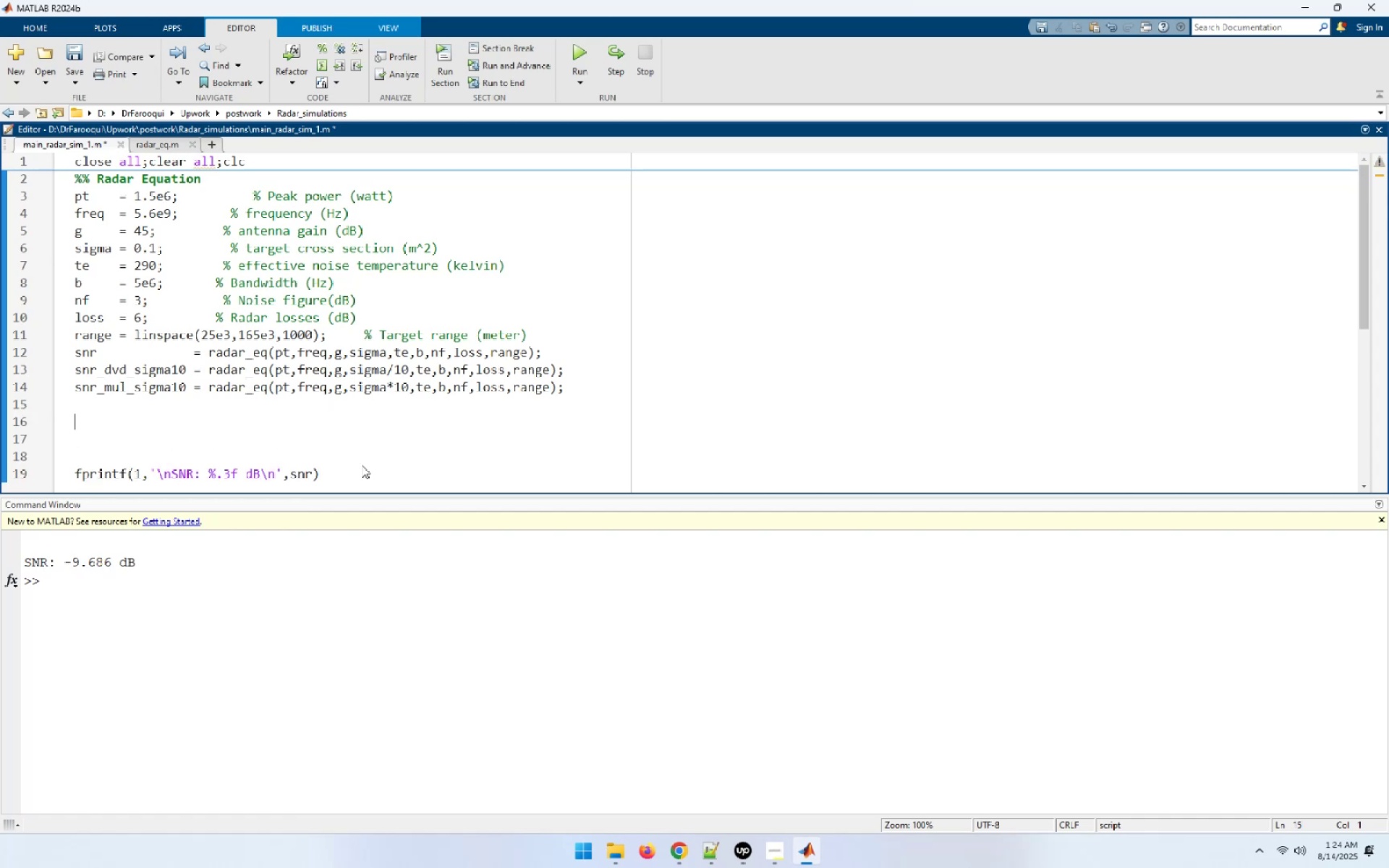 
type(figure)
 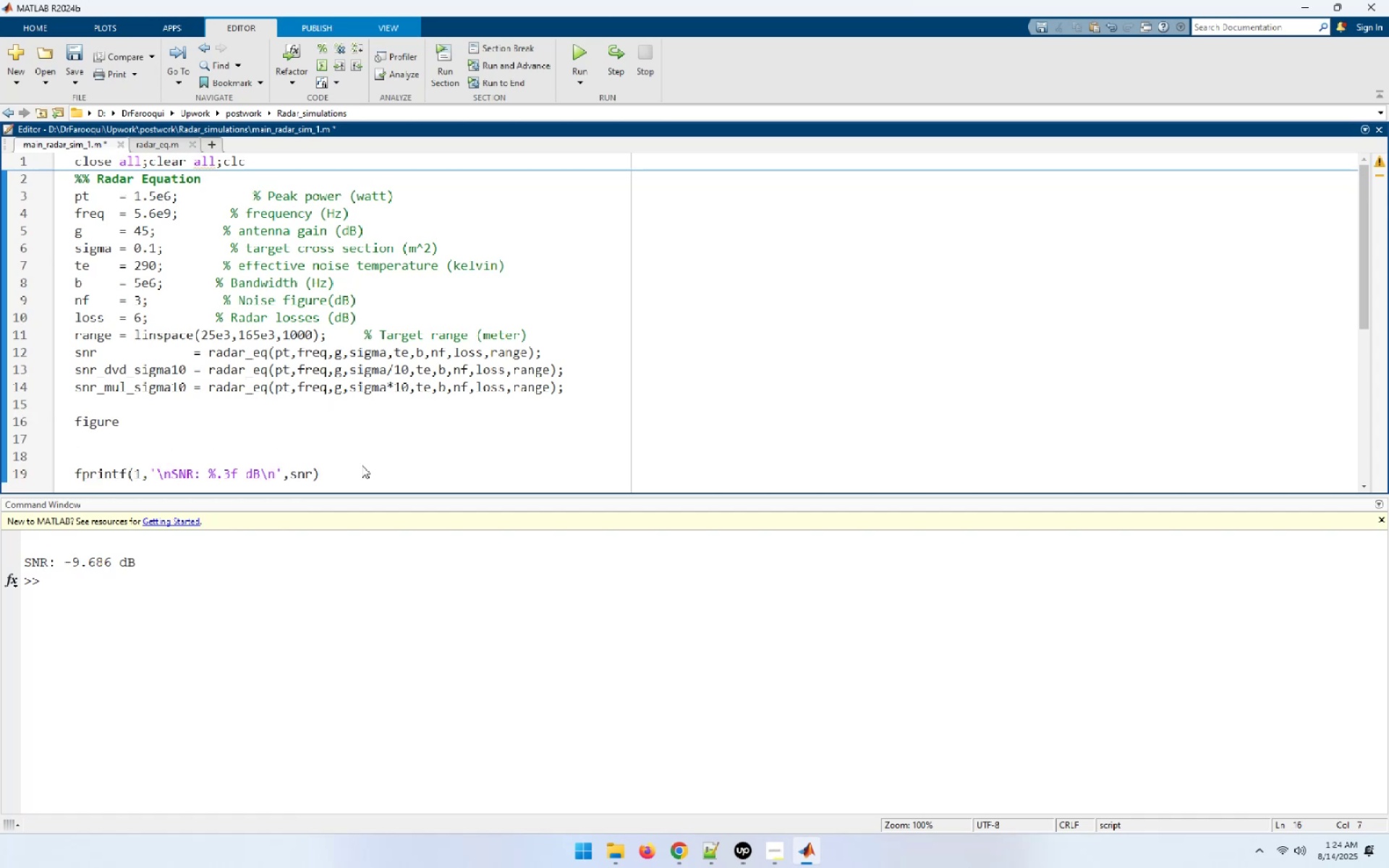 
key(Enter)
 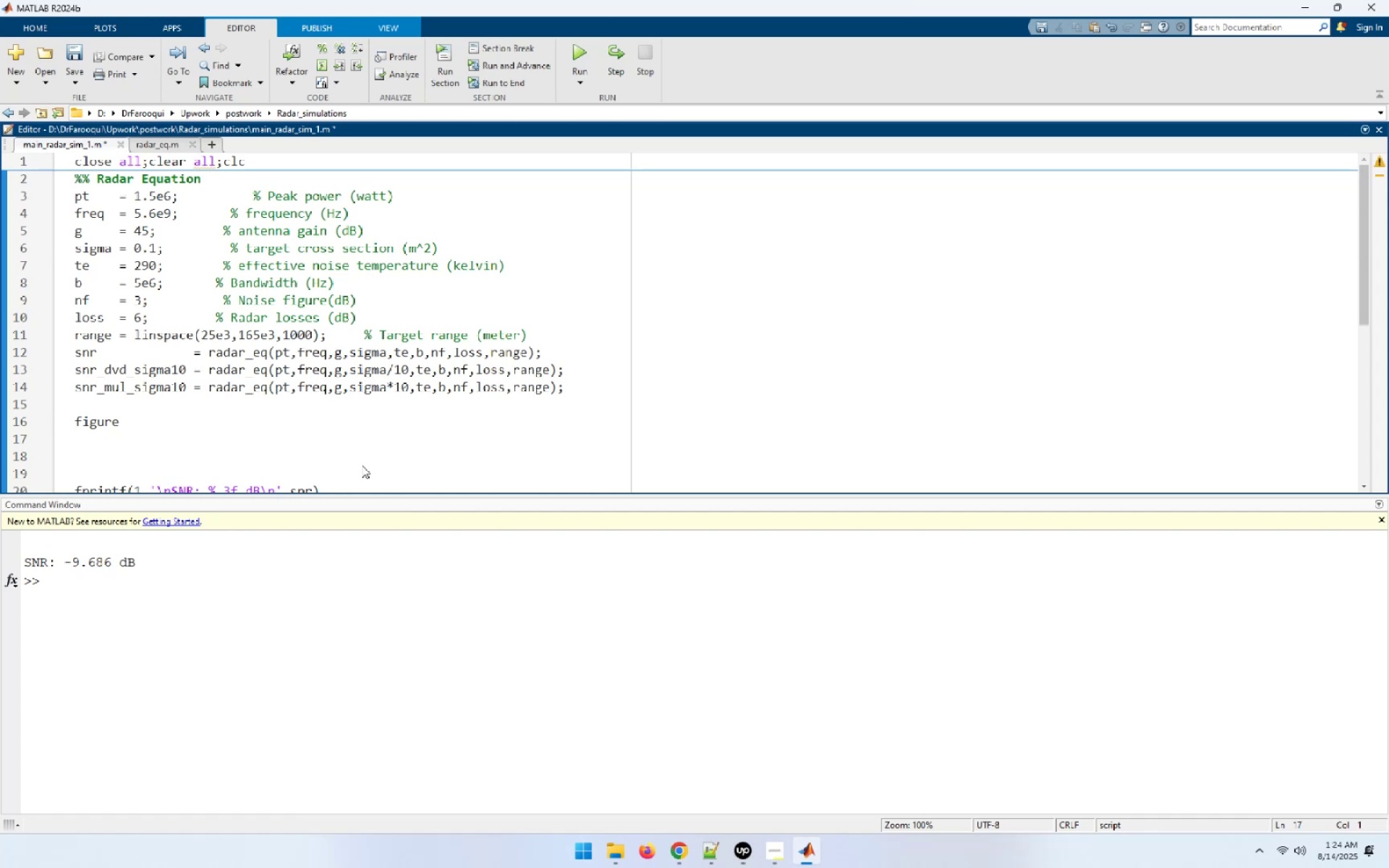 
type(range)
 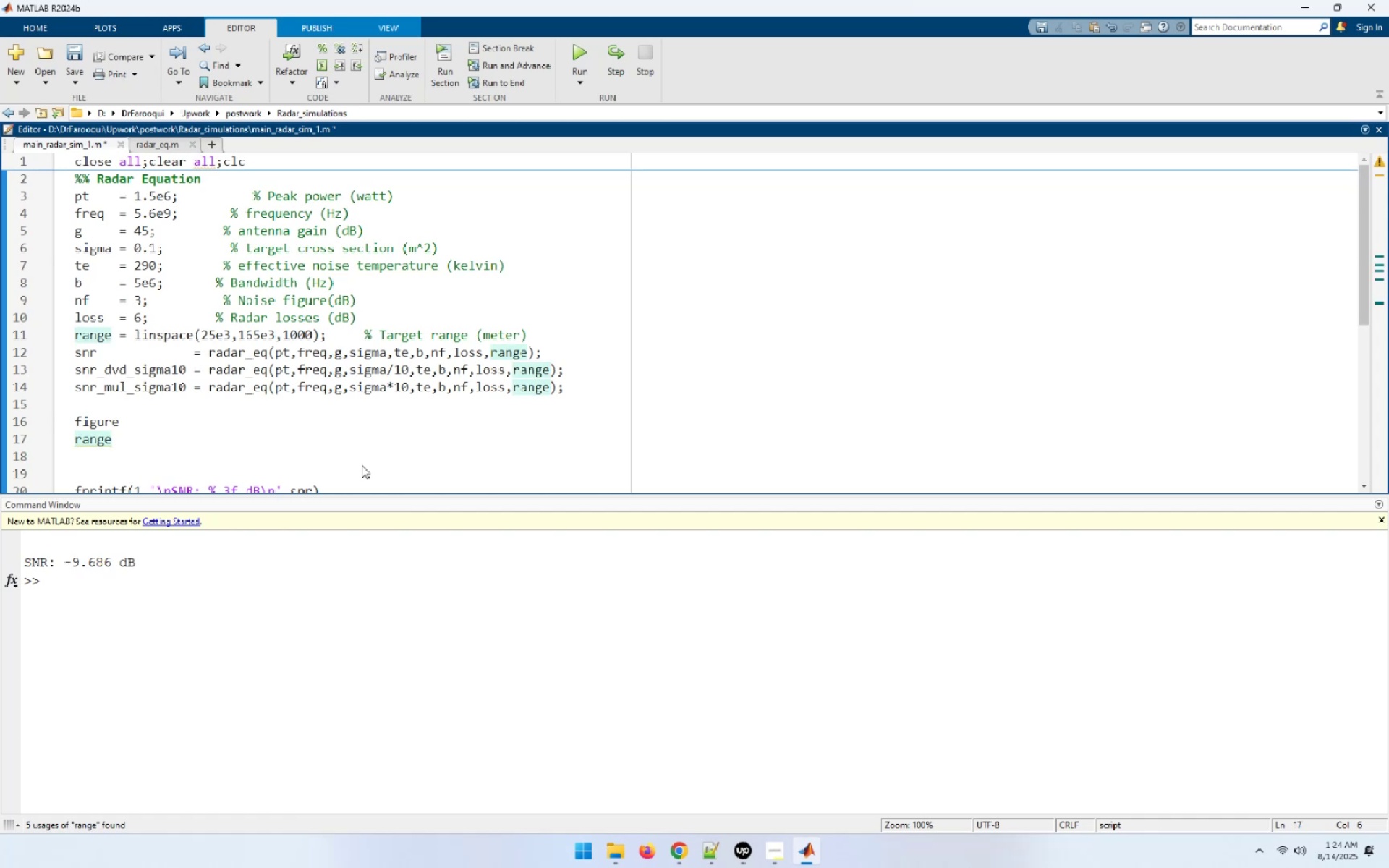 
type(_km = range .)
key(Backspace)
key(Backspace)
type(./1e3;)
 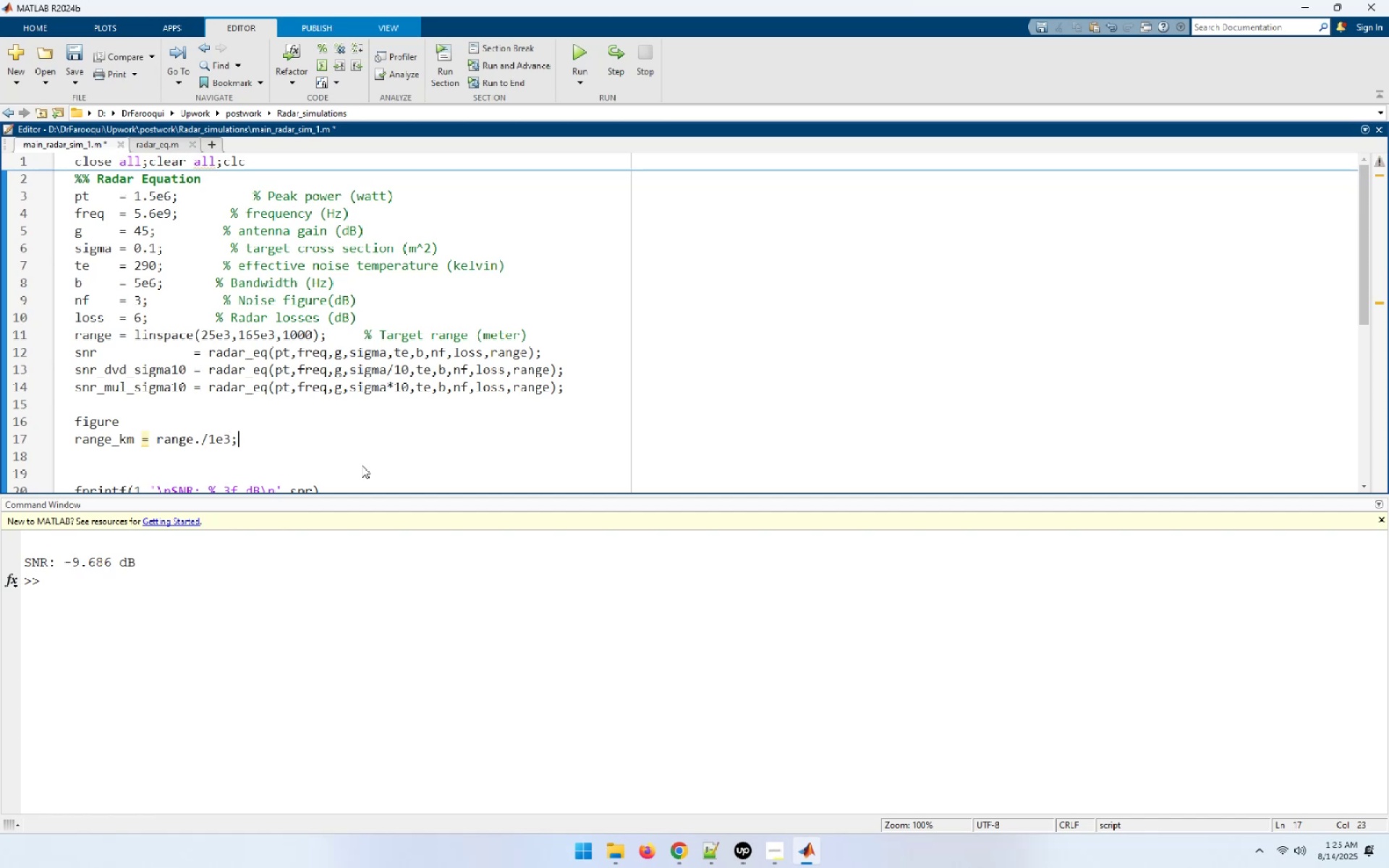 
wait(6.11)
 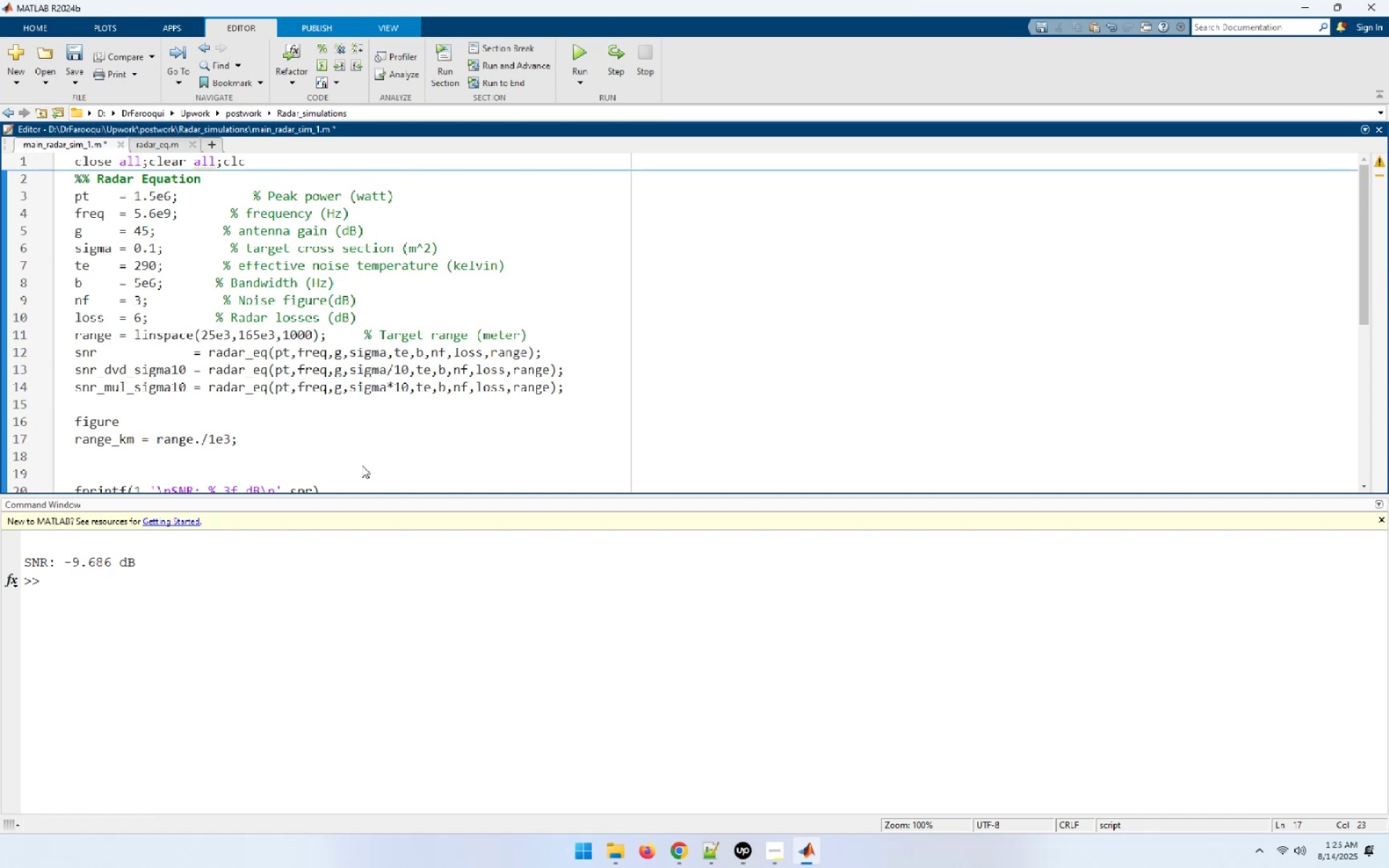 
key(NumpadEnter)
type(plot())
 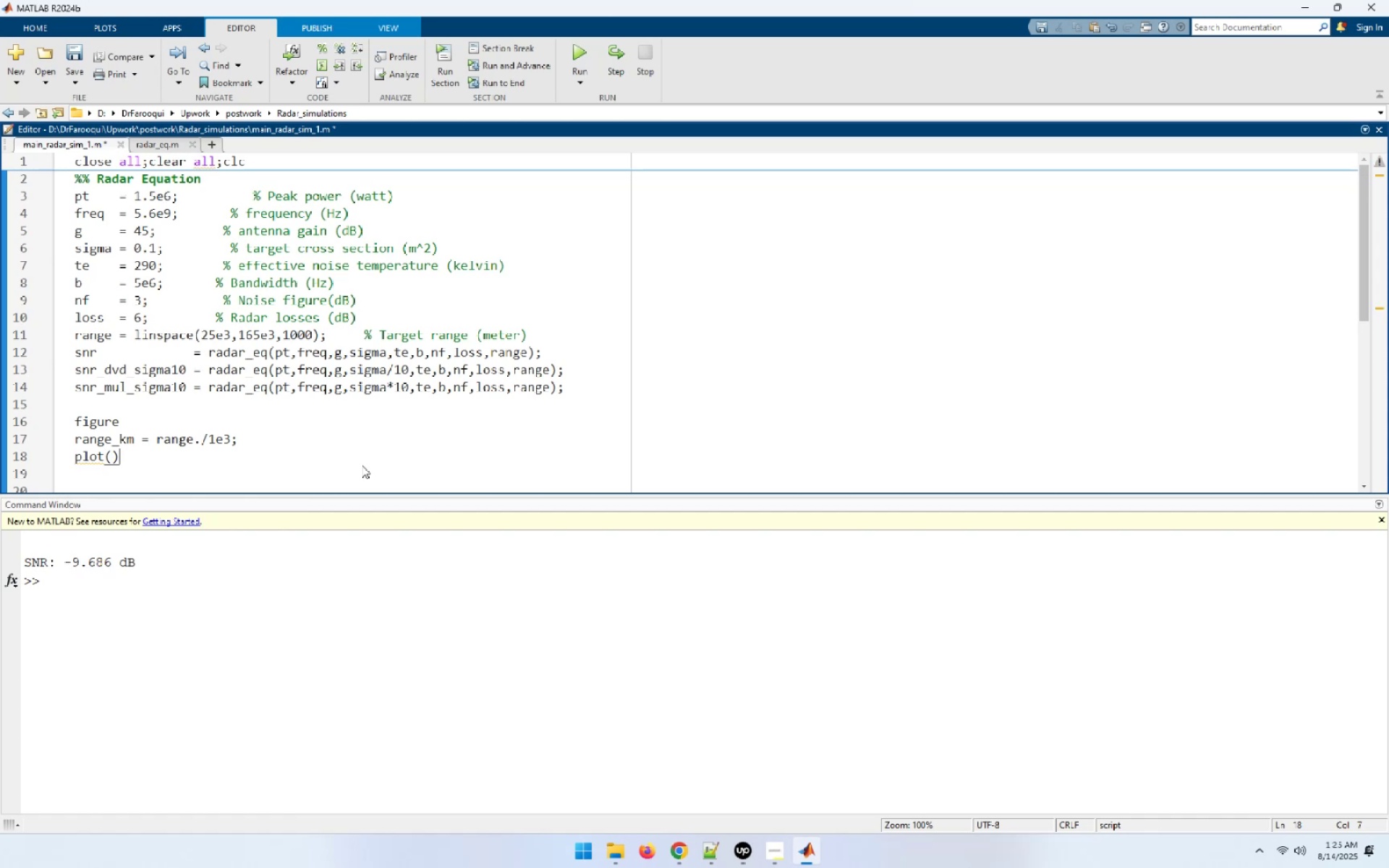 
key(ArrowUp)
 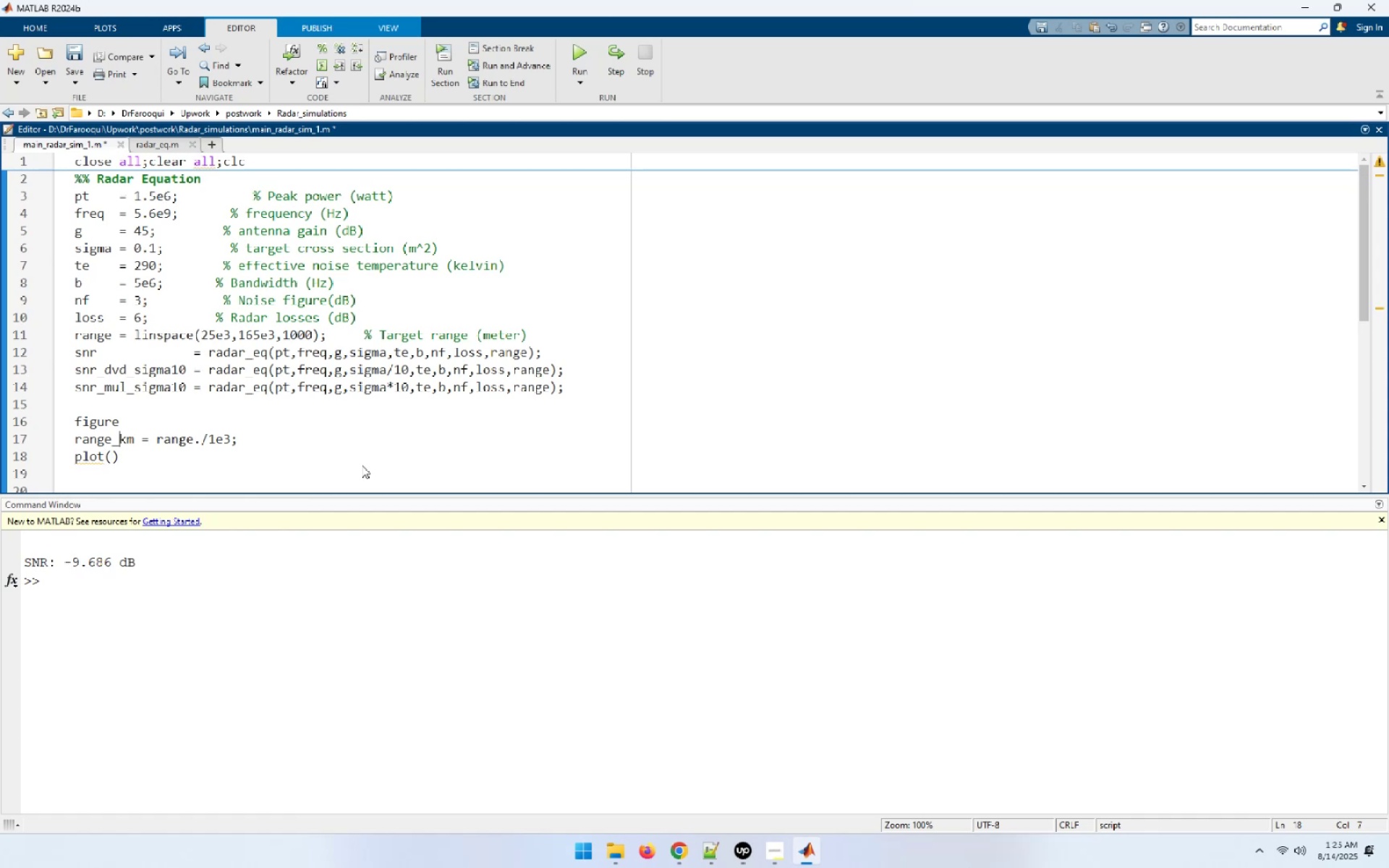 
key(ArrowRight)
 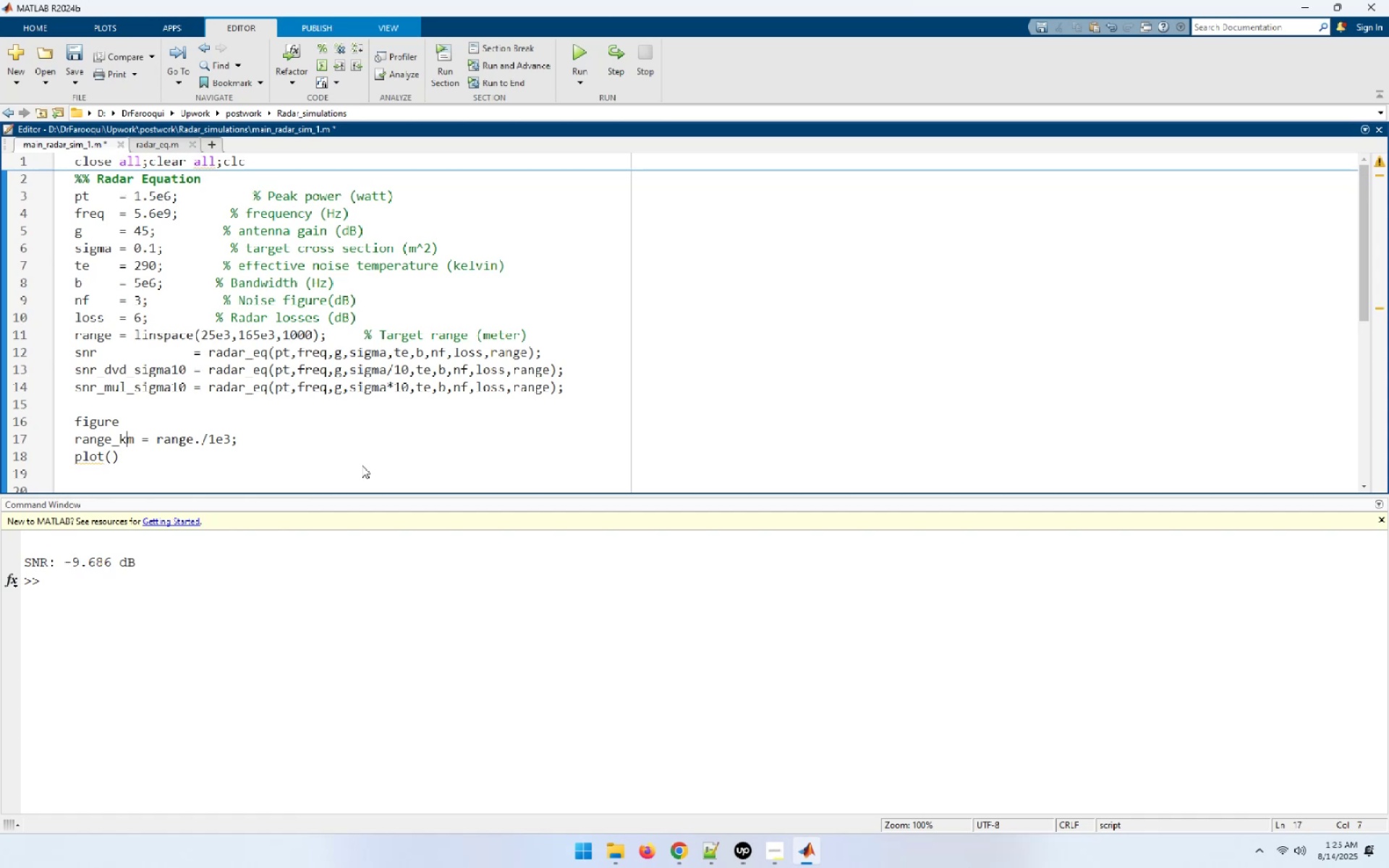 
key(ArrowRight)
 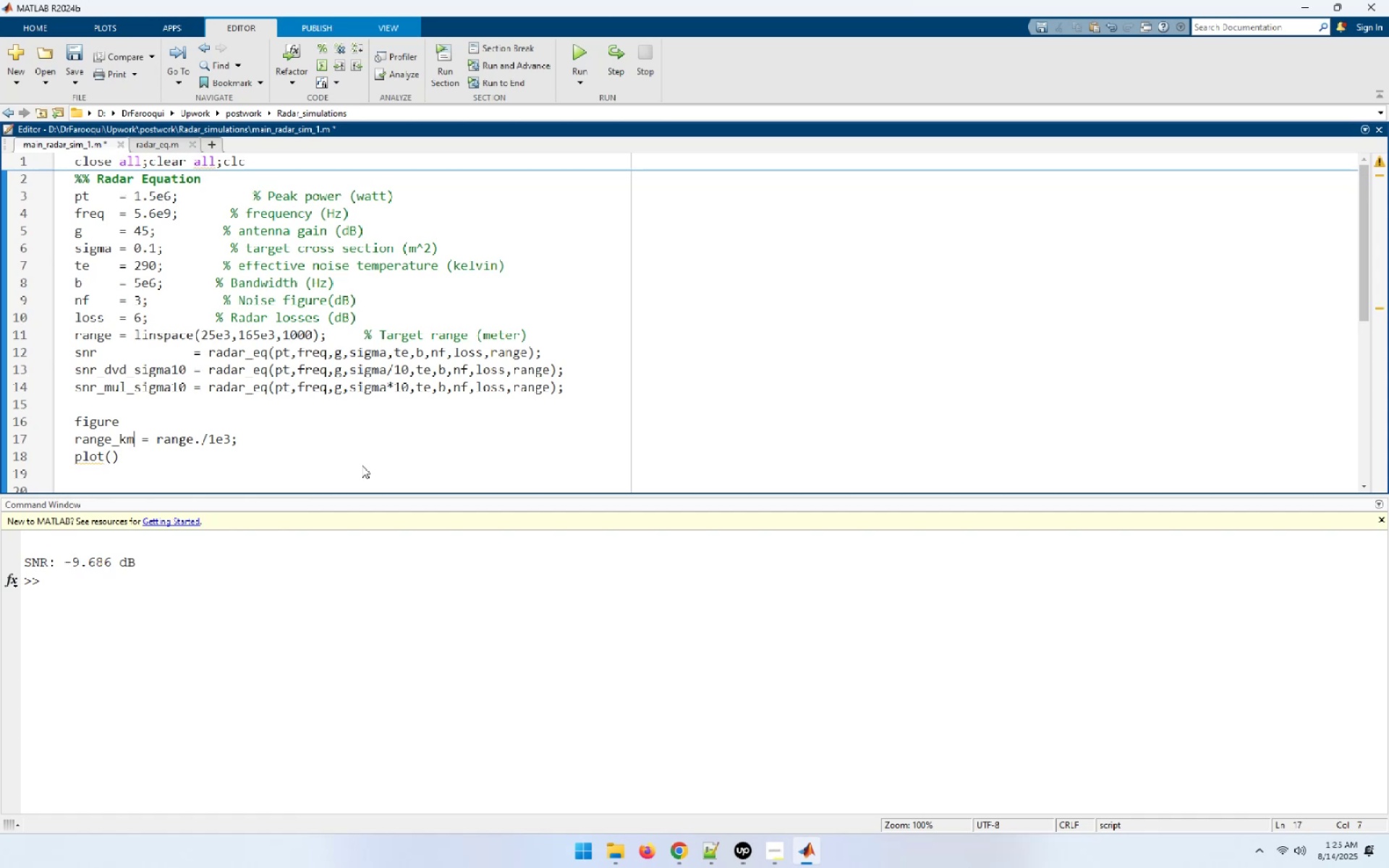 
key(Shift+Home)
 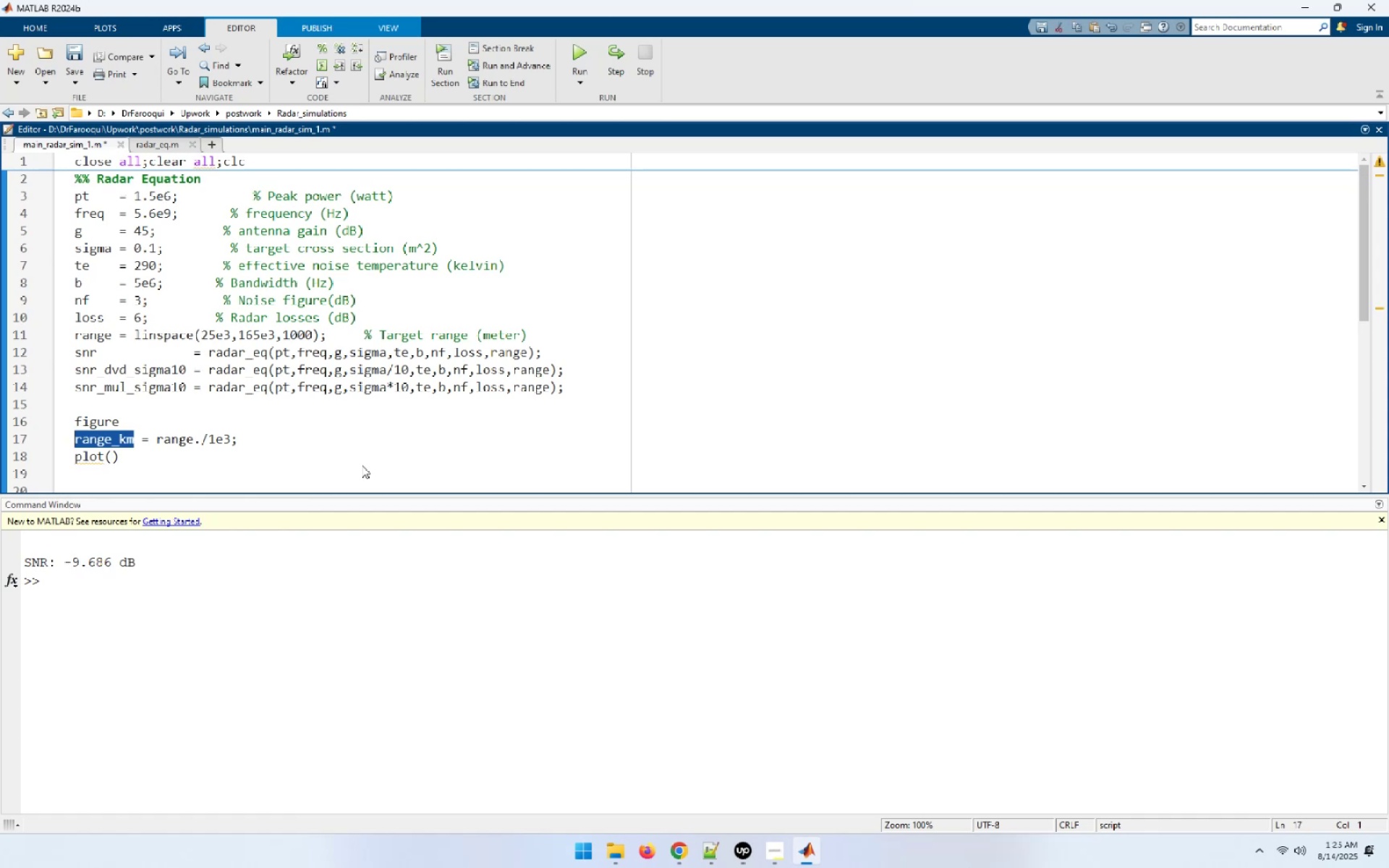 
key(Control+C)
 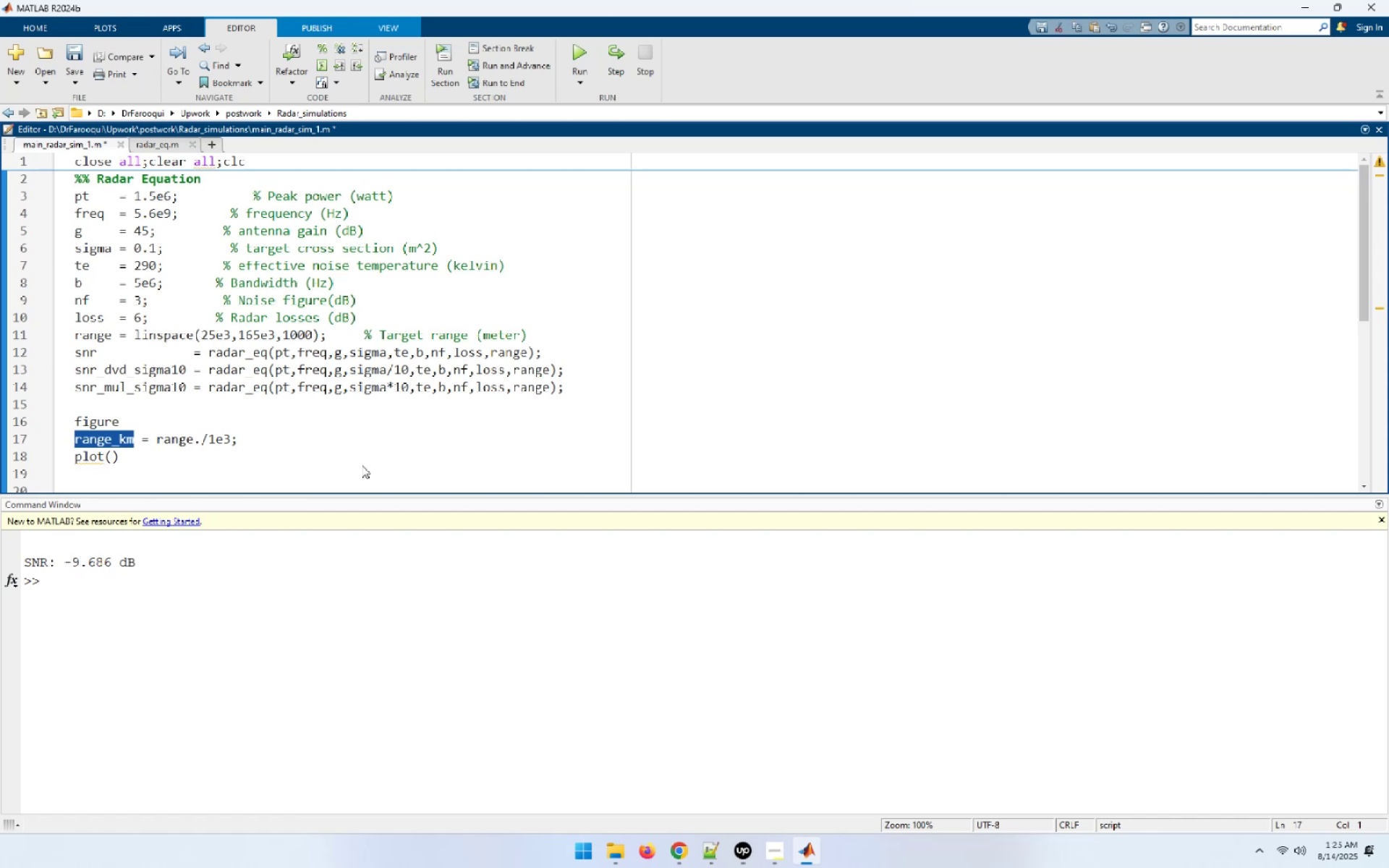 
key(ArrowDown)
 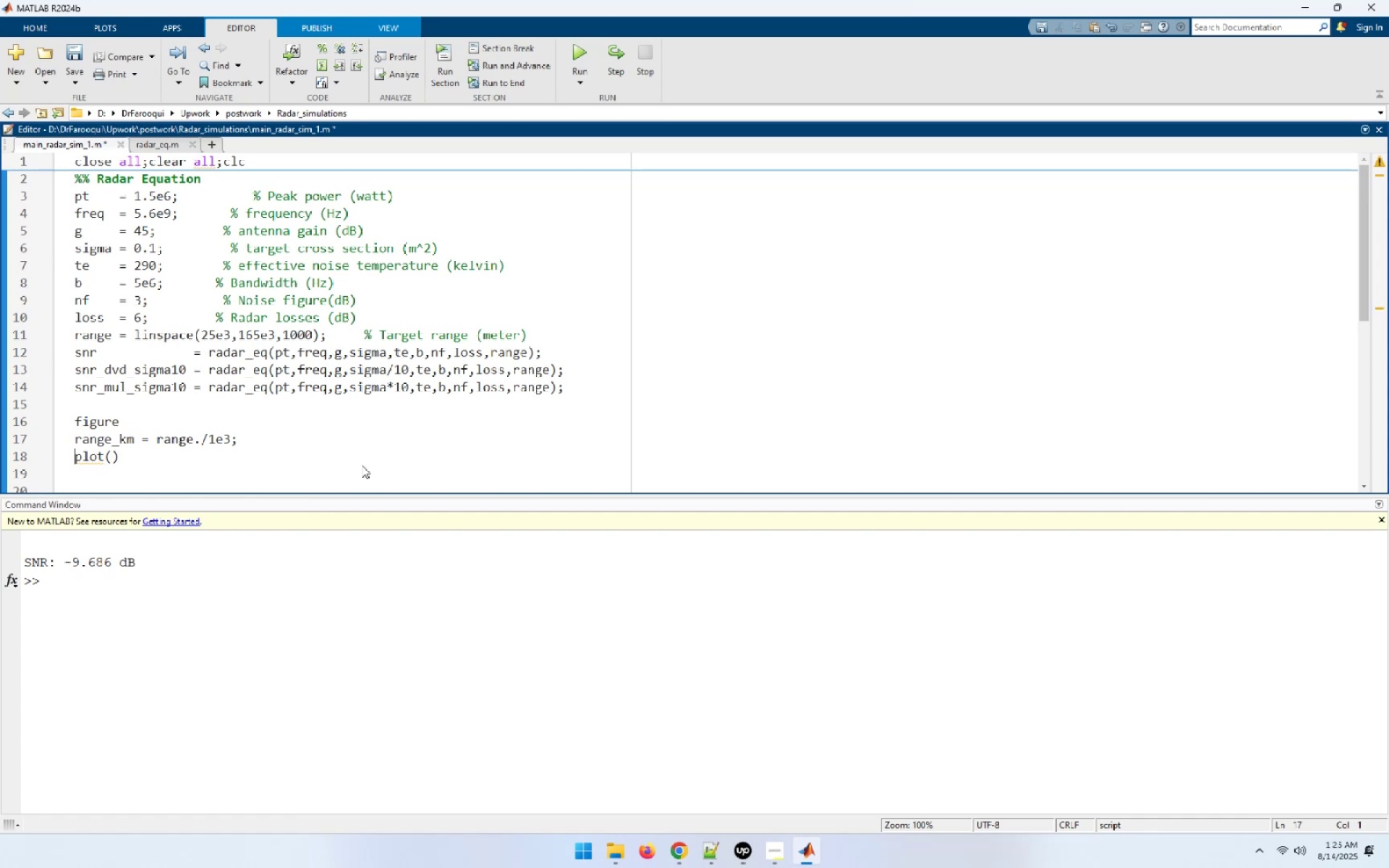 
key(ArrowLeft)
 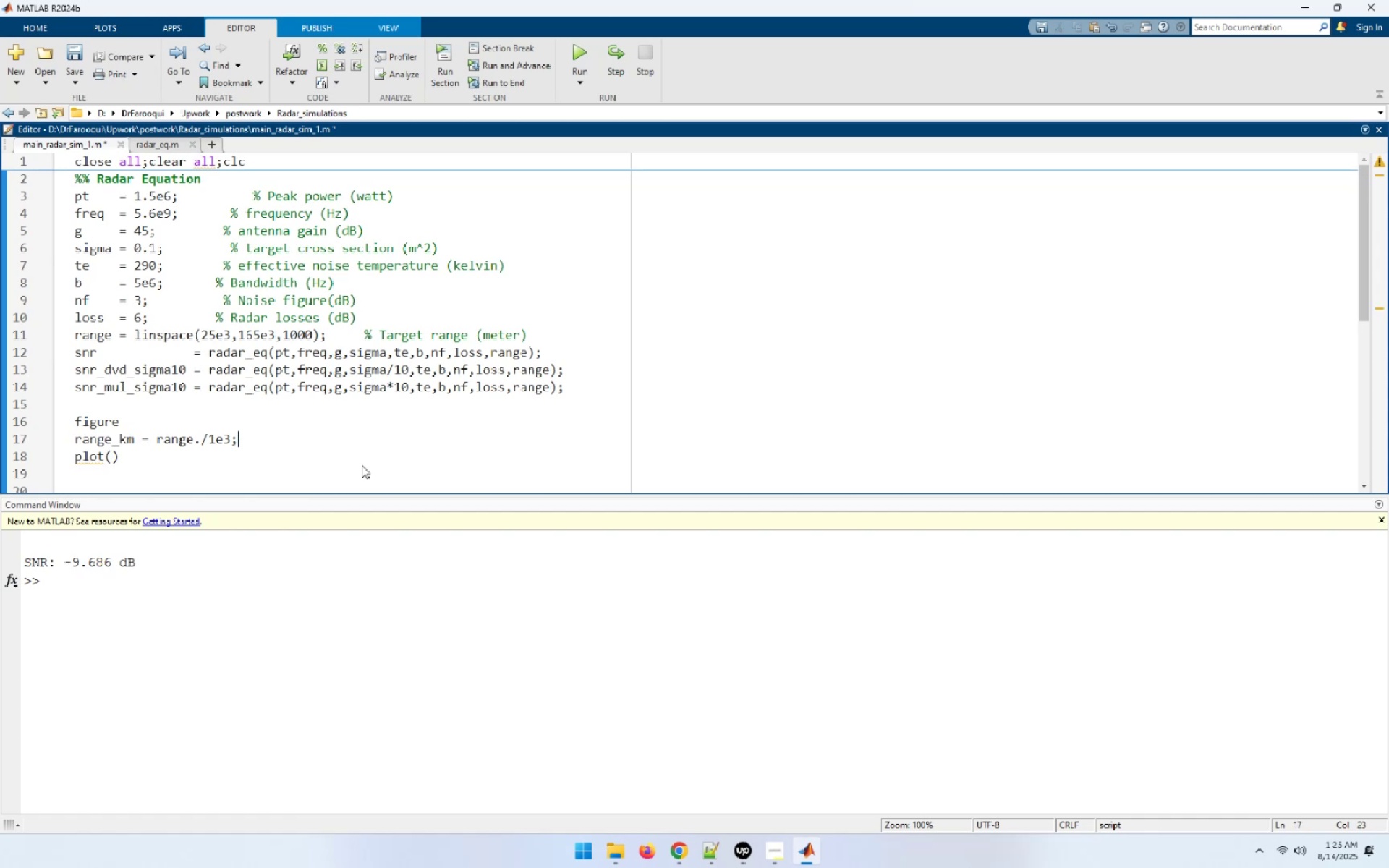 
key(ArrowDown)
 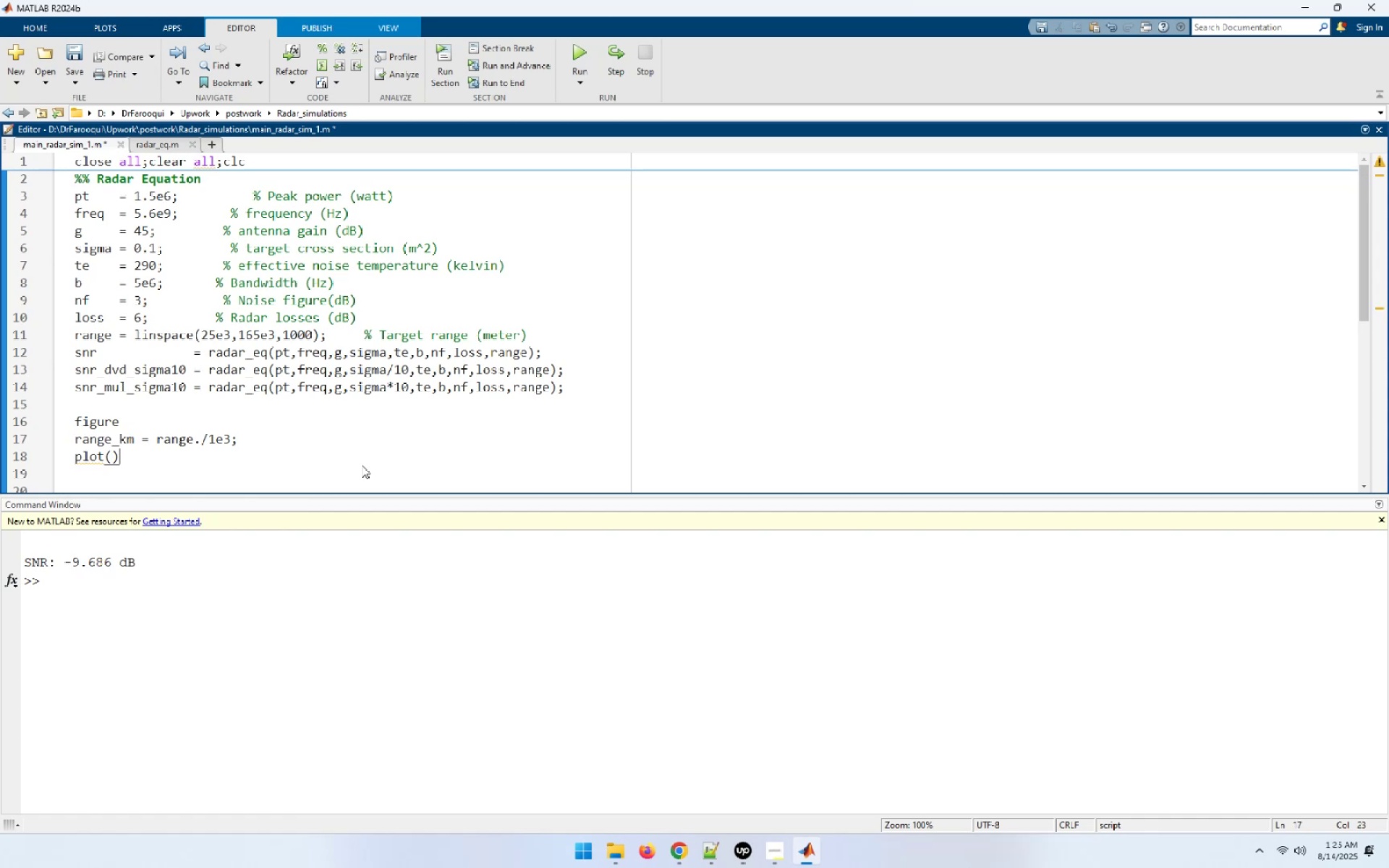 
key(ArrowLeft)
 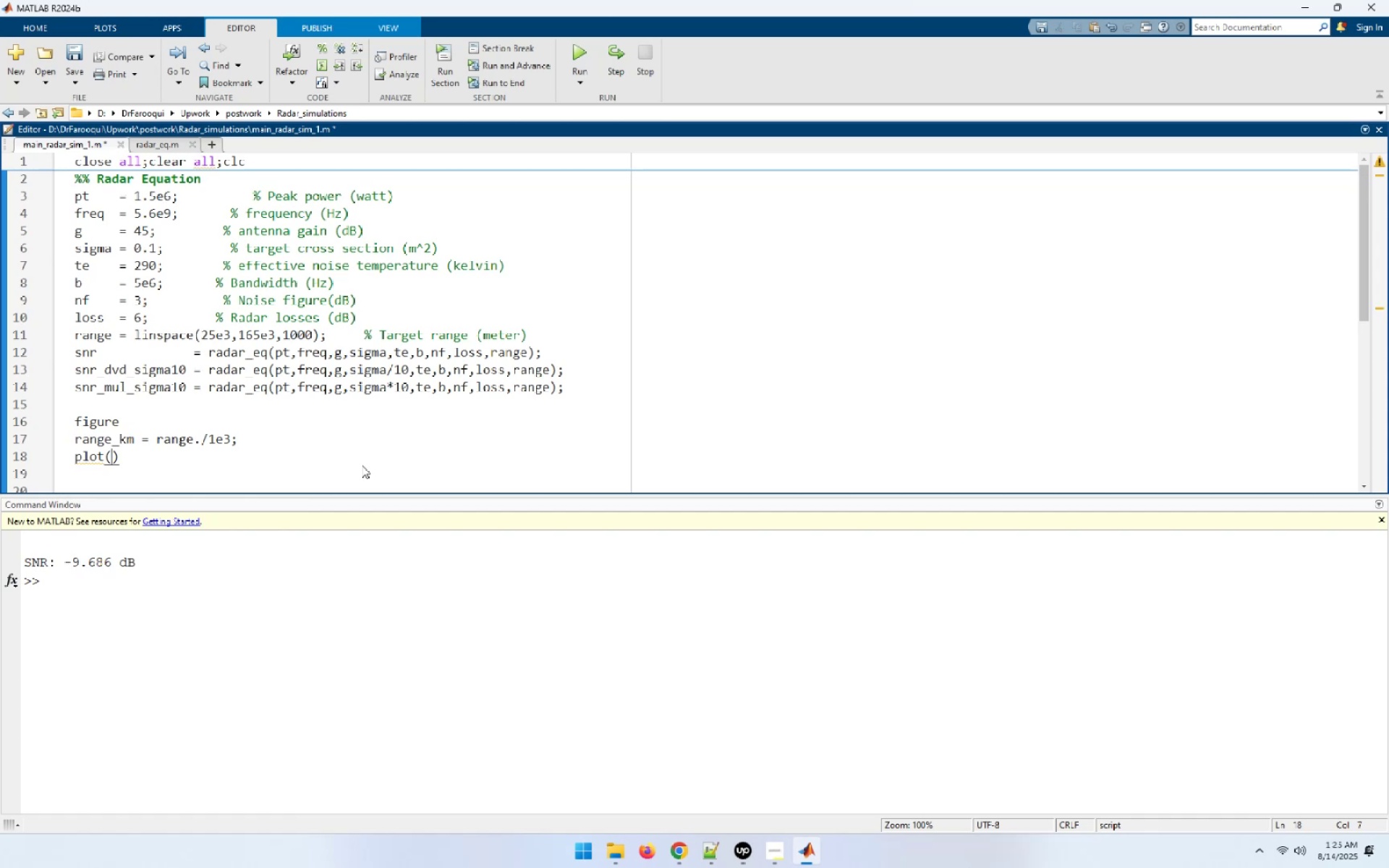 
key(Control+ControlLeft)
 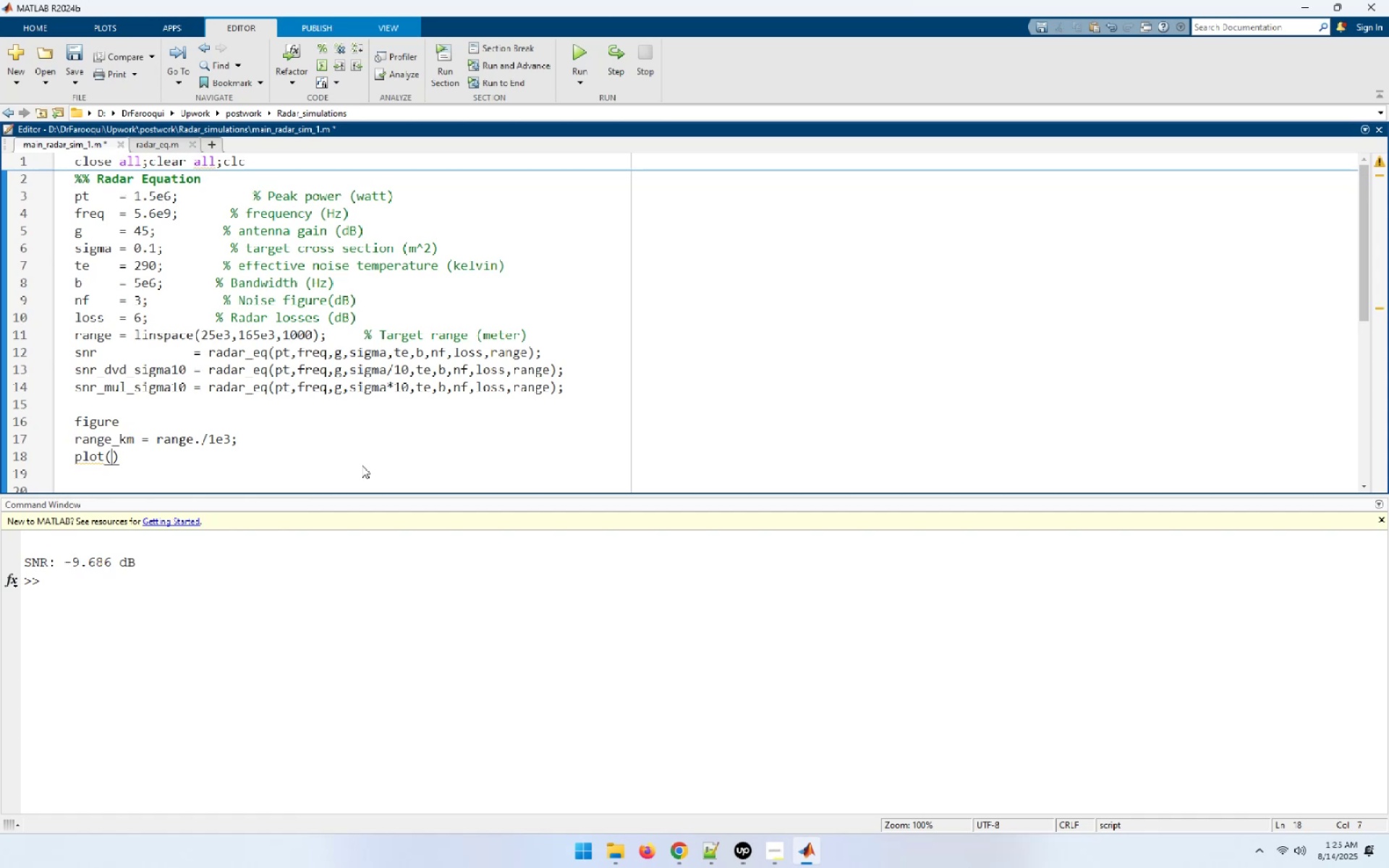 
key(Control+V)
 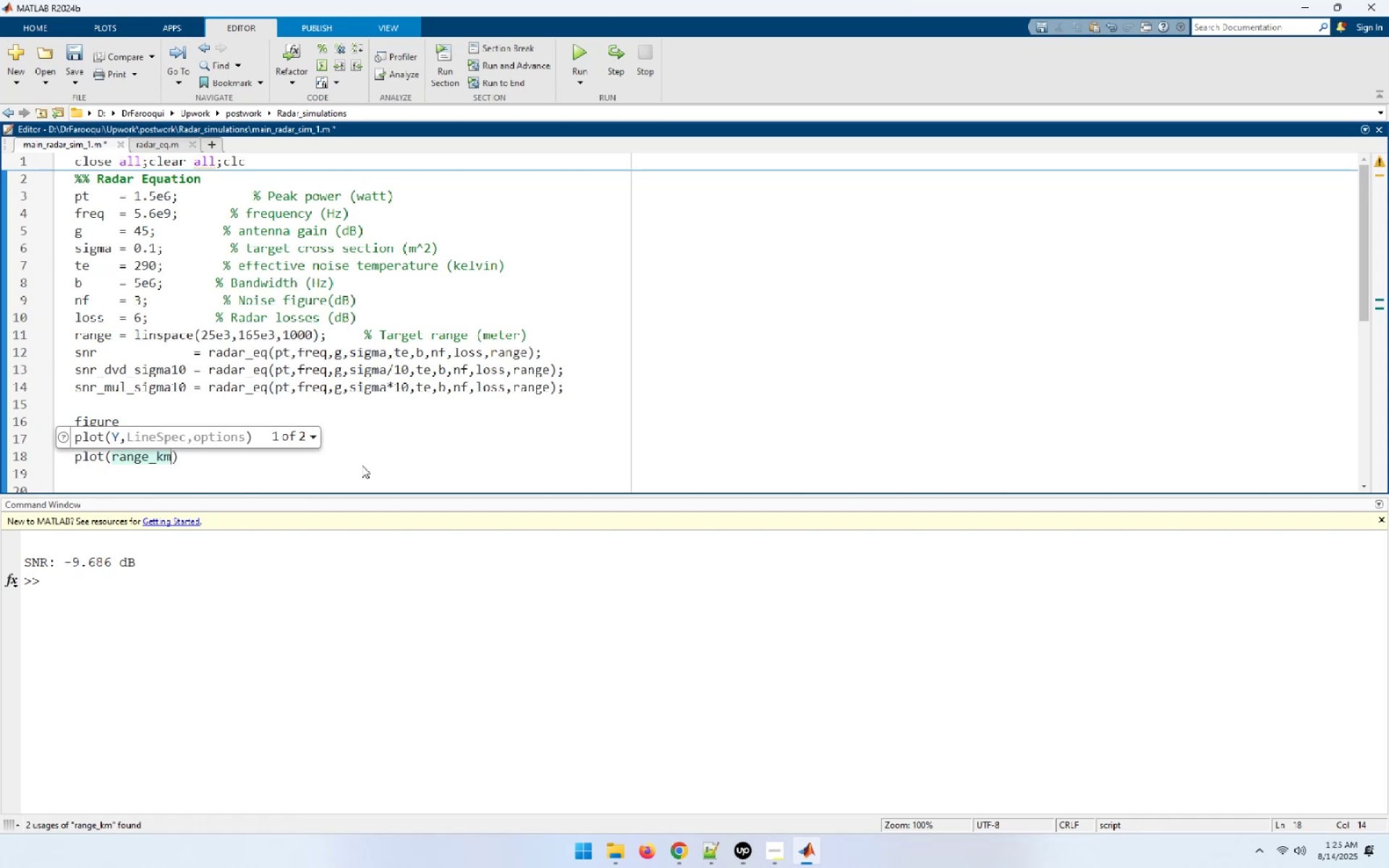 
key(ArrowUp)
 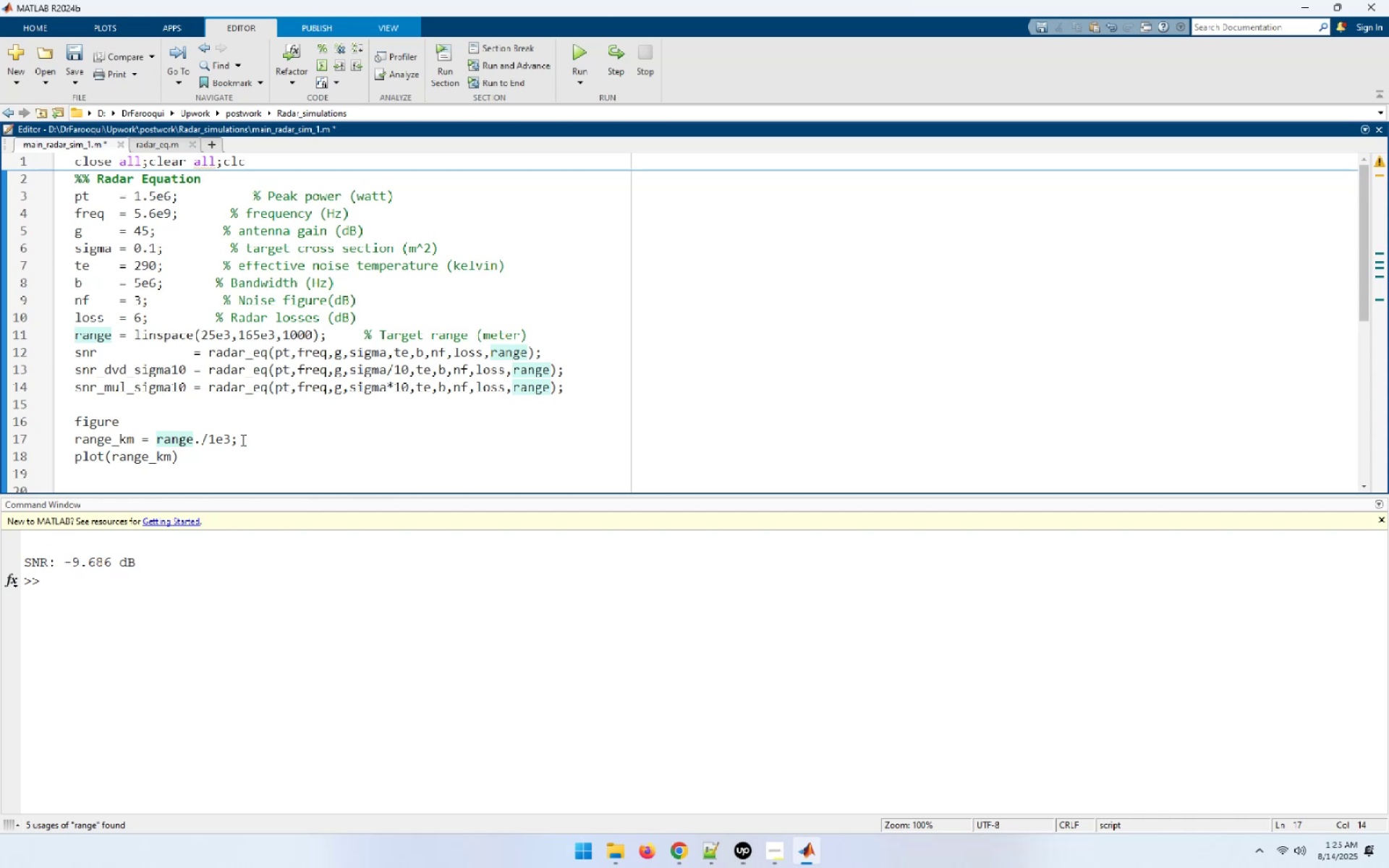 
left_click_drag(start_coordinate=[229, 440], to_coordinate=[158, 436])
 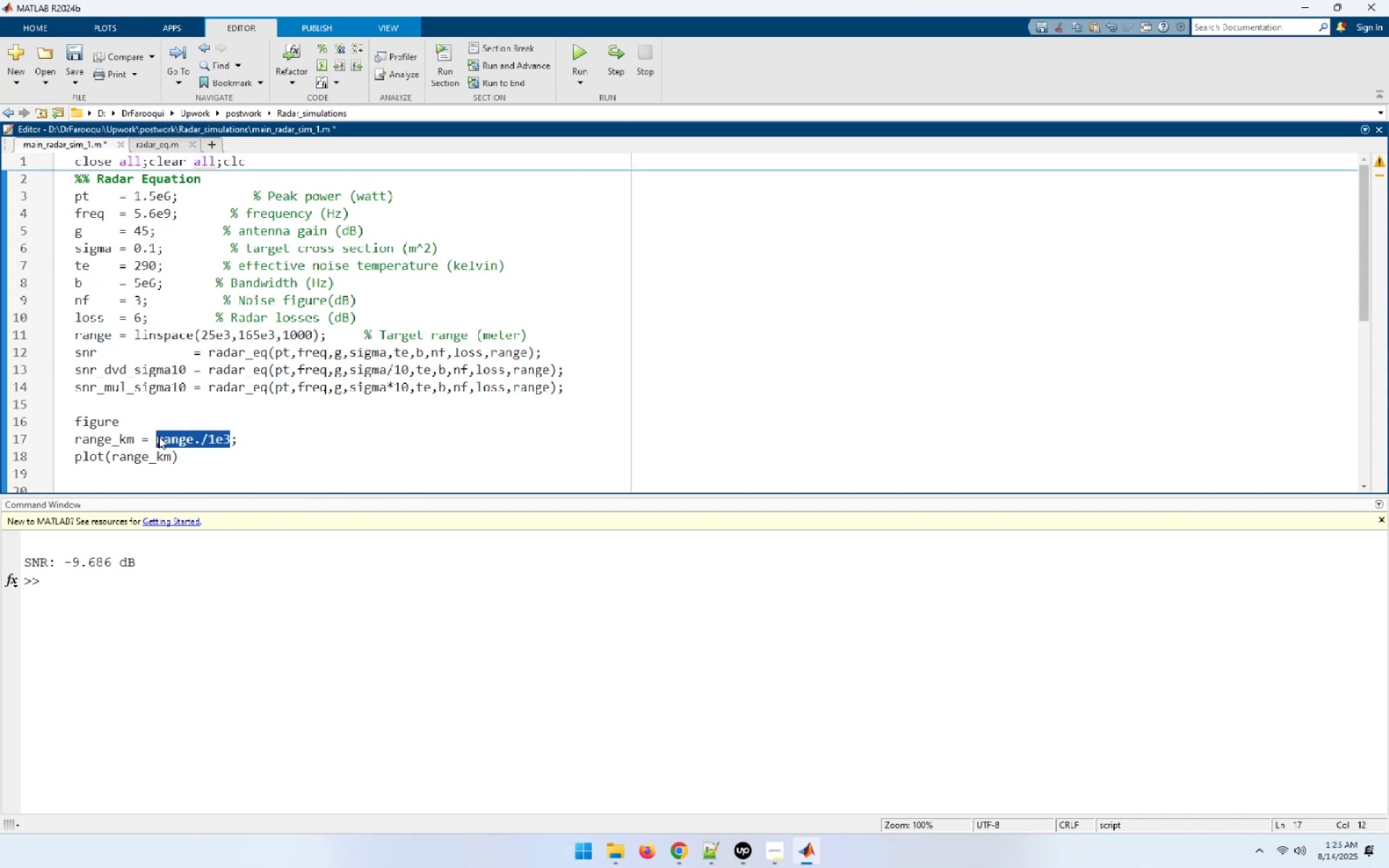 
key(Control+C)
 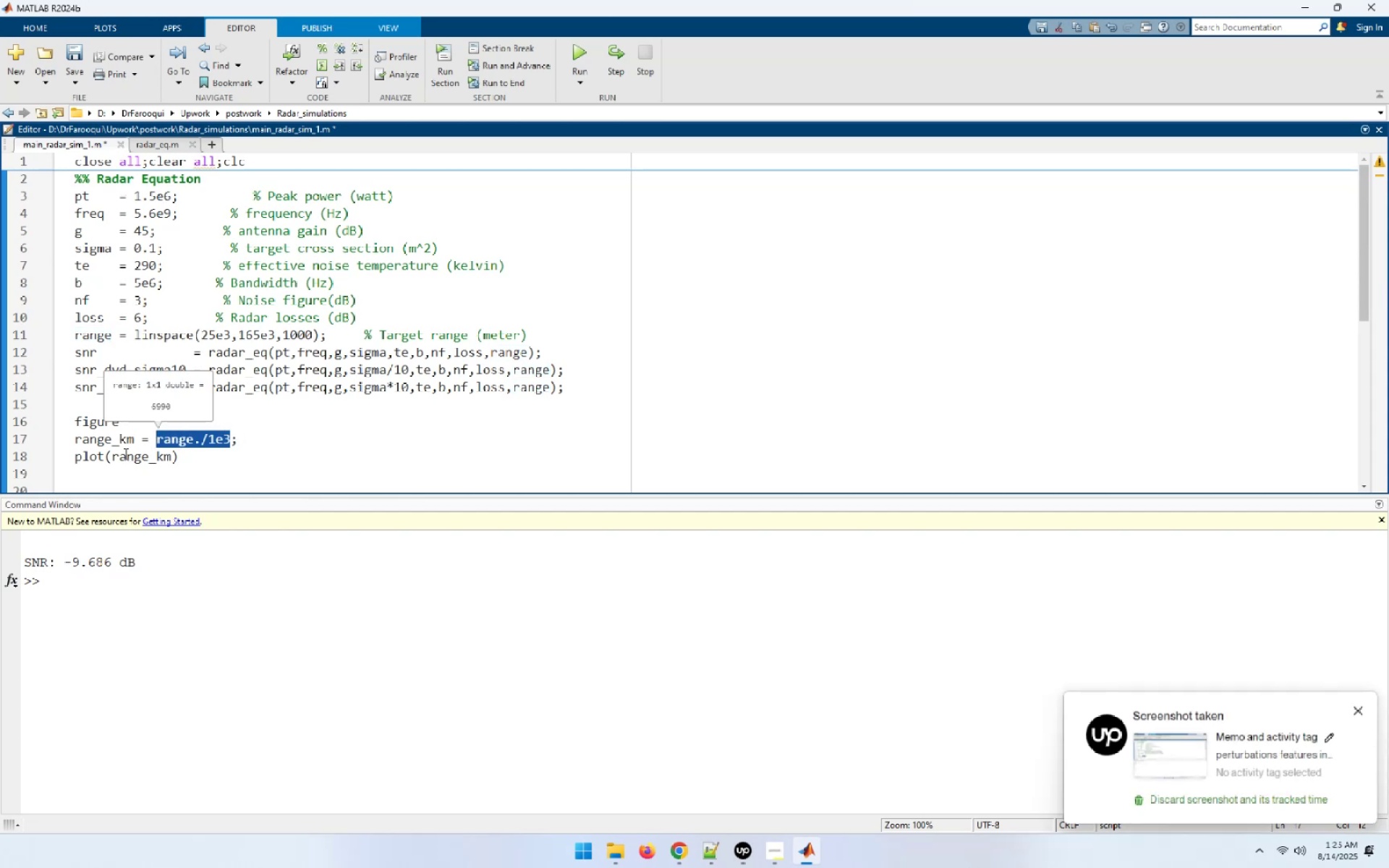 
double_click([124, 454])
 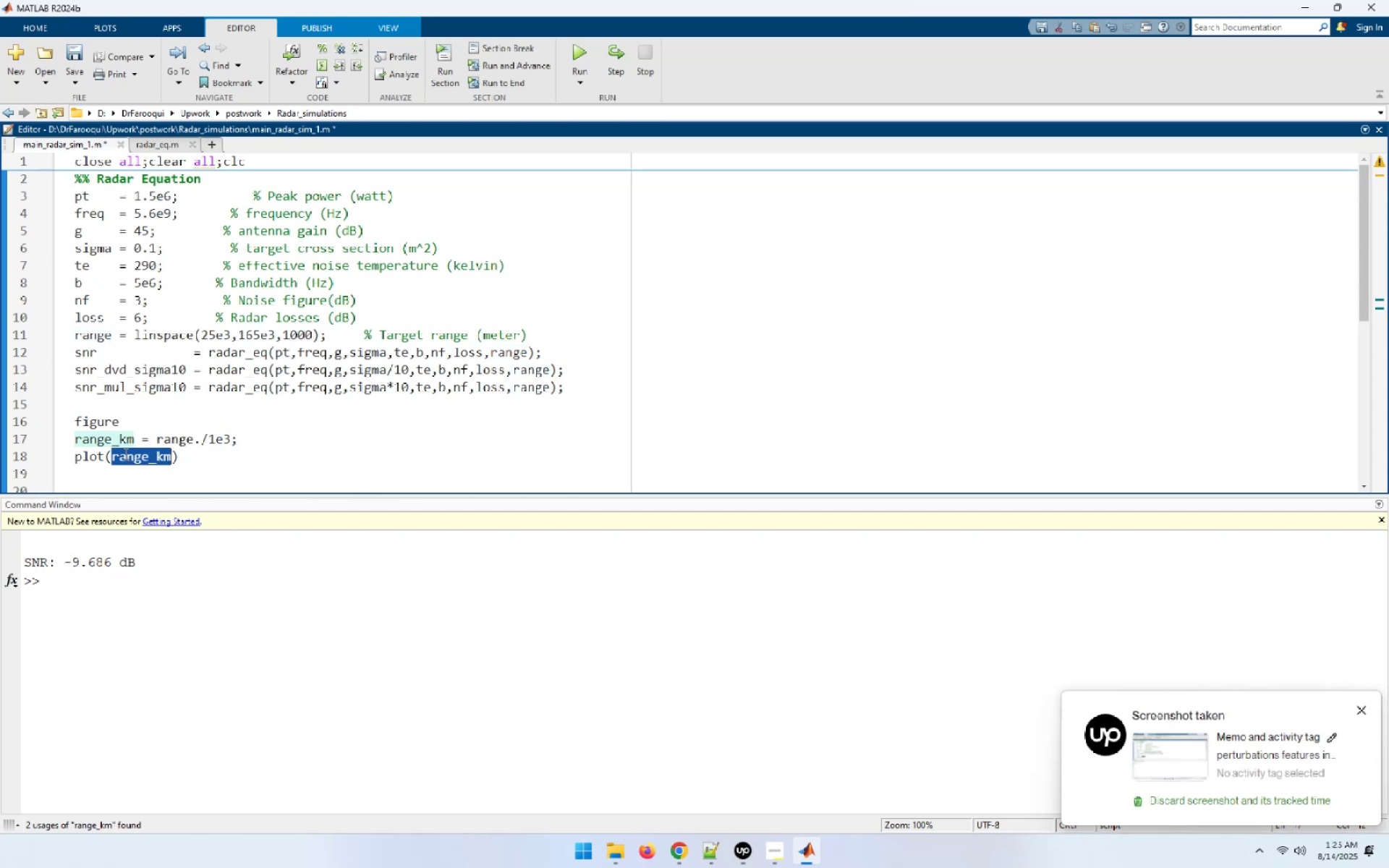 
key(Control+ControlLeft)
 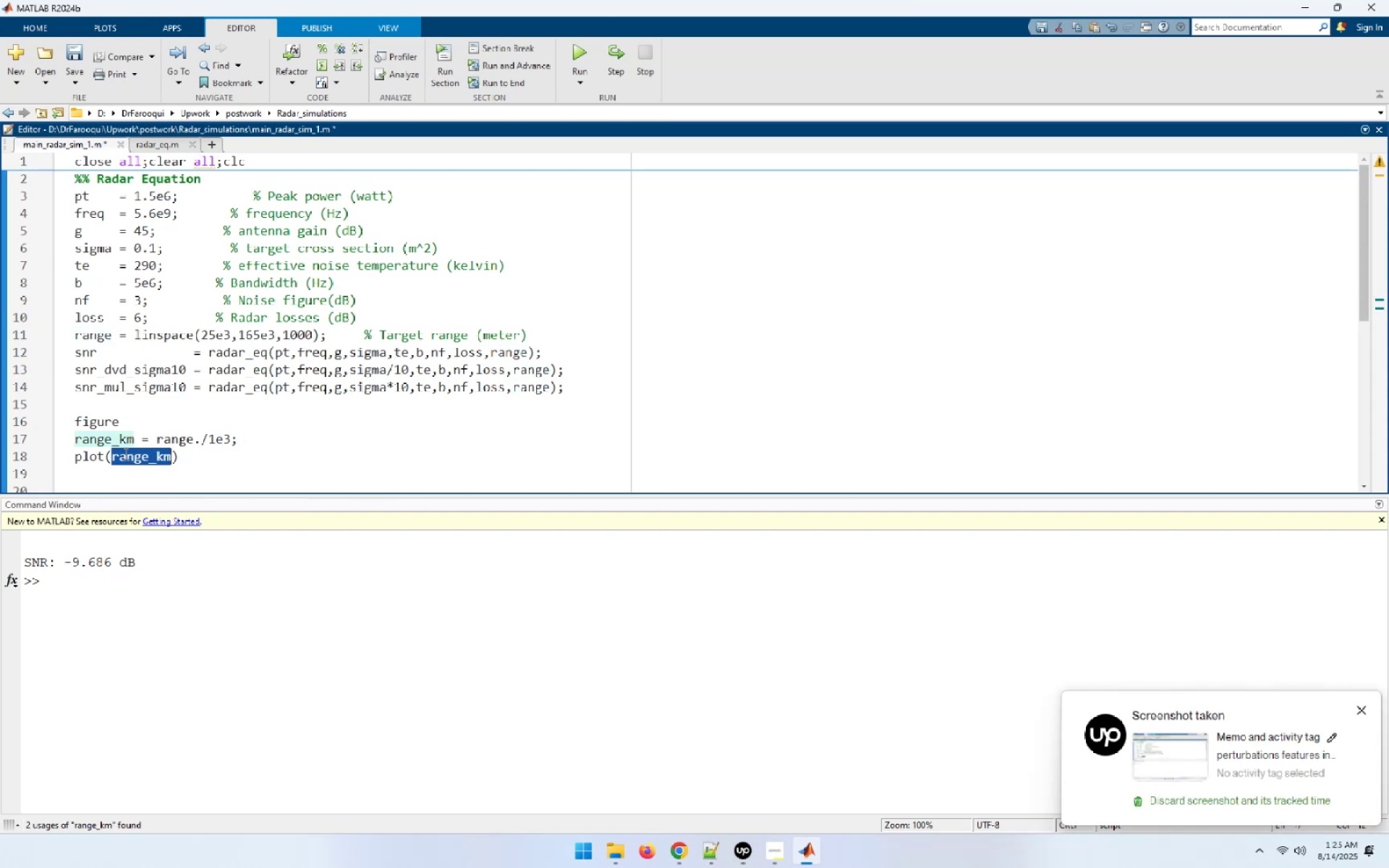 
key(Control+V)
 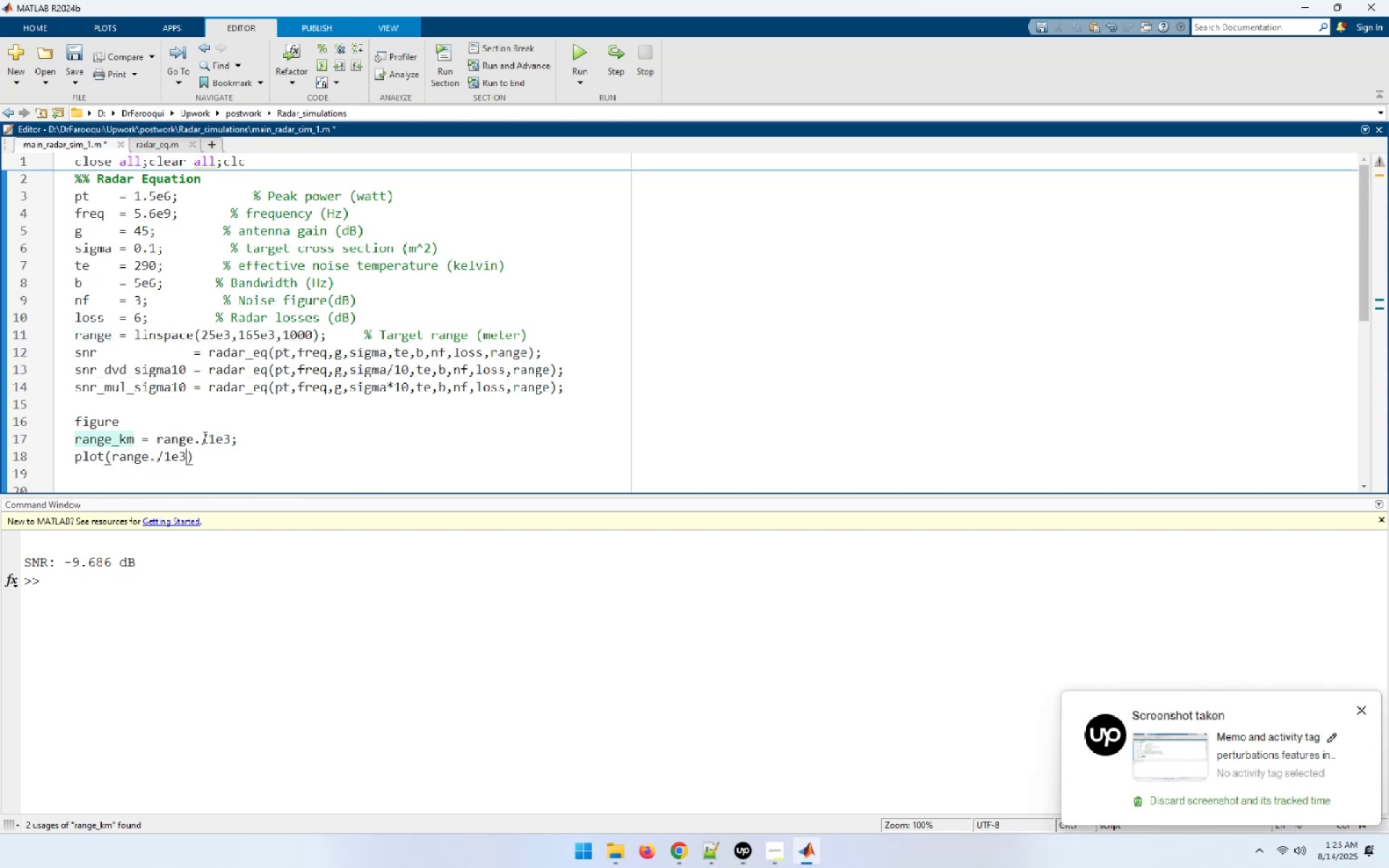 
left_click([203, 437])
 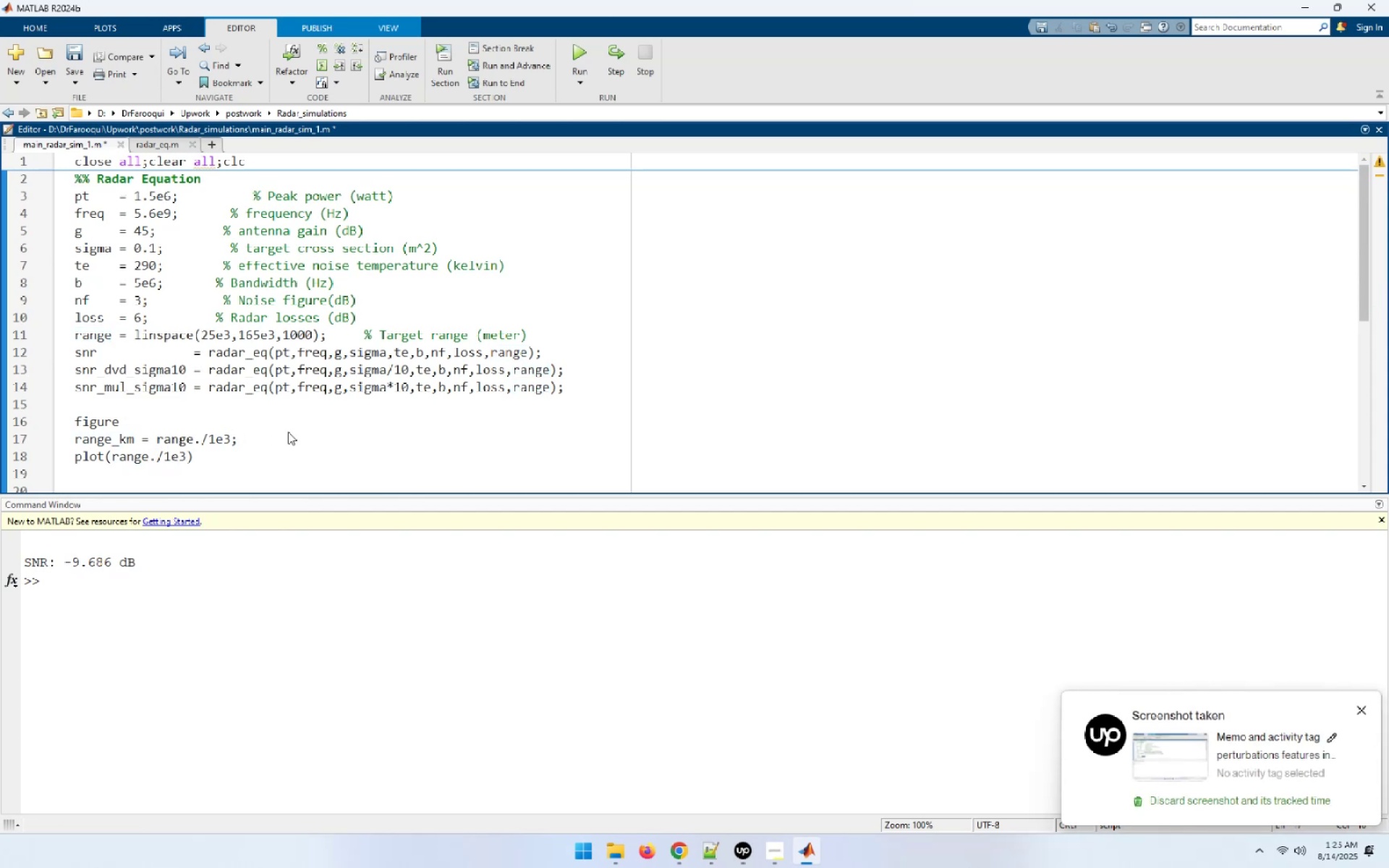 
key(Home)
 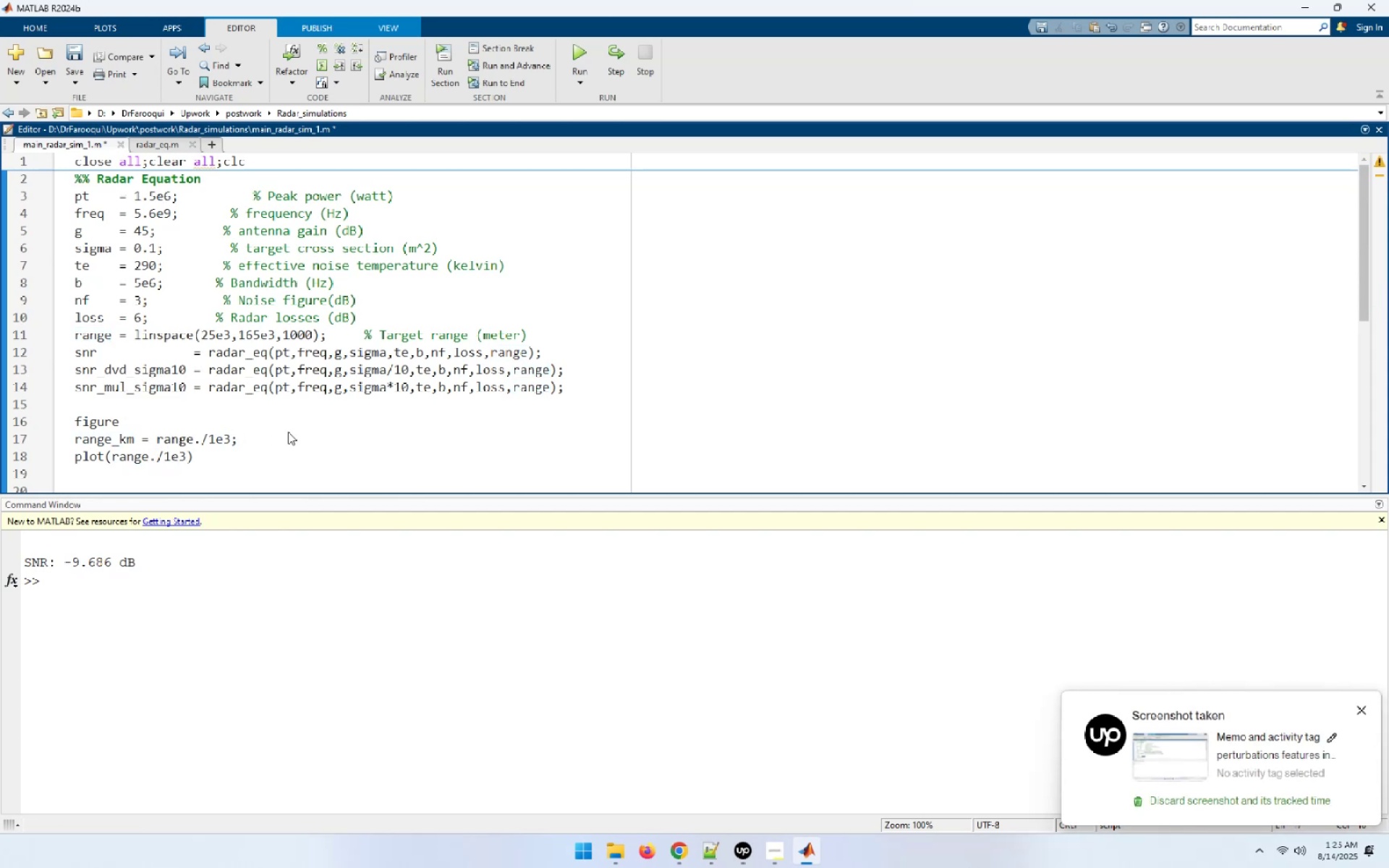 
key(Shift+ShiftLeft)
 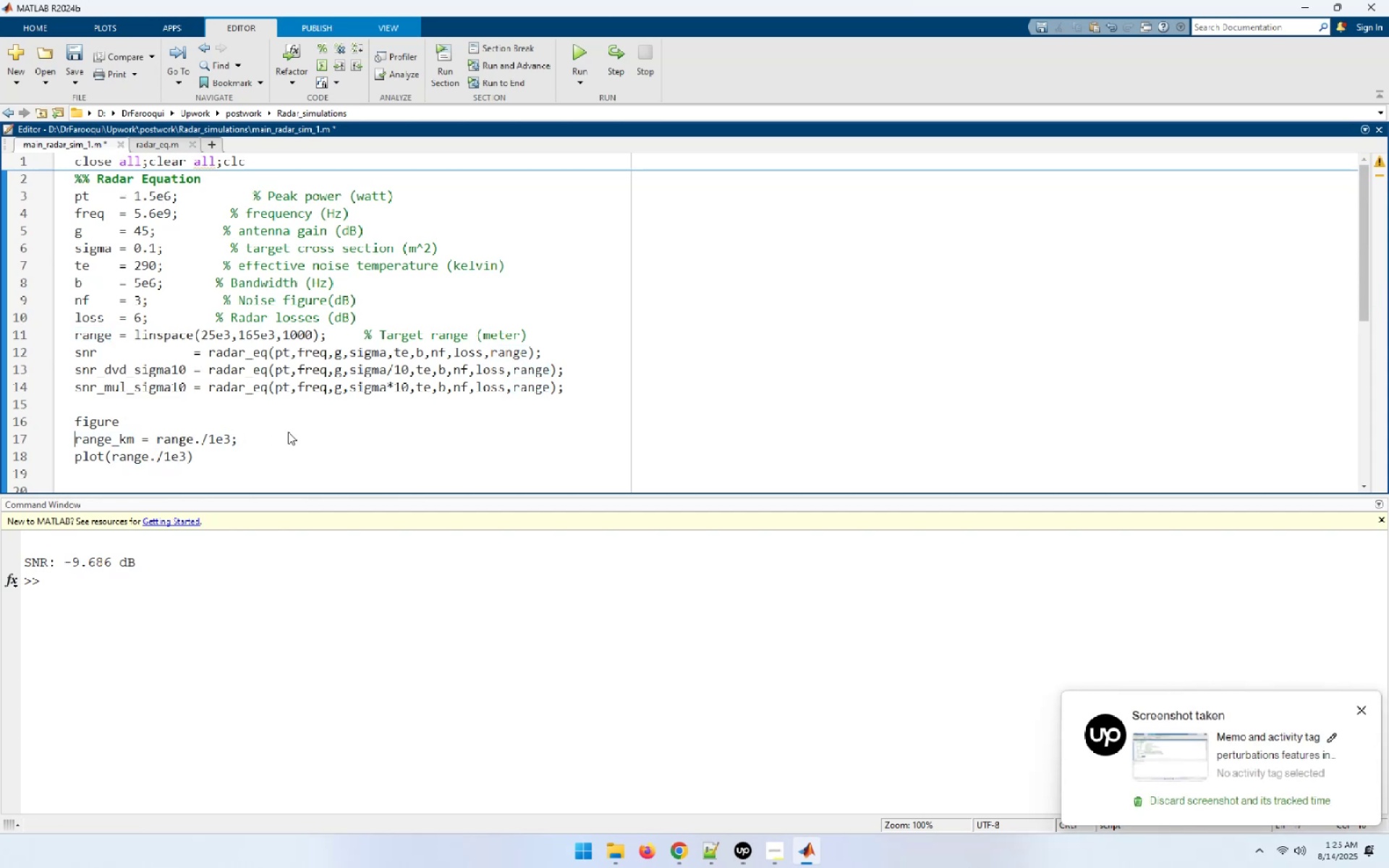 
key(Shift+End)
 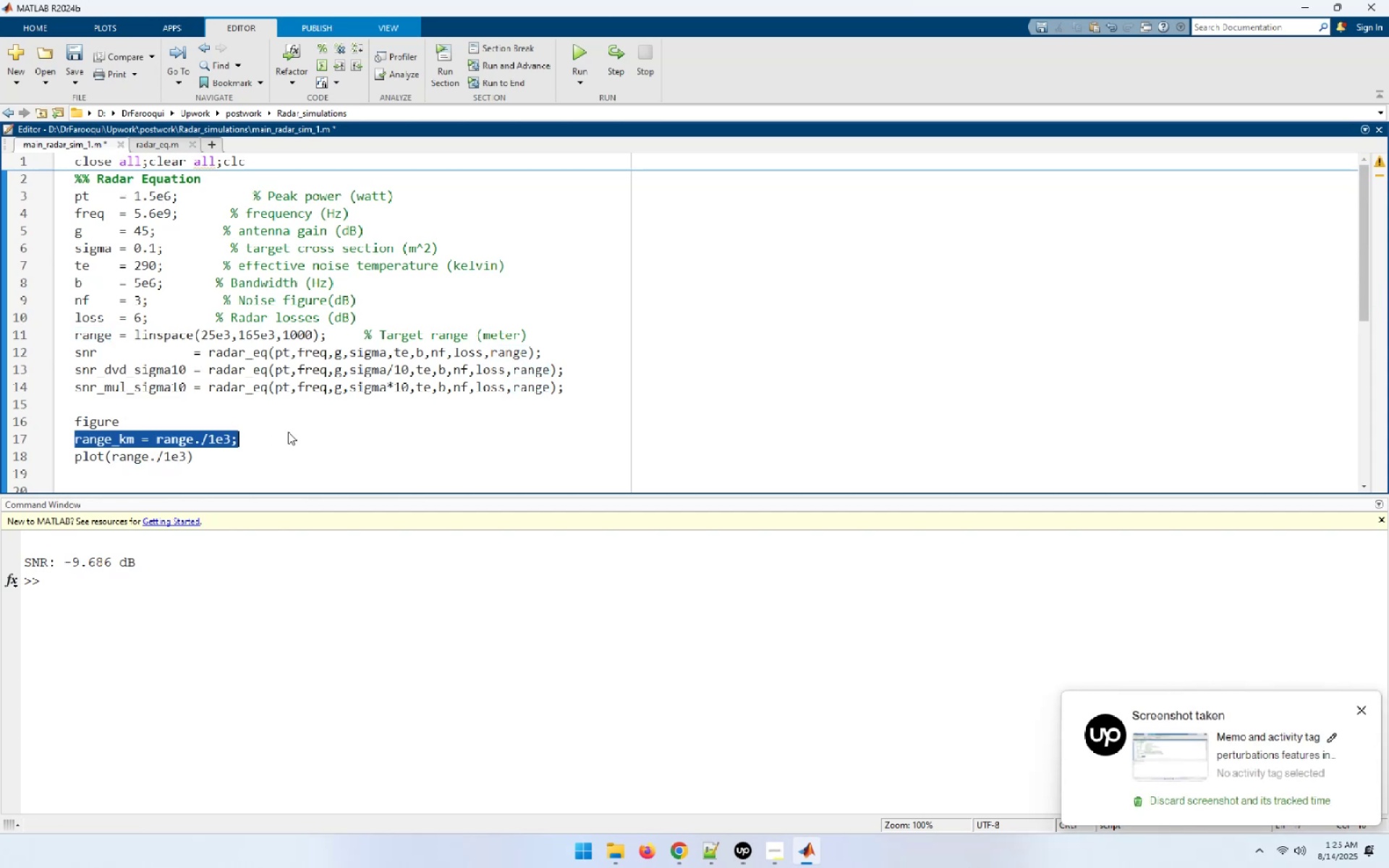 
key(Delete)
 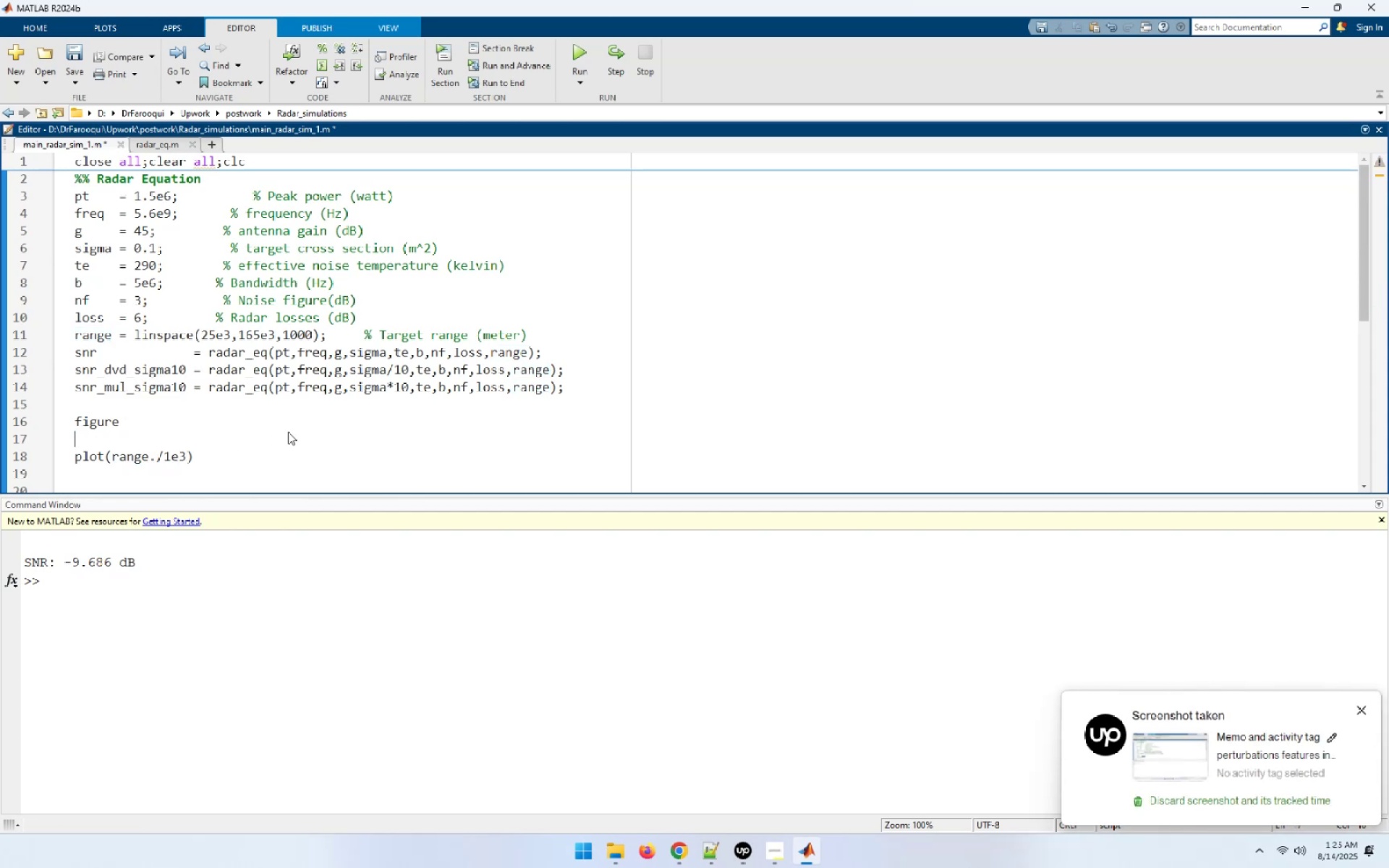 
key(ArrowUp)
 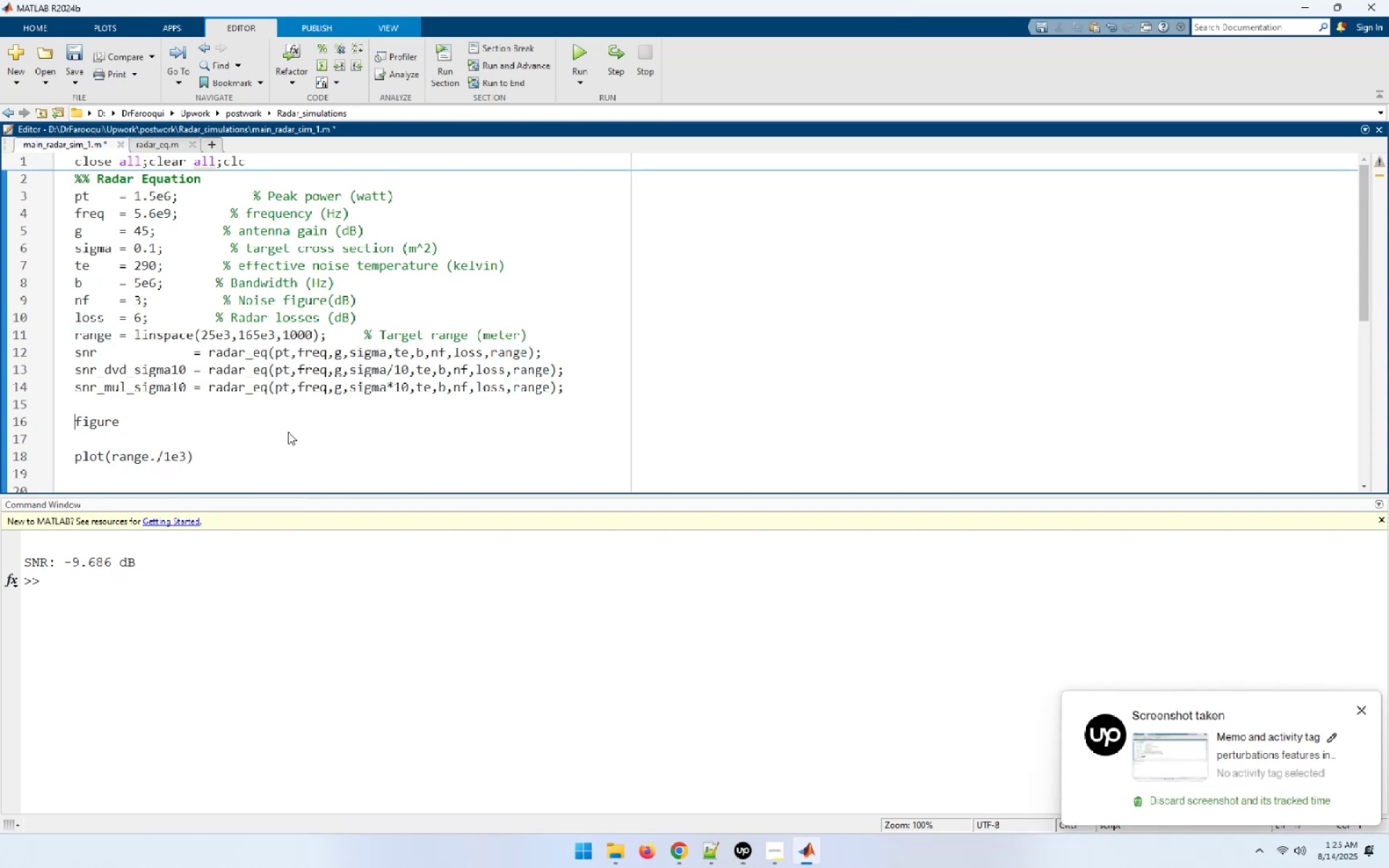 
key(End)
 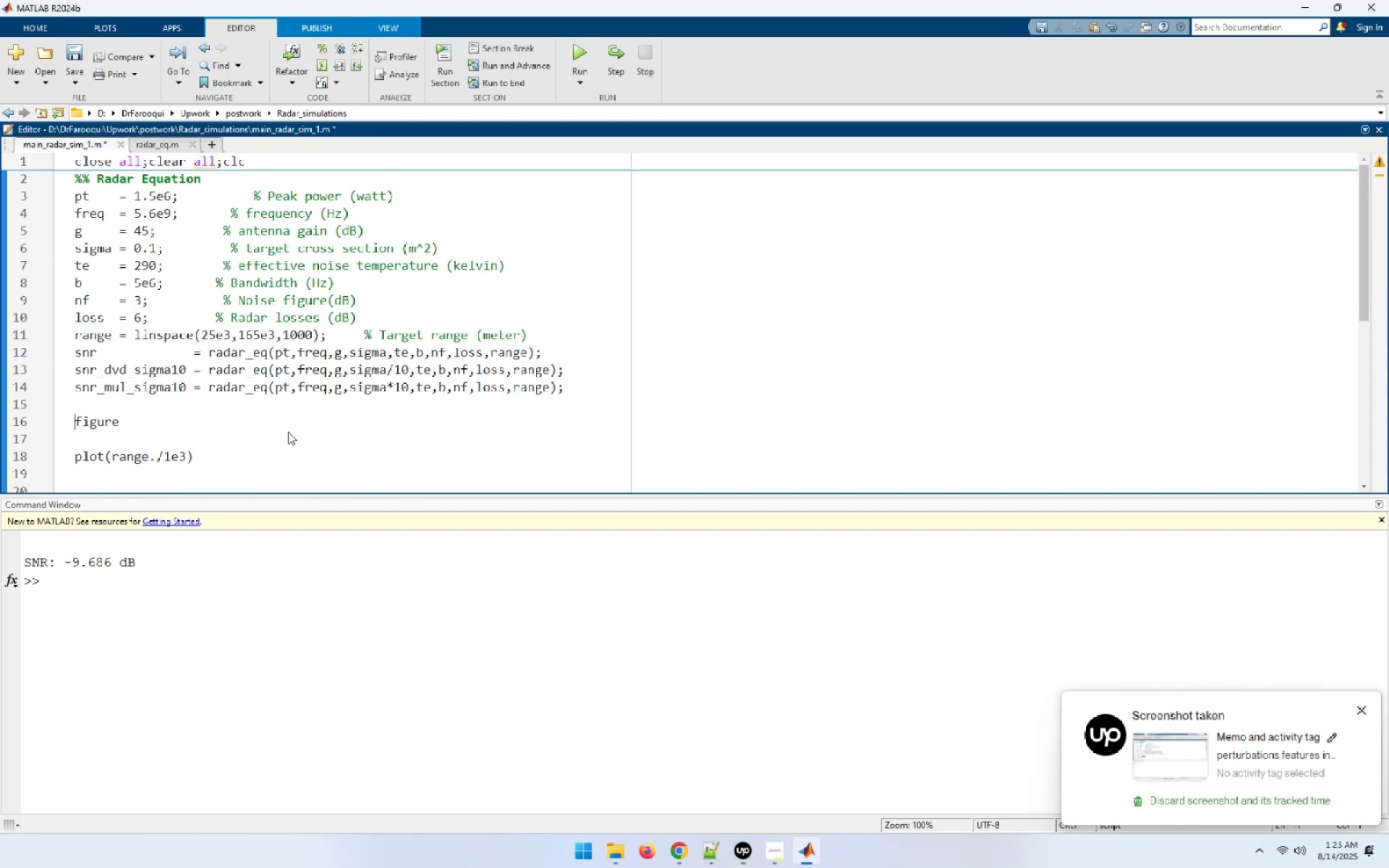 
key(Delete)
 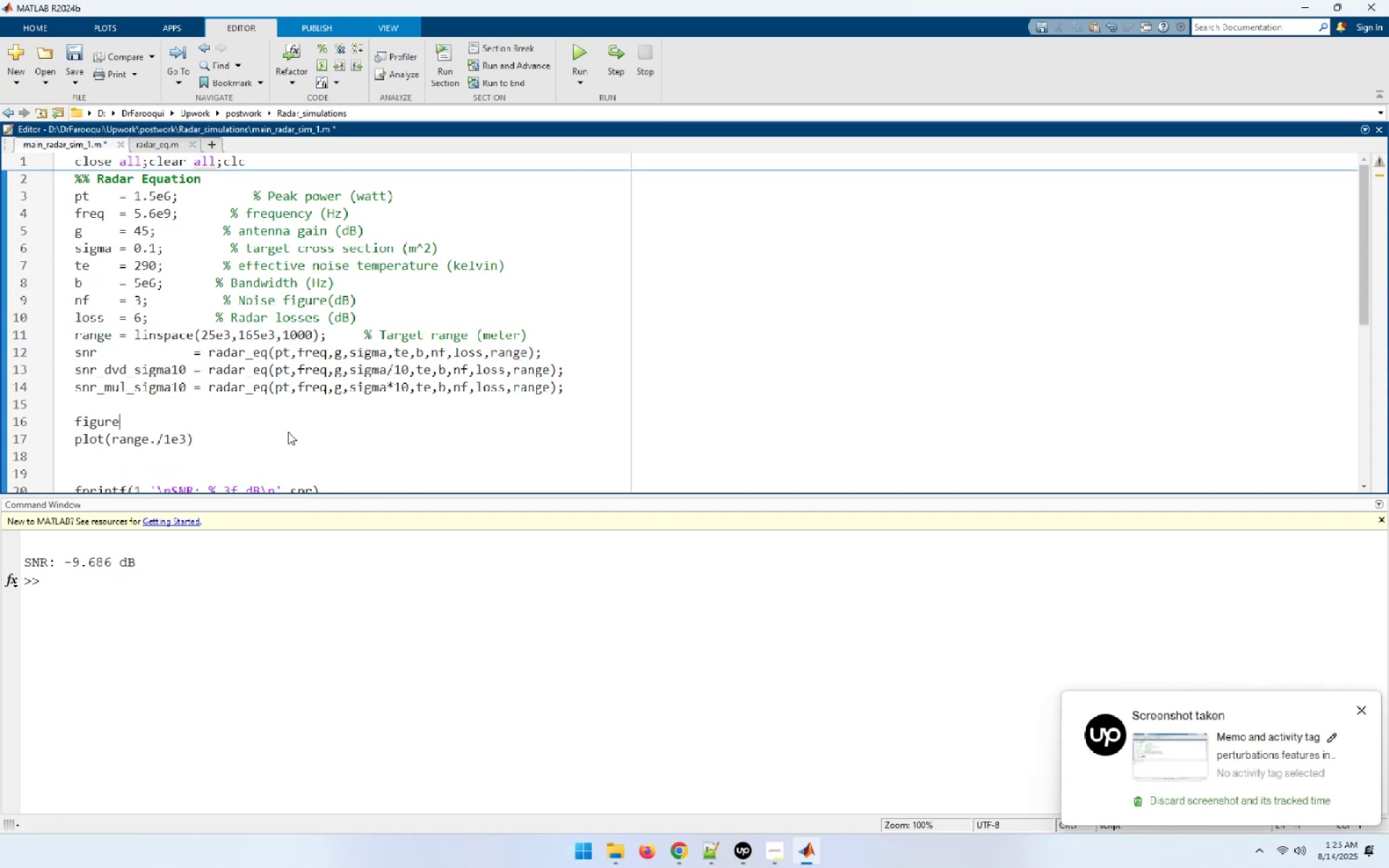 
key(ArrowDown)
 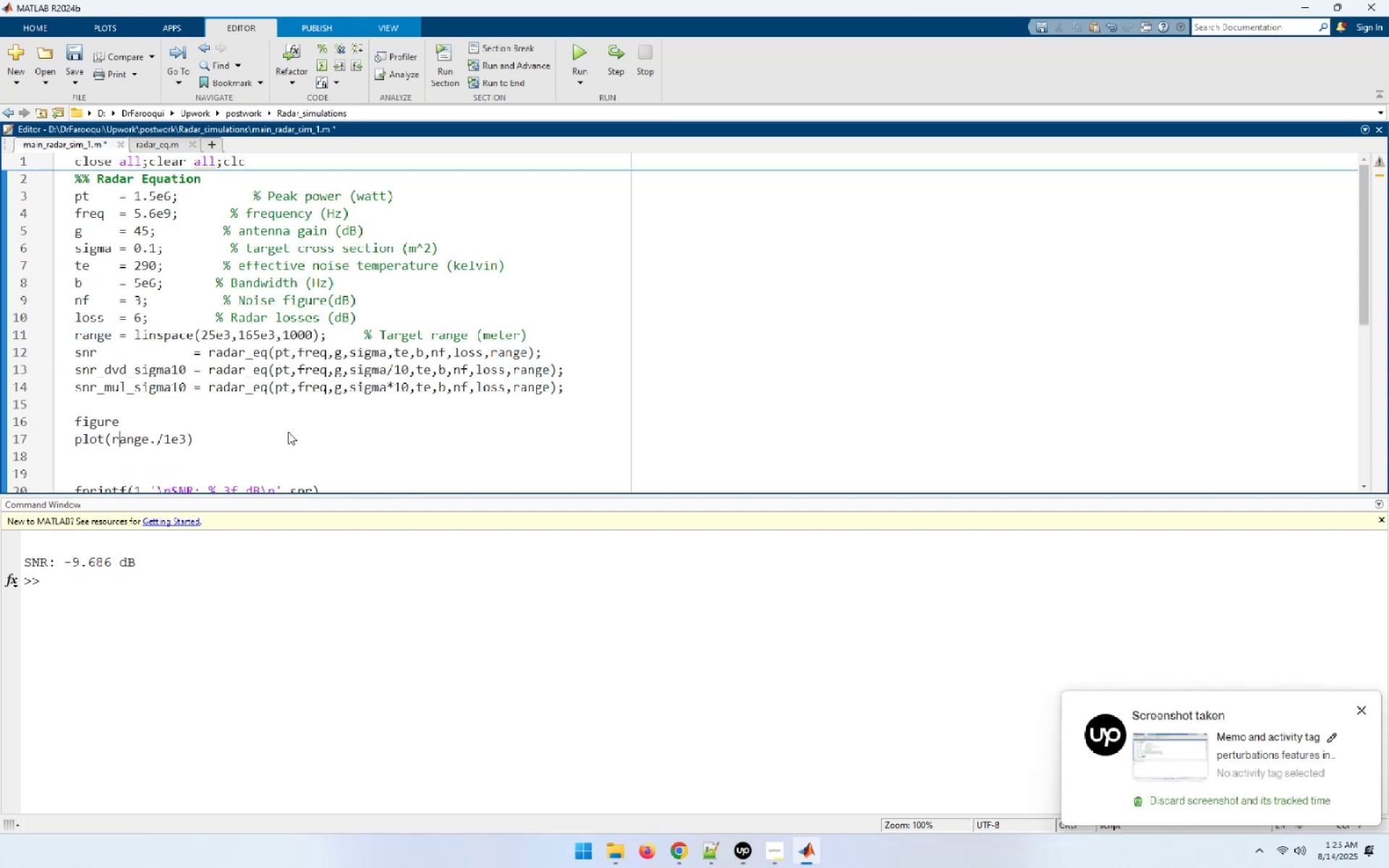 
key(End)
 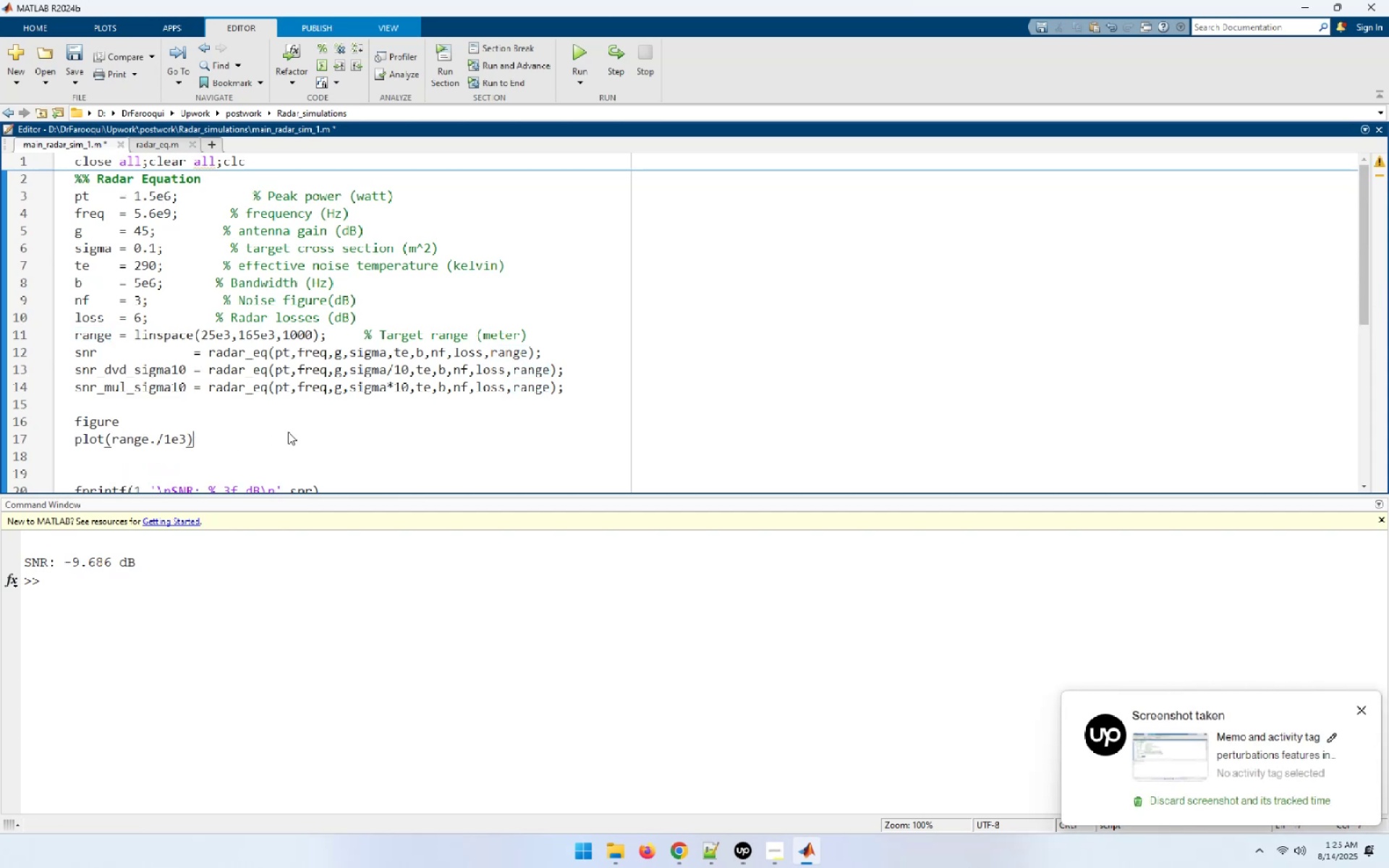 
key(ArrowLeft)
 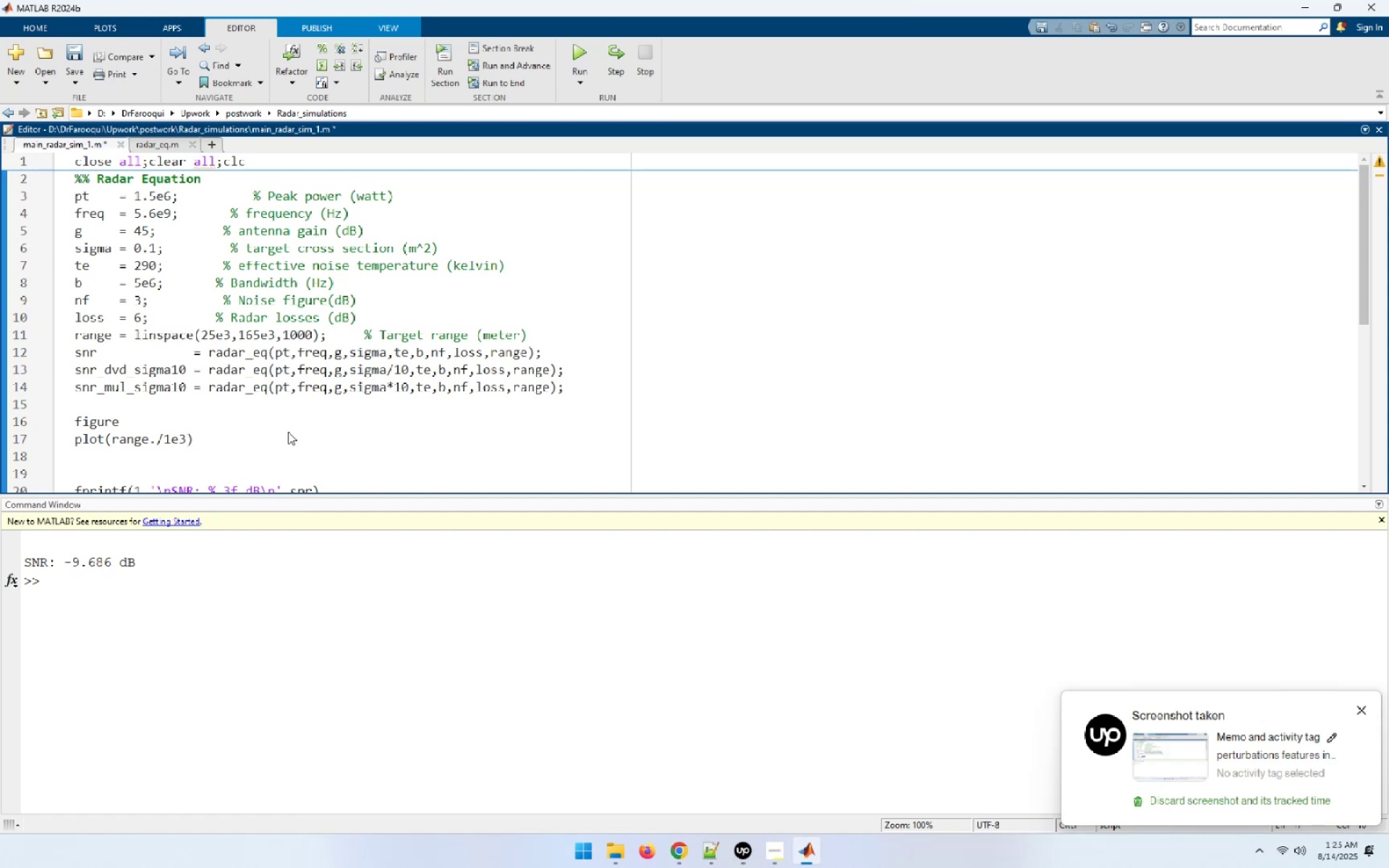 
key(Comma)
 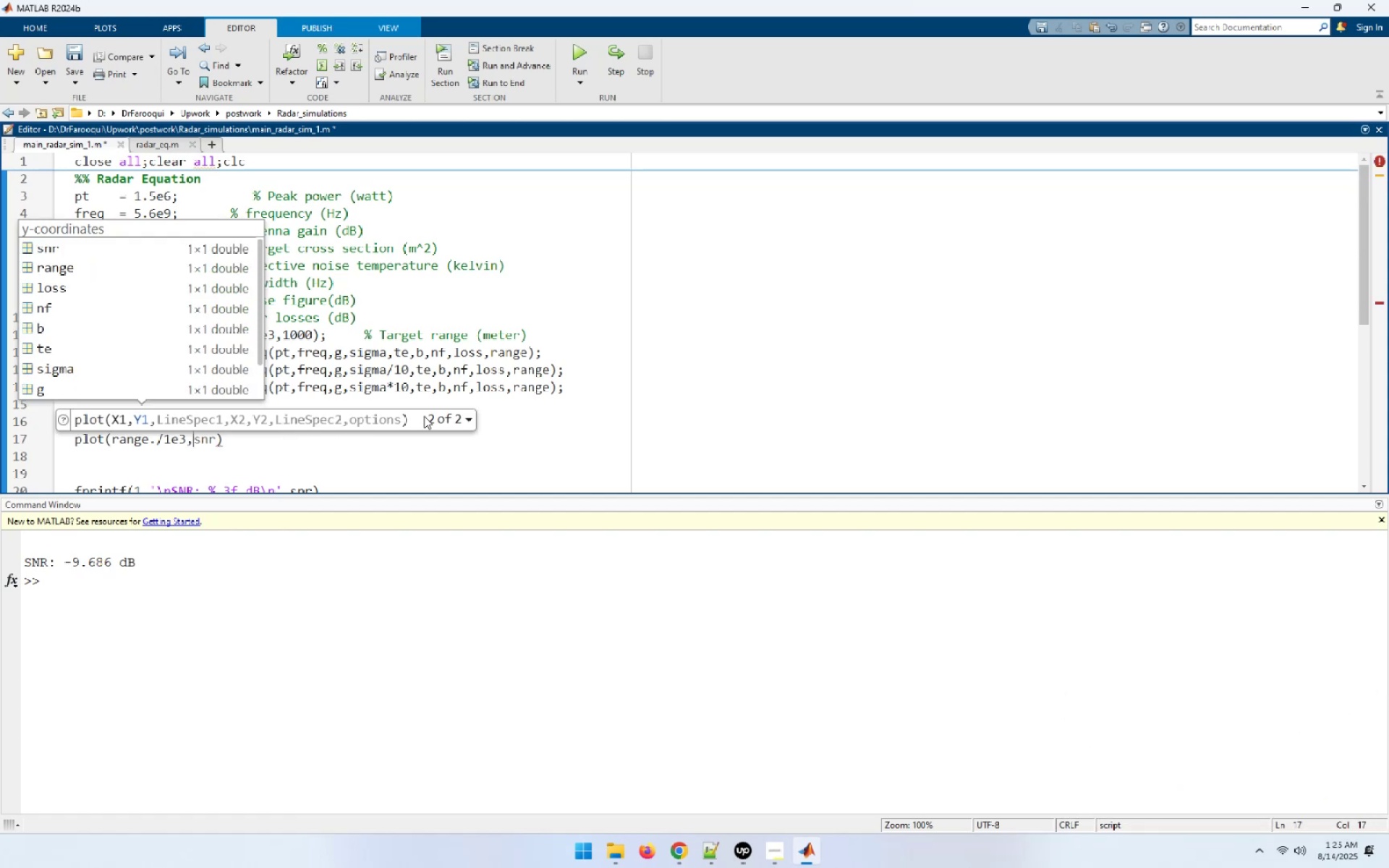 
wait(11.32)
 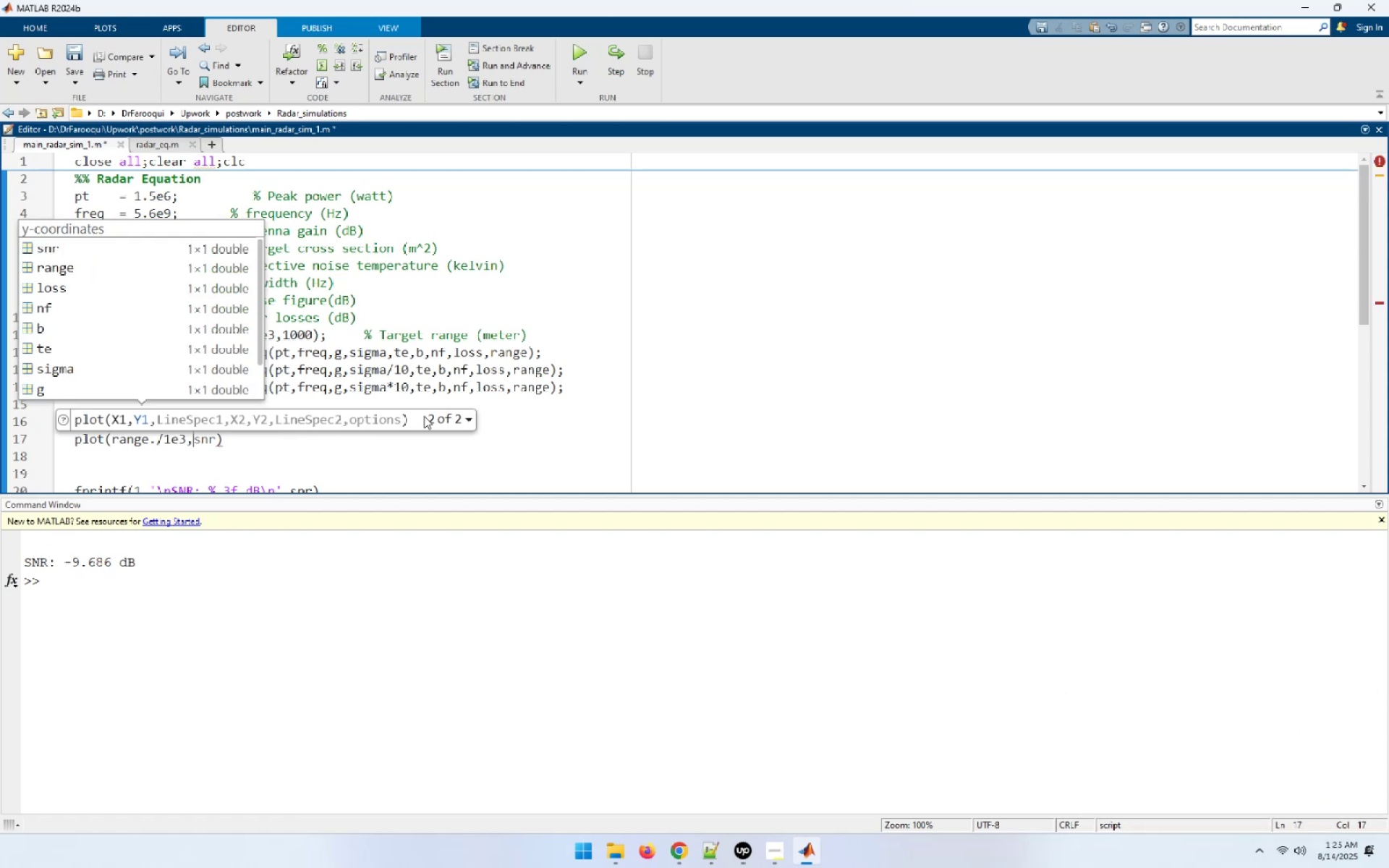 
key(Escape)
 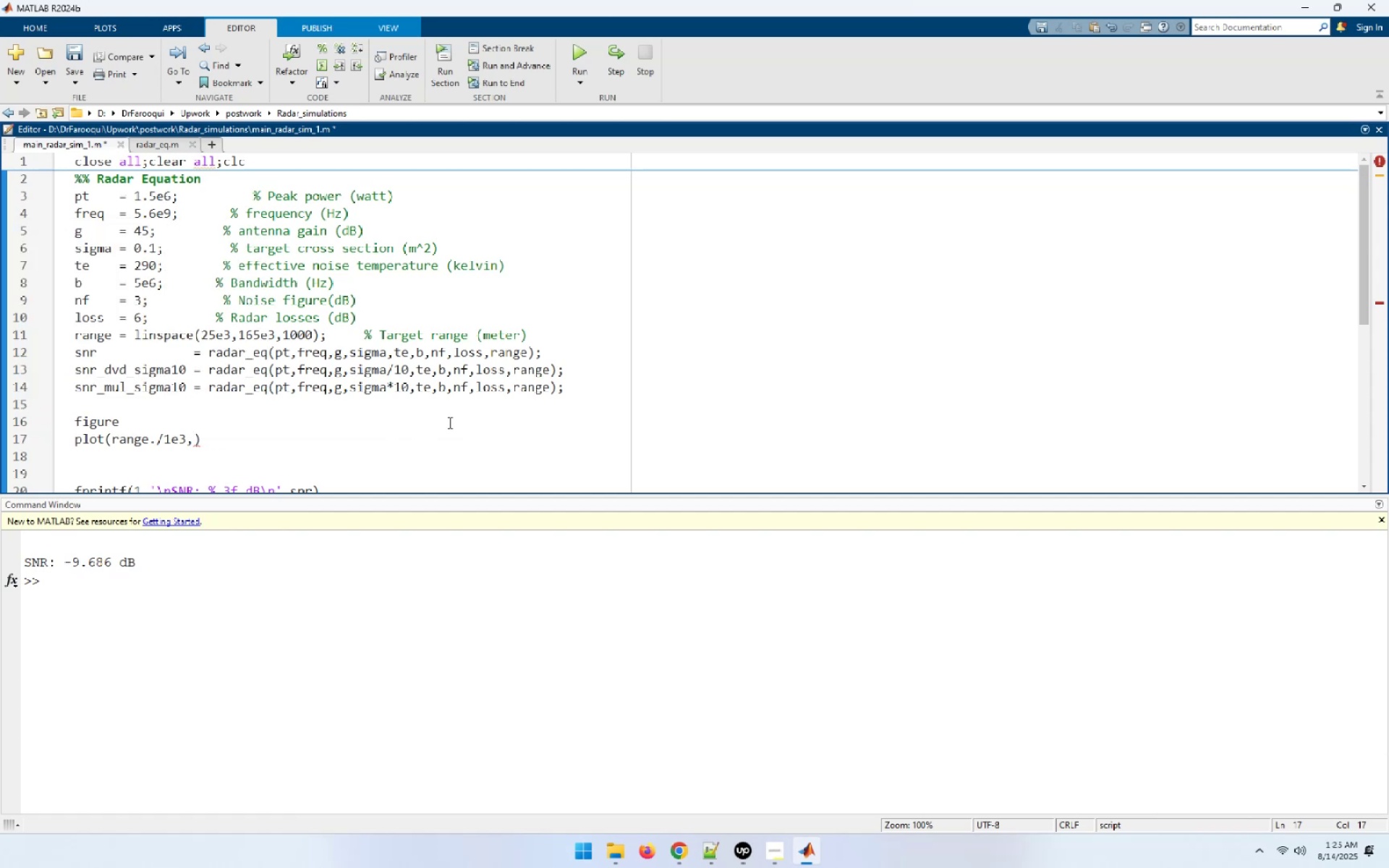 
type(snr,'DisplayNam)
key(Backspace)
key(Backspace)
key(Backspace)
type(Name')
key(Backspace)
type(Displ)
 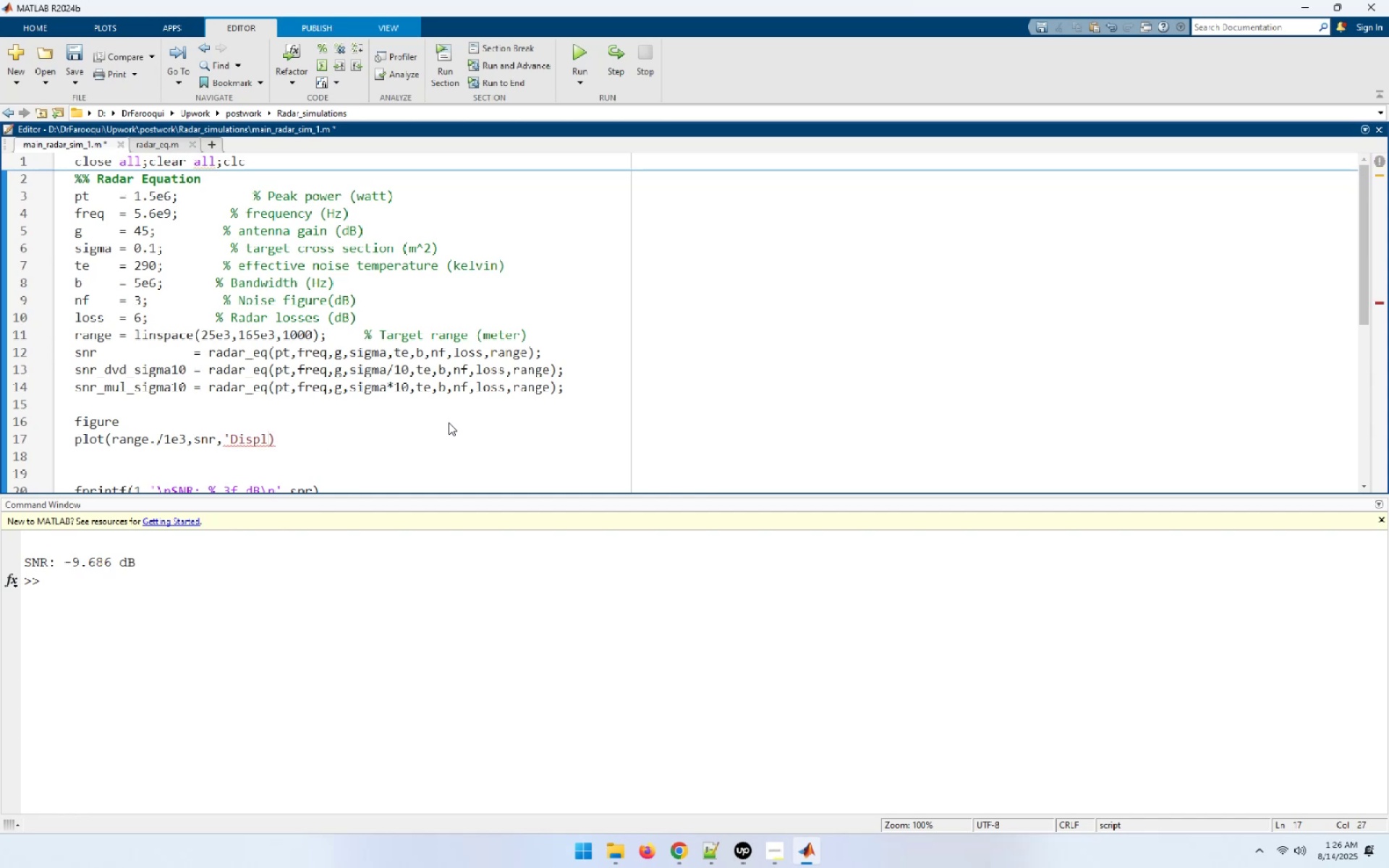 
wait(5.33)
 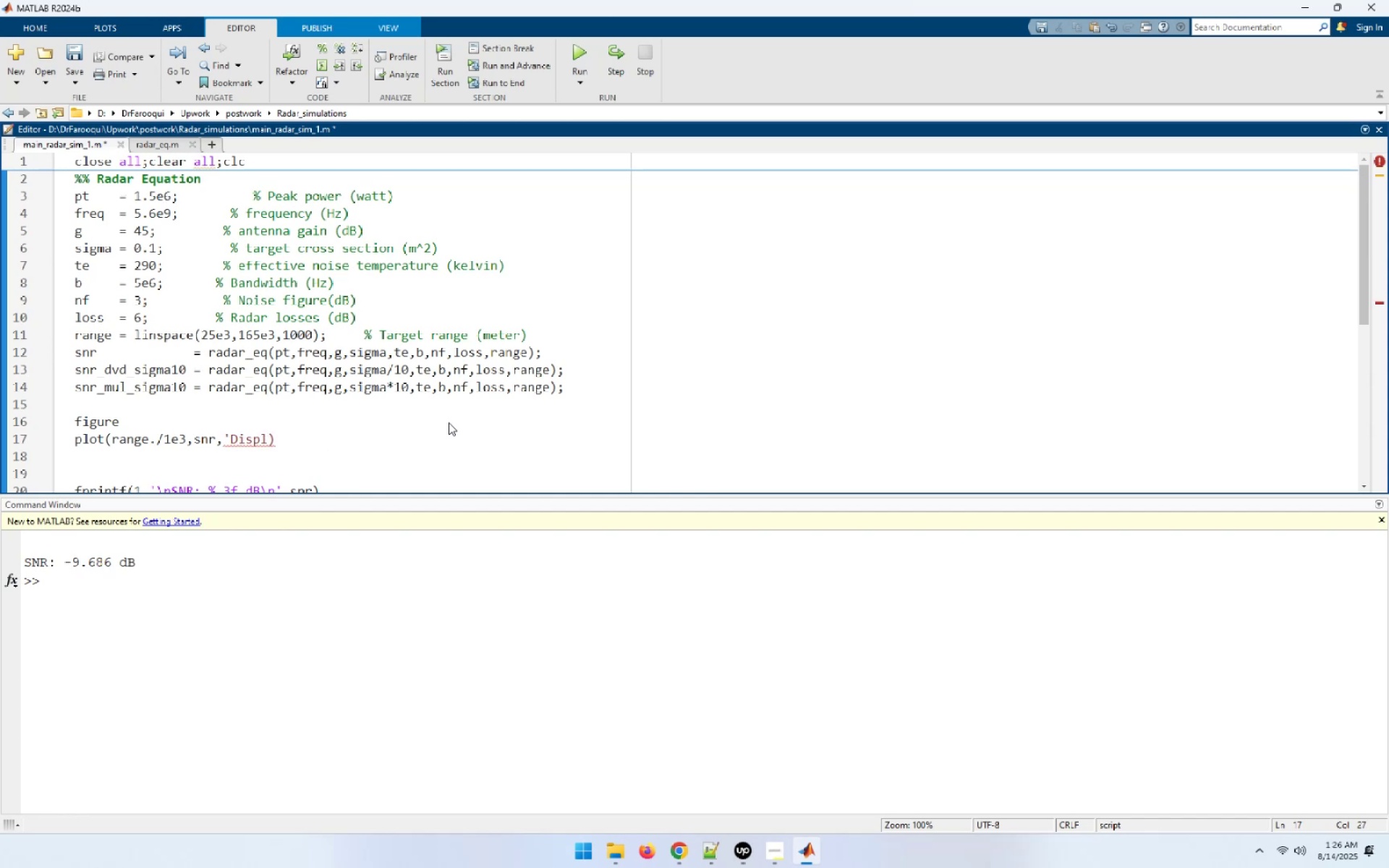 
type(ayName',')
 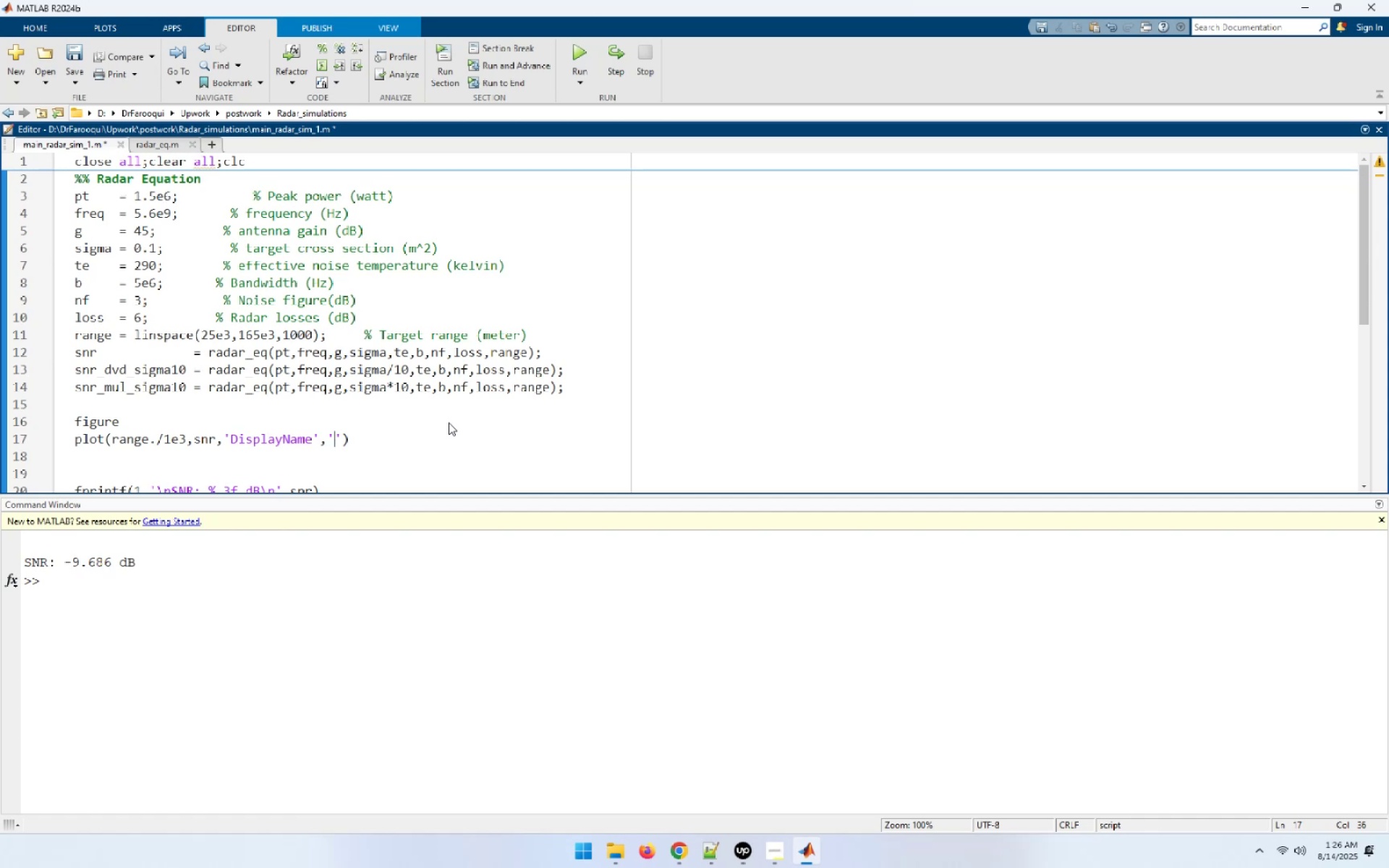 
wait(12.5)
 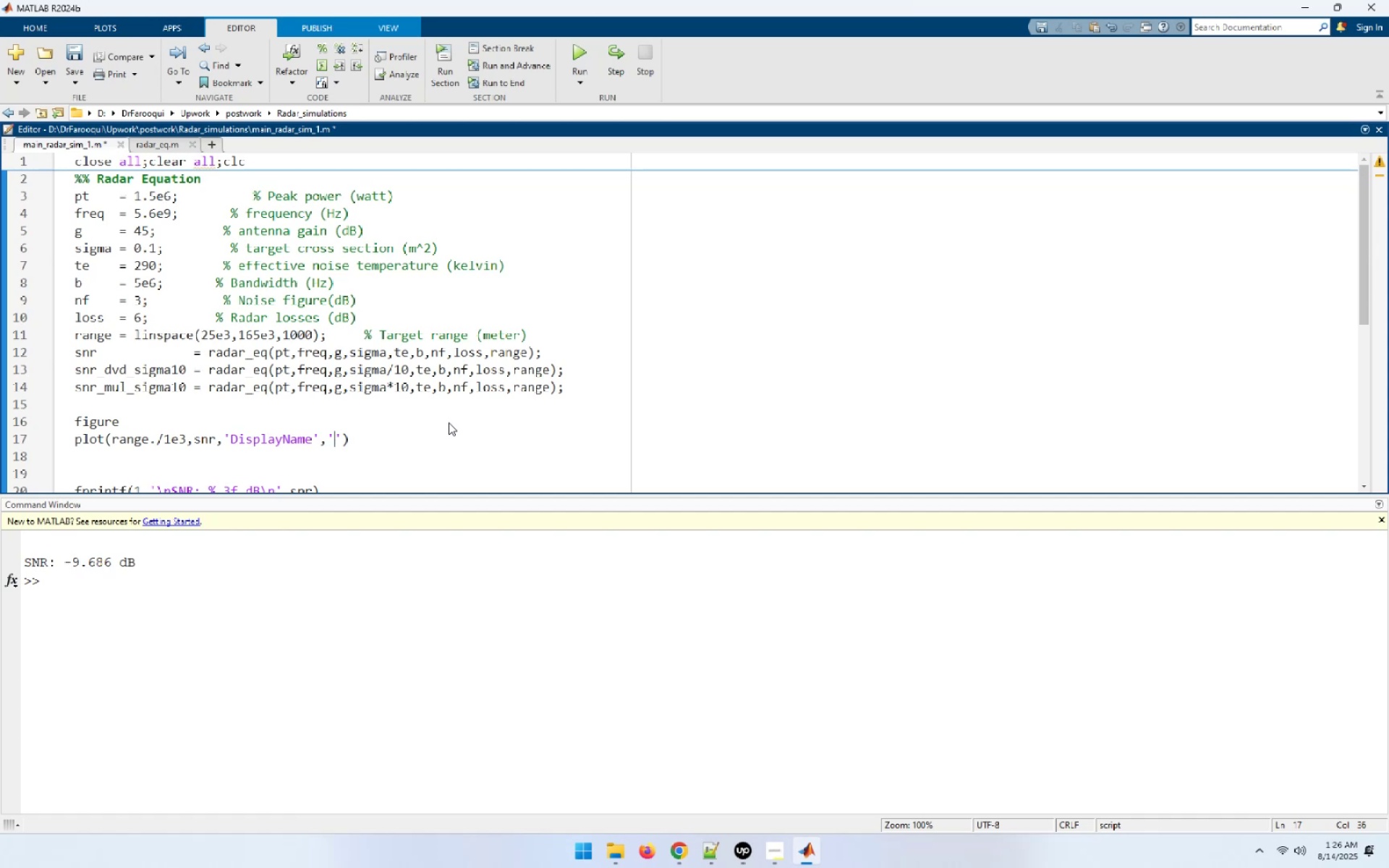 
type(\sigma = 0dBsm',)
 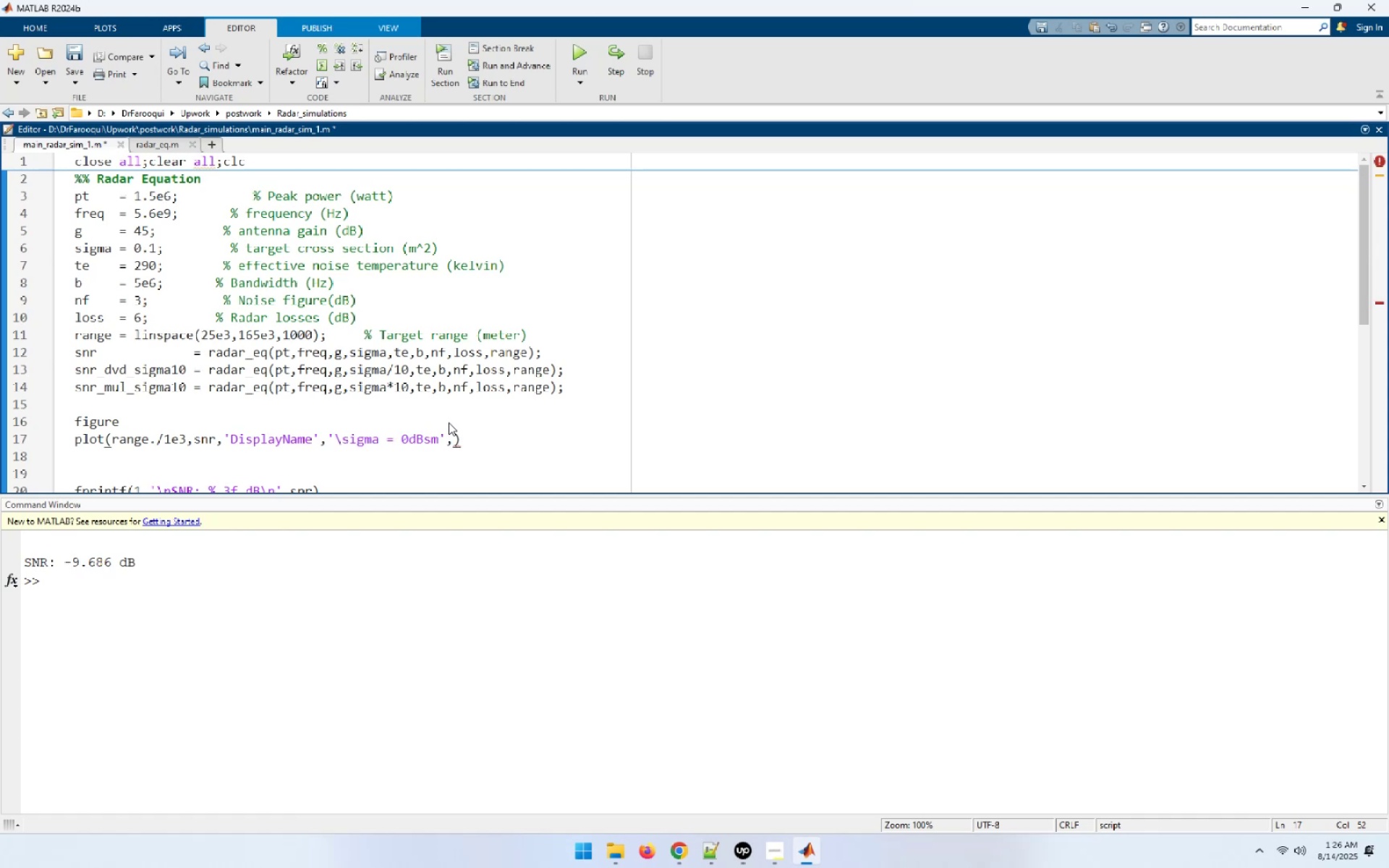 
key(Shift+ArrowLeft)
 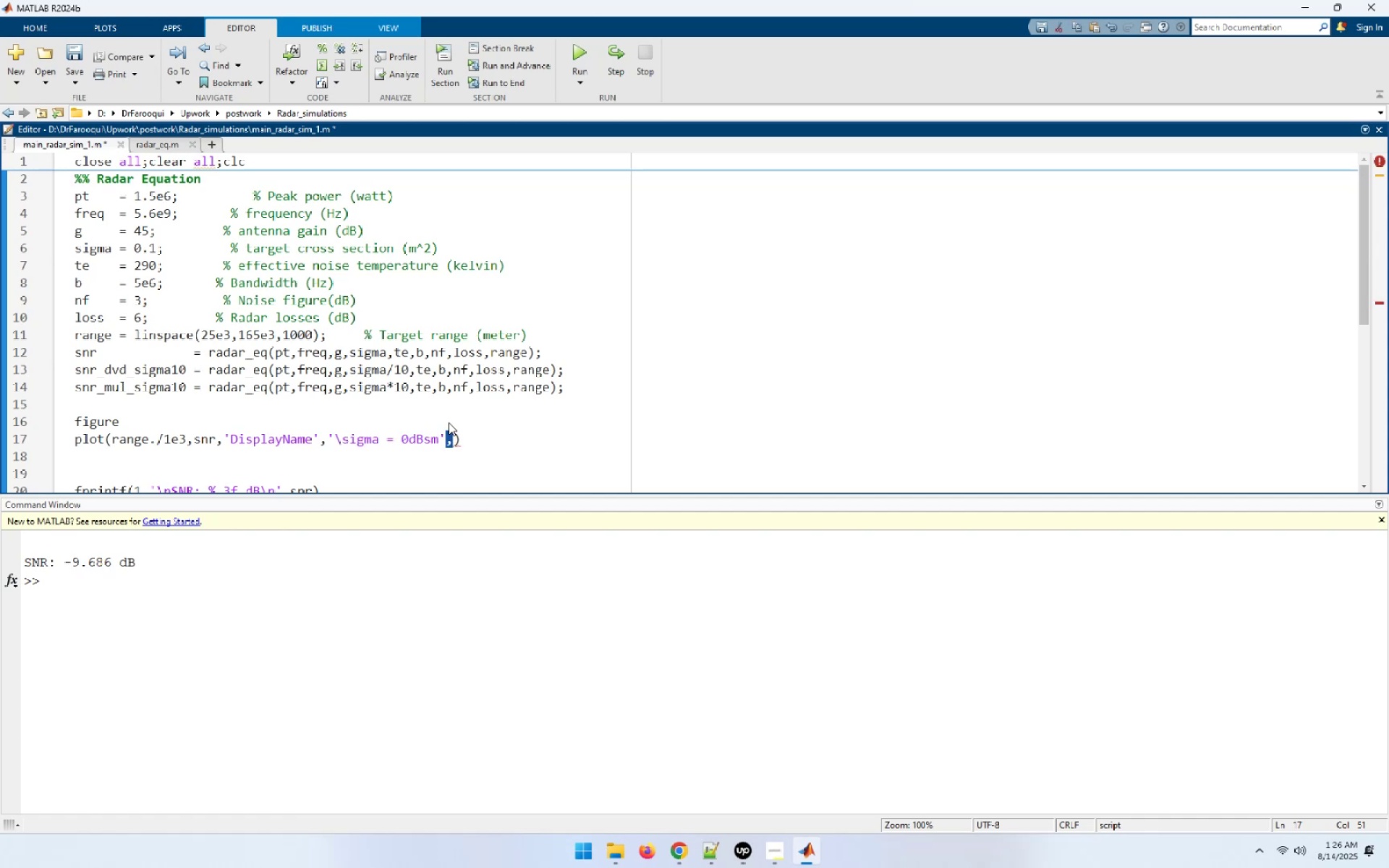 
key(Home)
 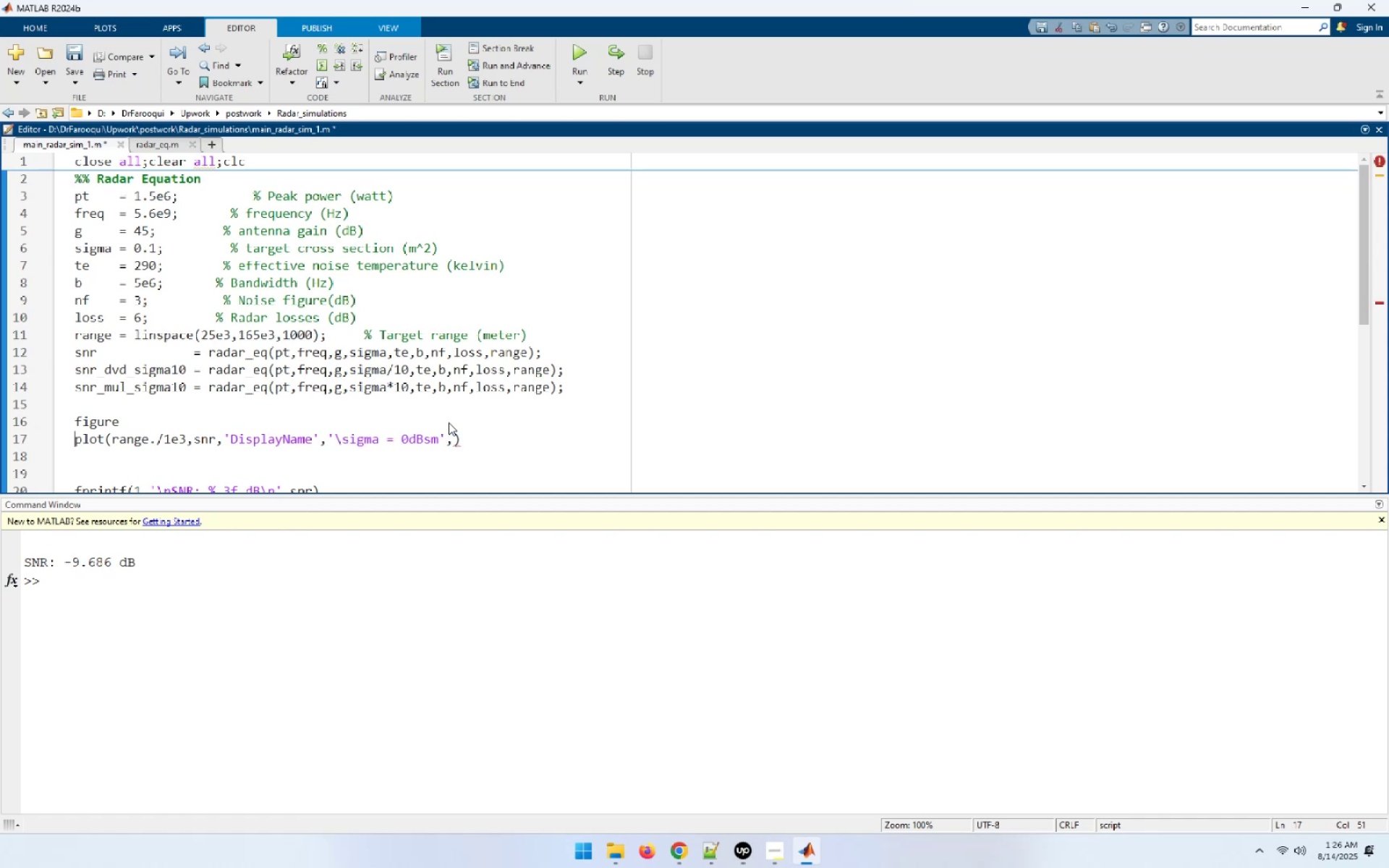 
key(Shift+End)
 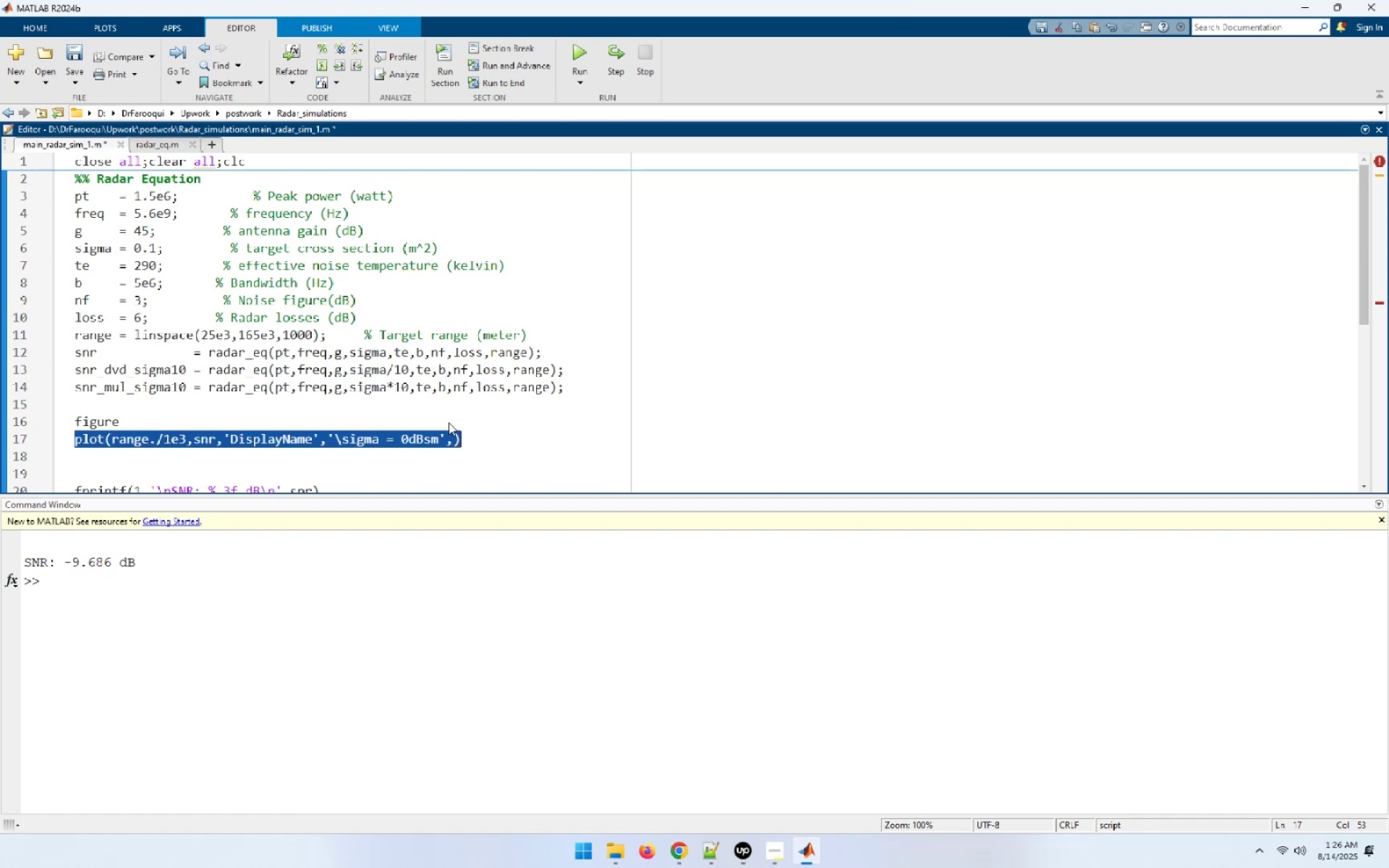 
key(Control+C)
 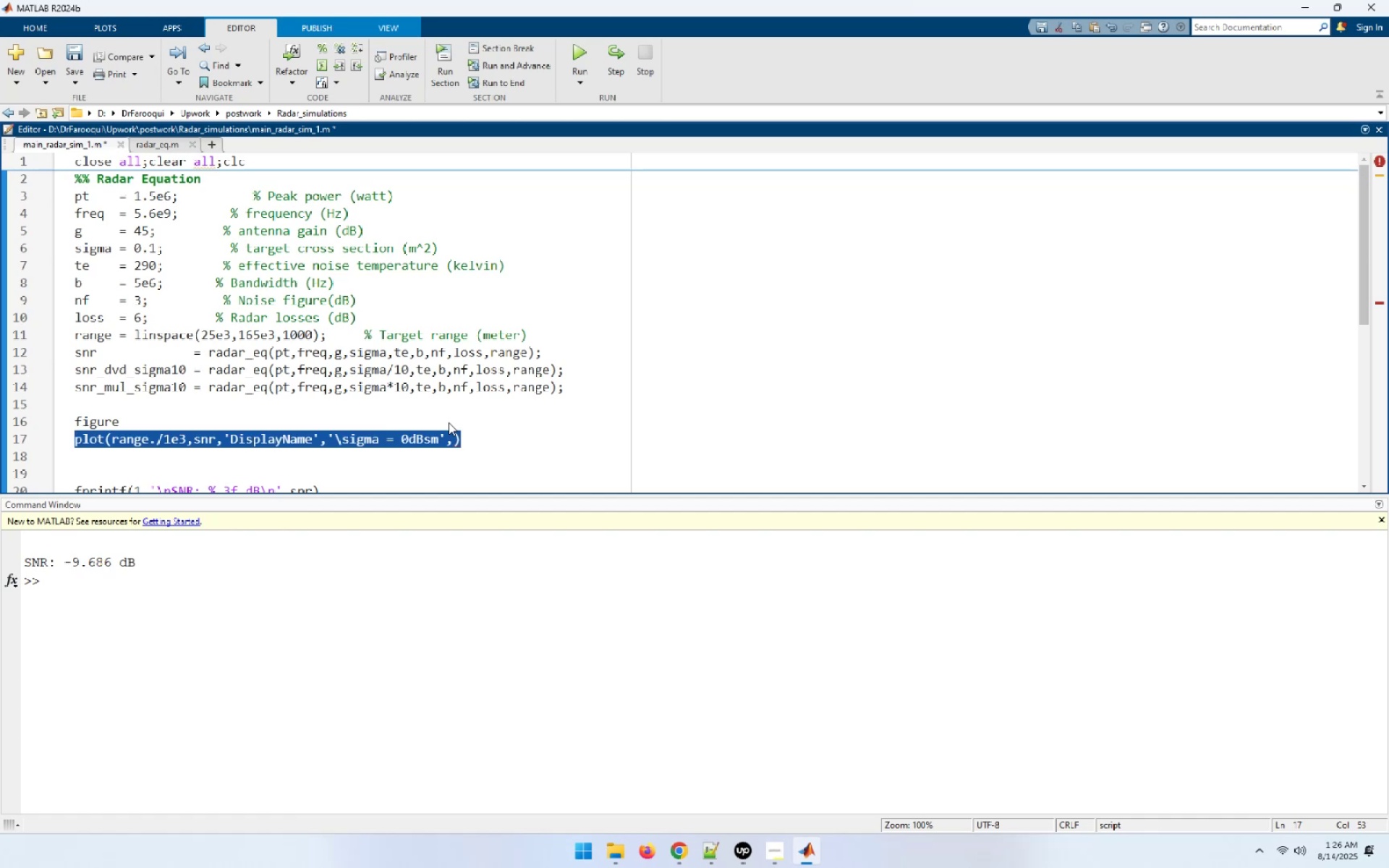 
key(End)
 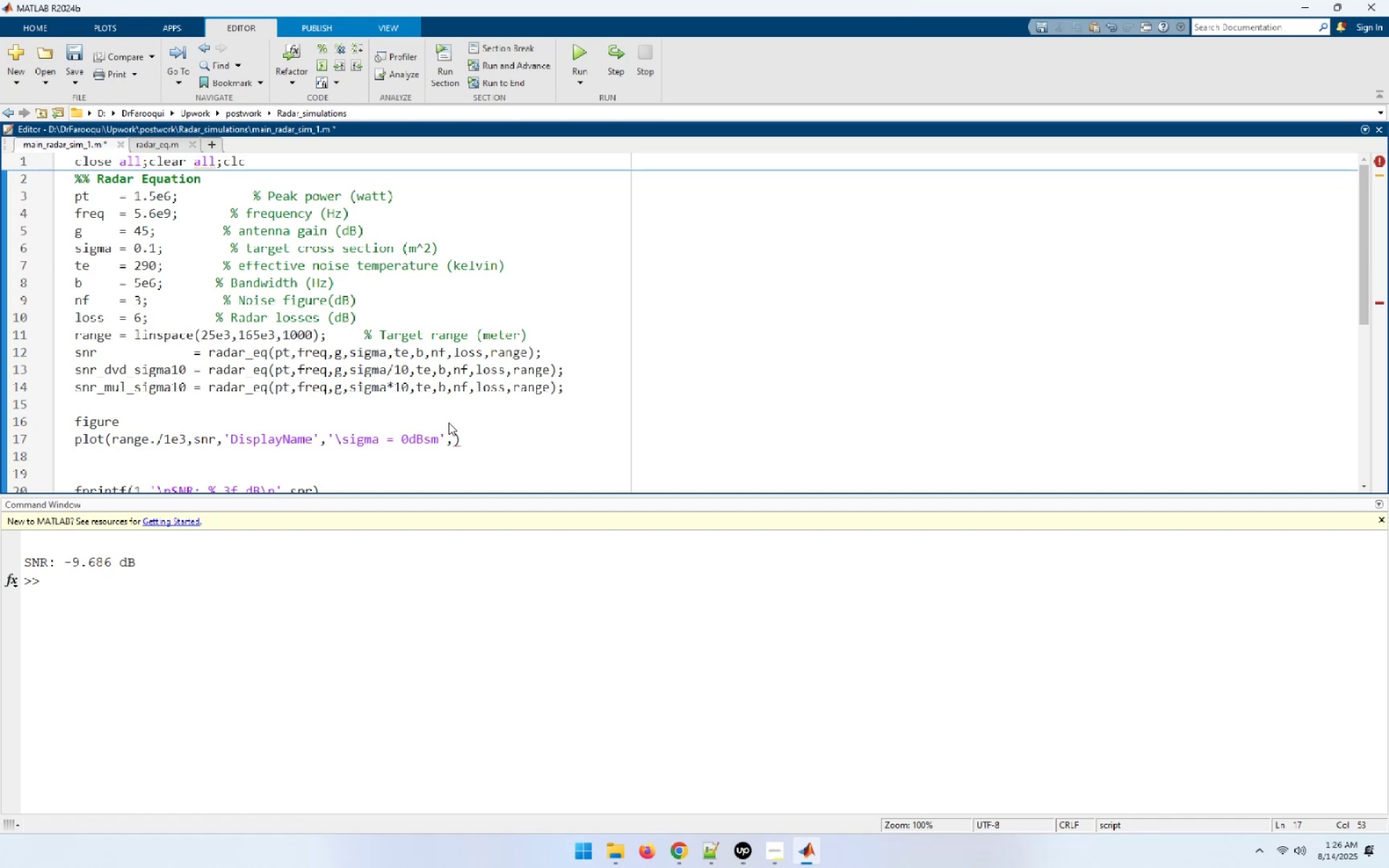 
key(Semicolon)
 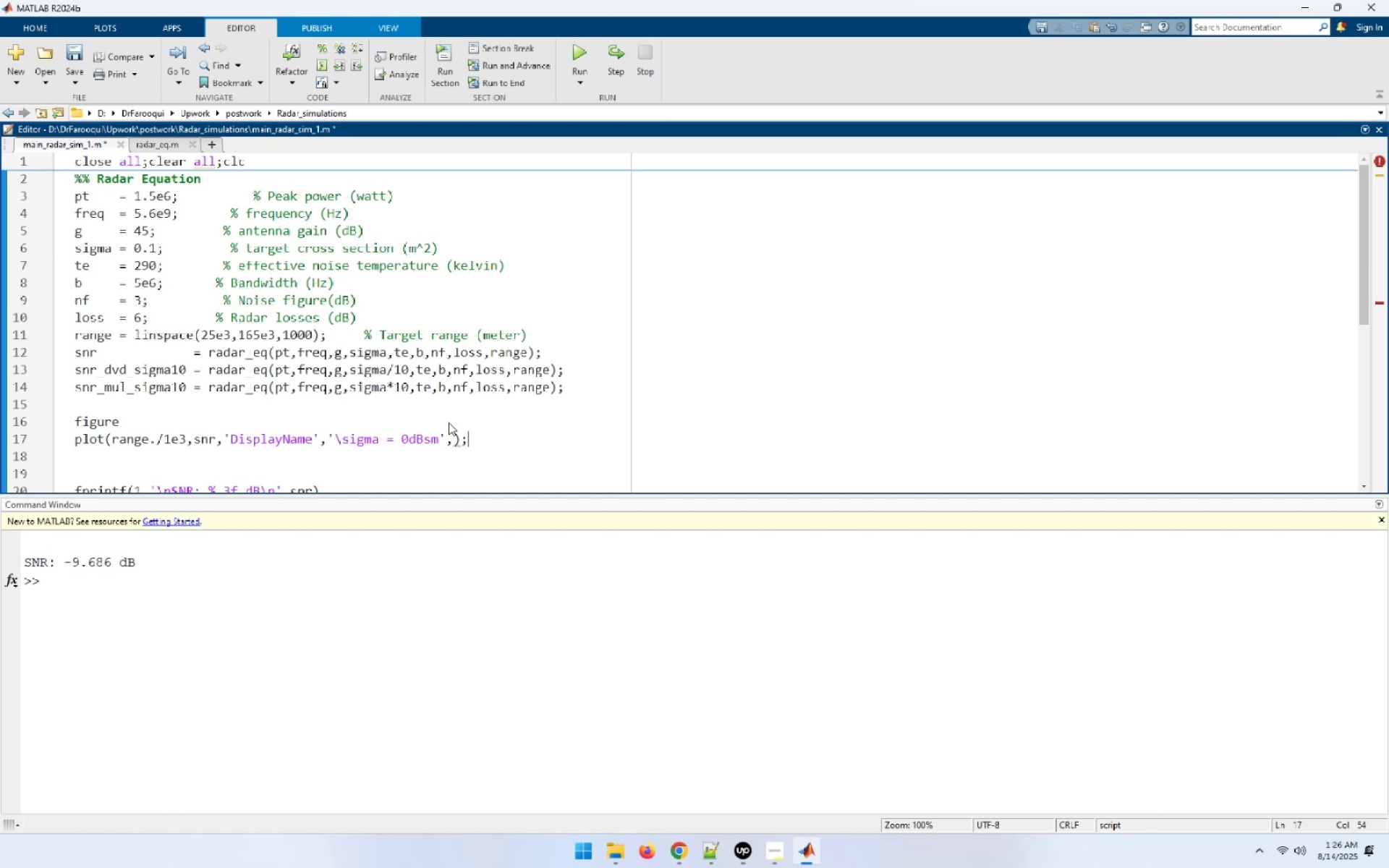 
type(grid on;hold on;[Home][End])
 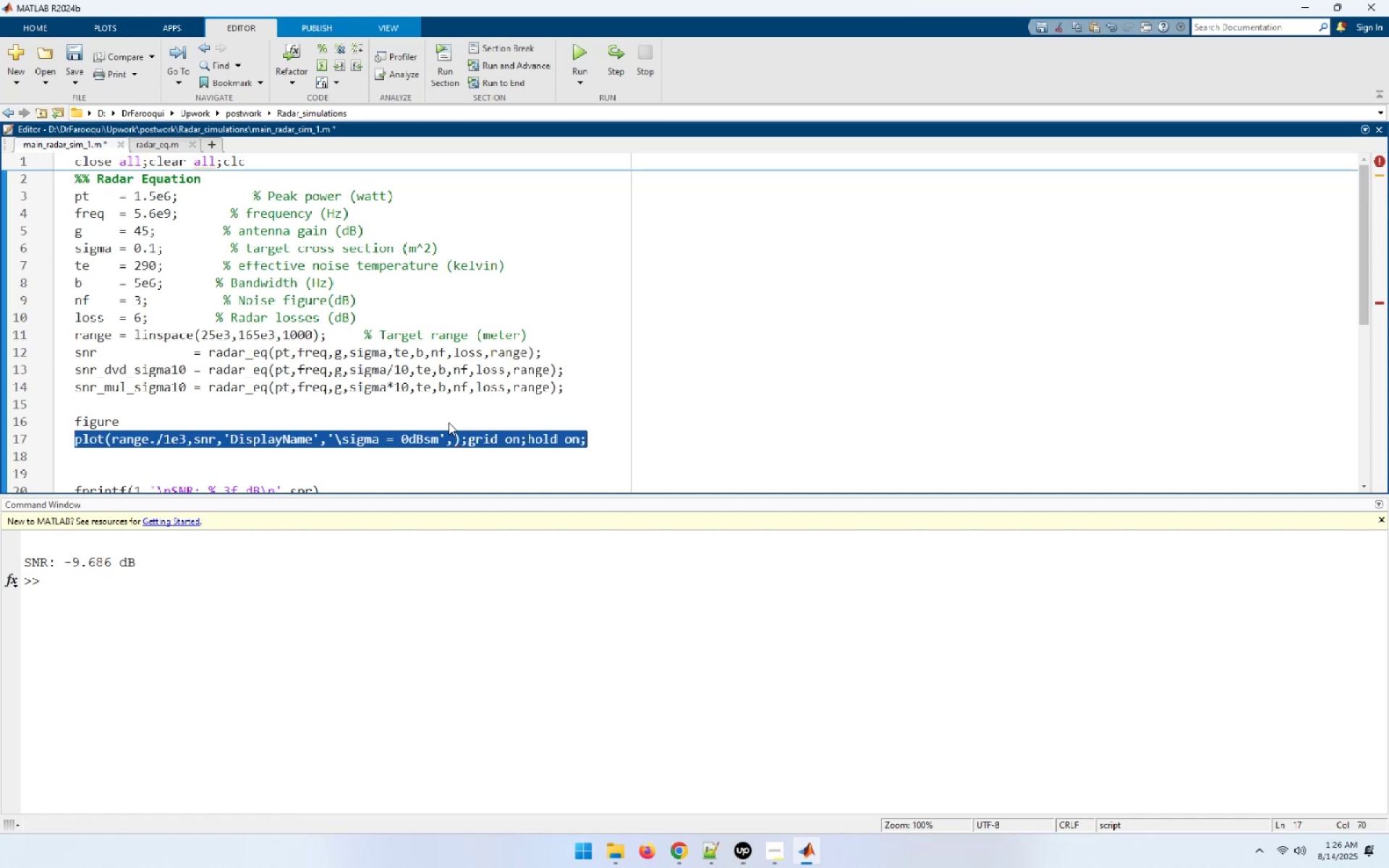 
key(Control+C)
 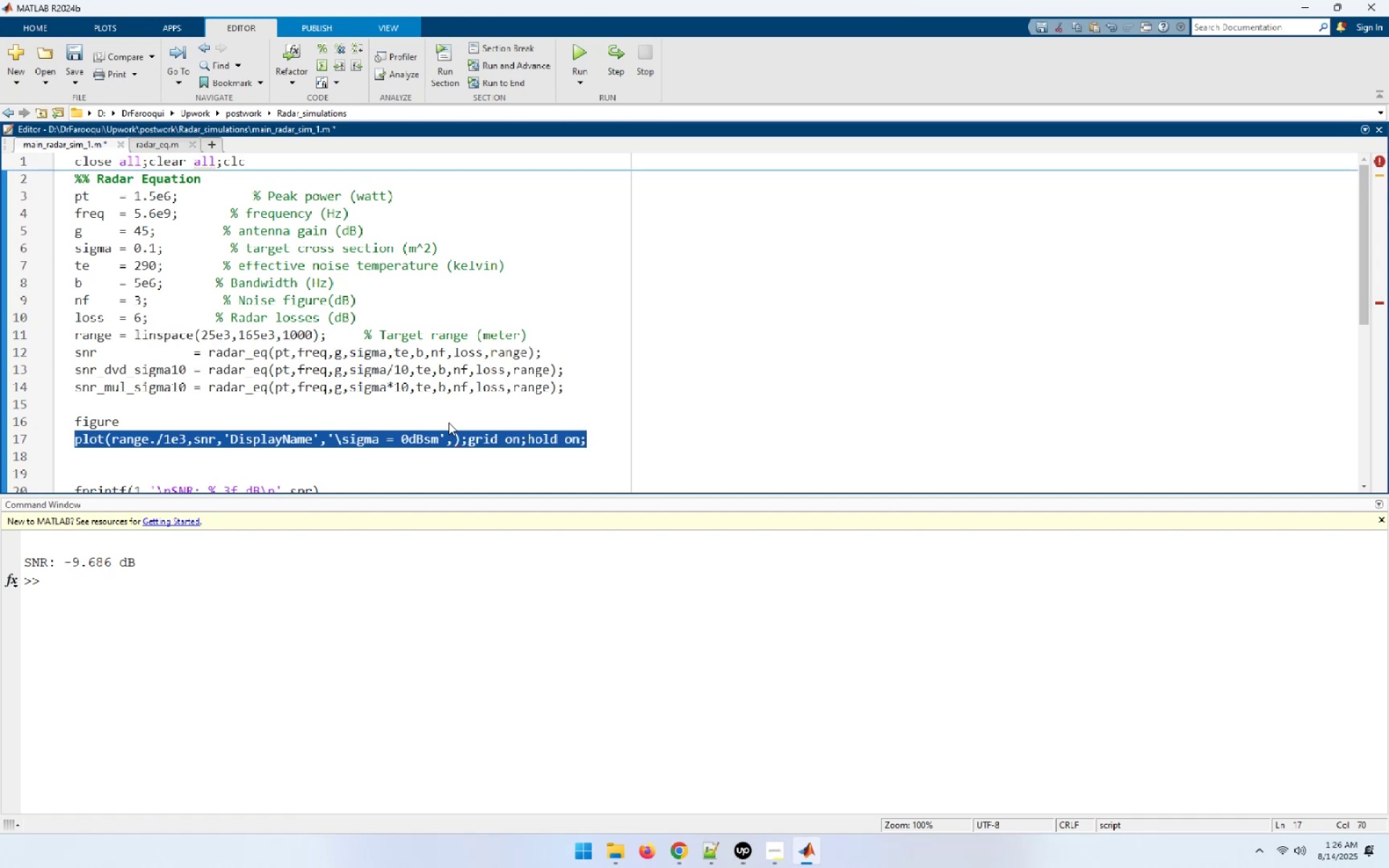 
key(End)
 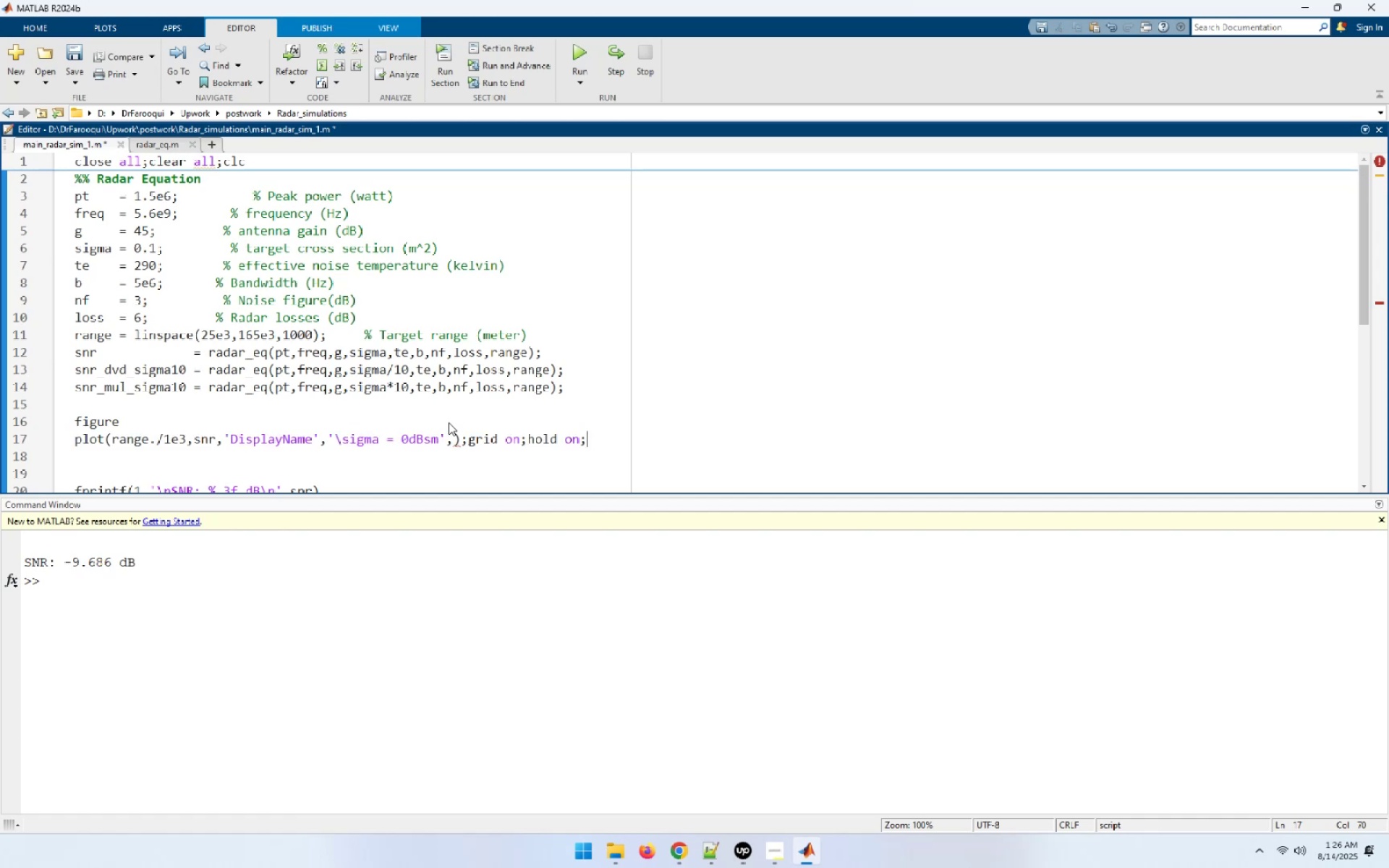 
key(NumpadEnter)
 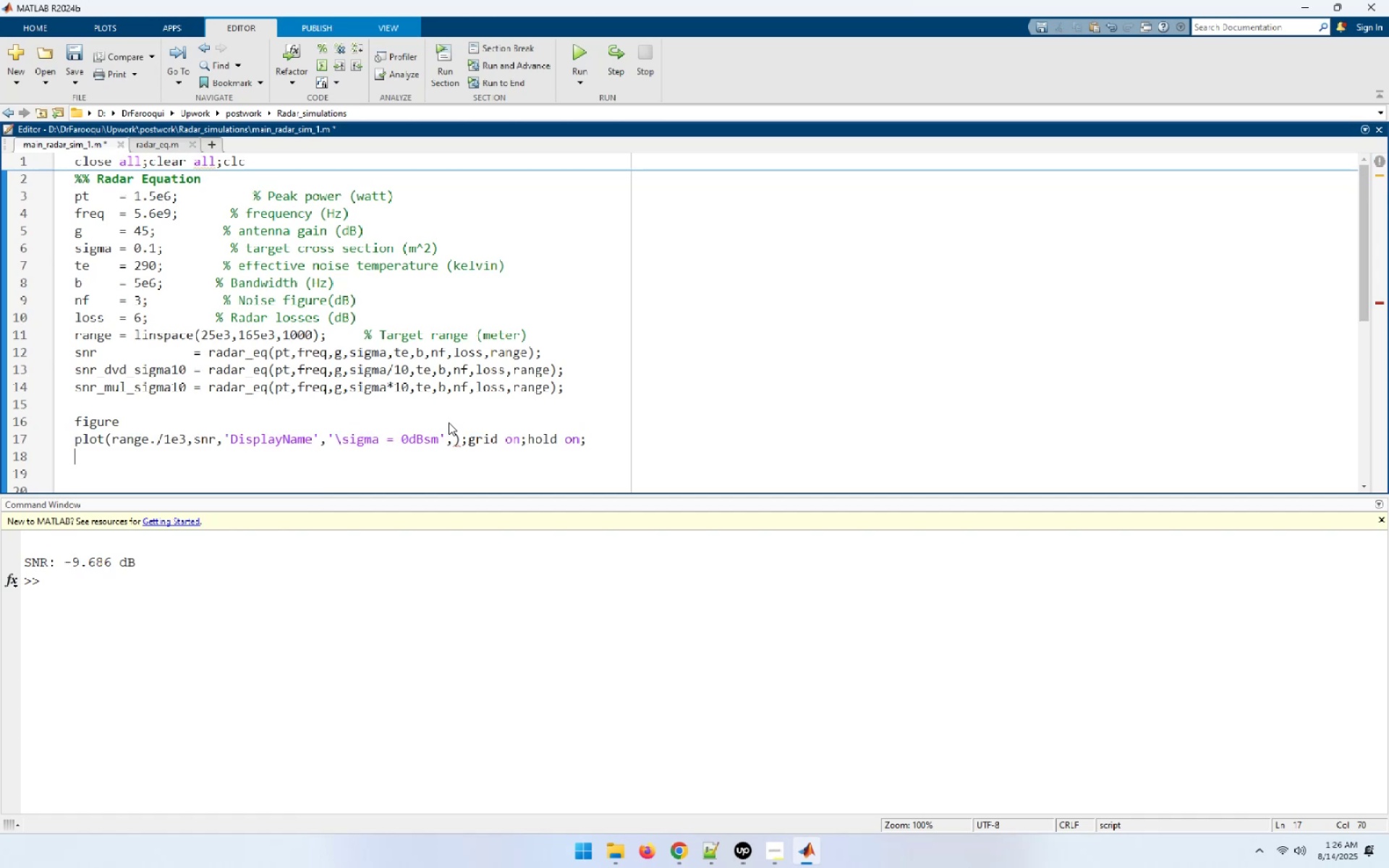 
key(Control+ControlLeft)
 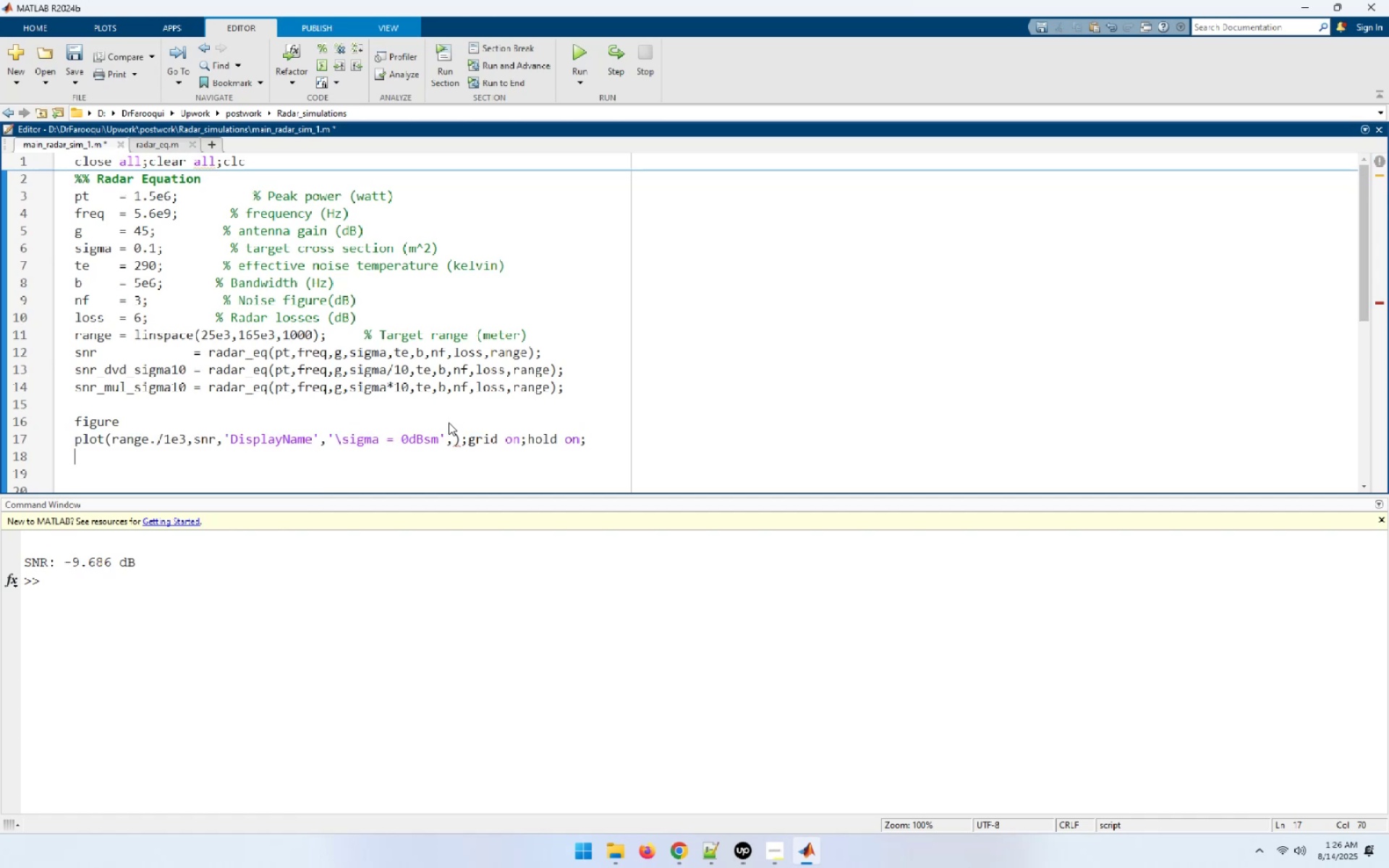 
key(Control+V)
 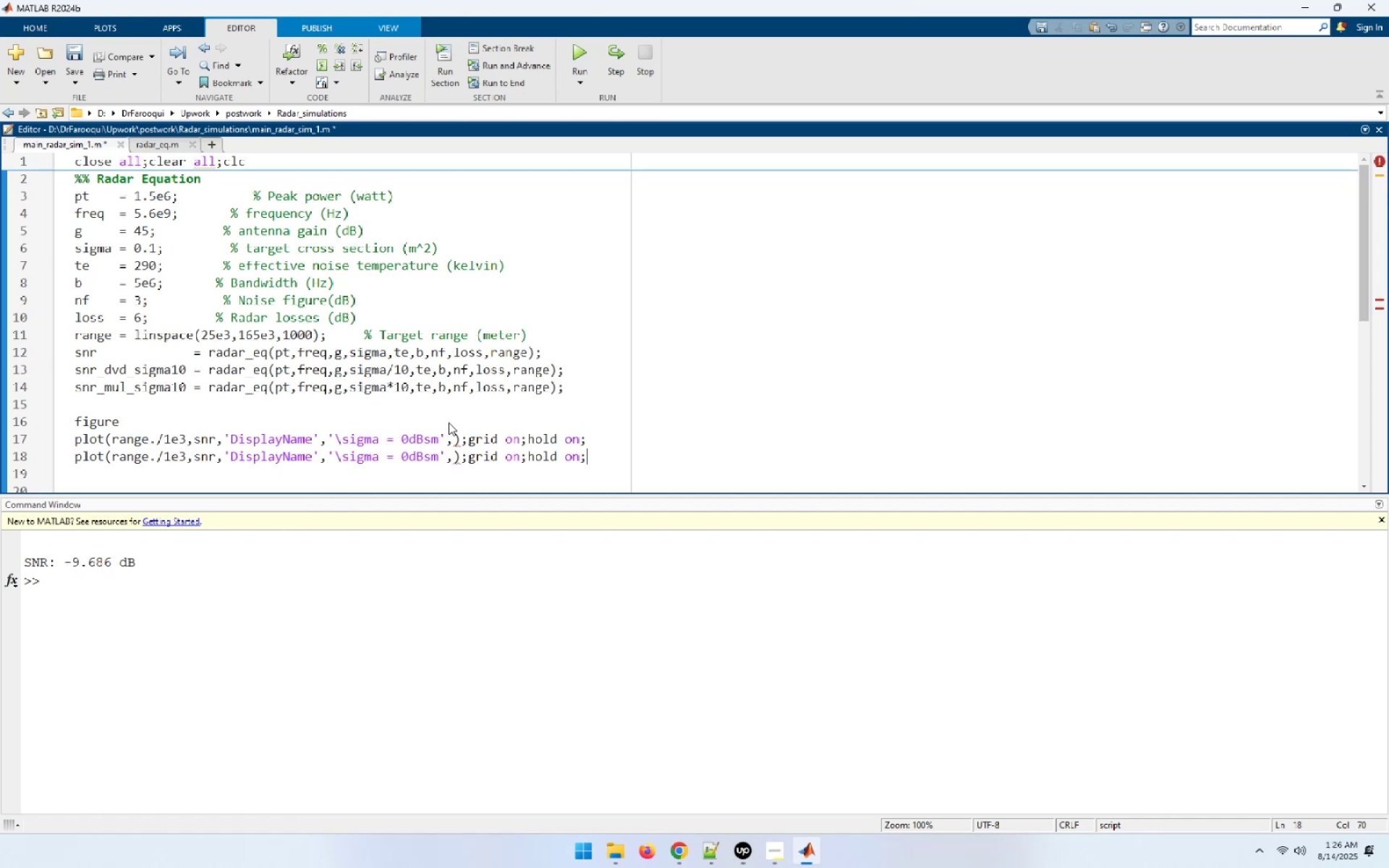 
hold_key(key=Backspace, duration=0.86)
 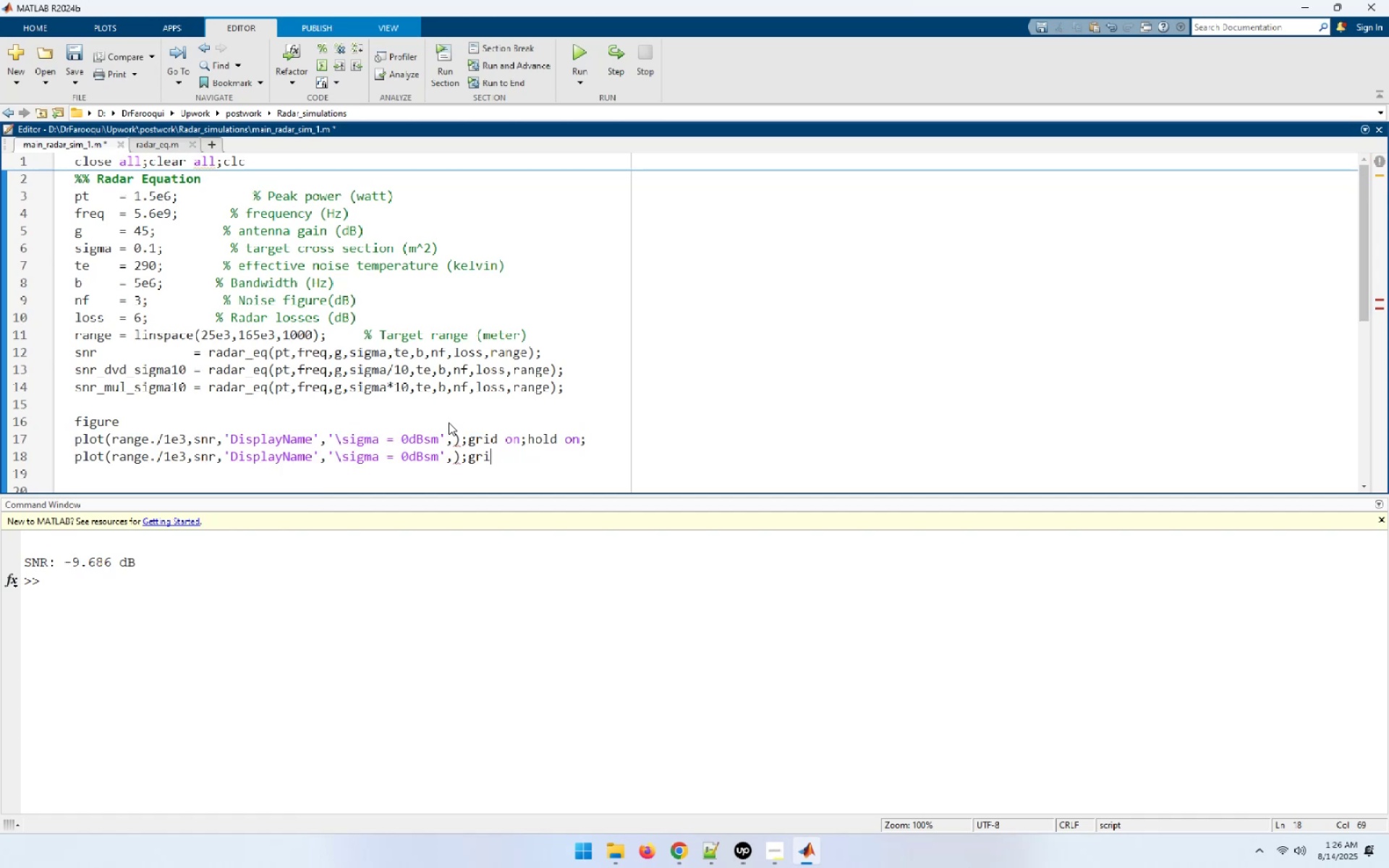 
key(Backspace)
 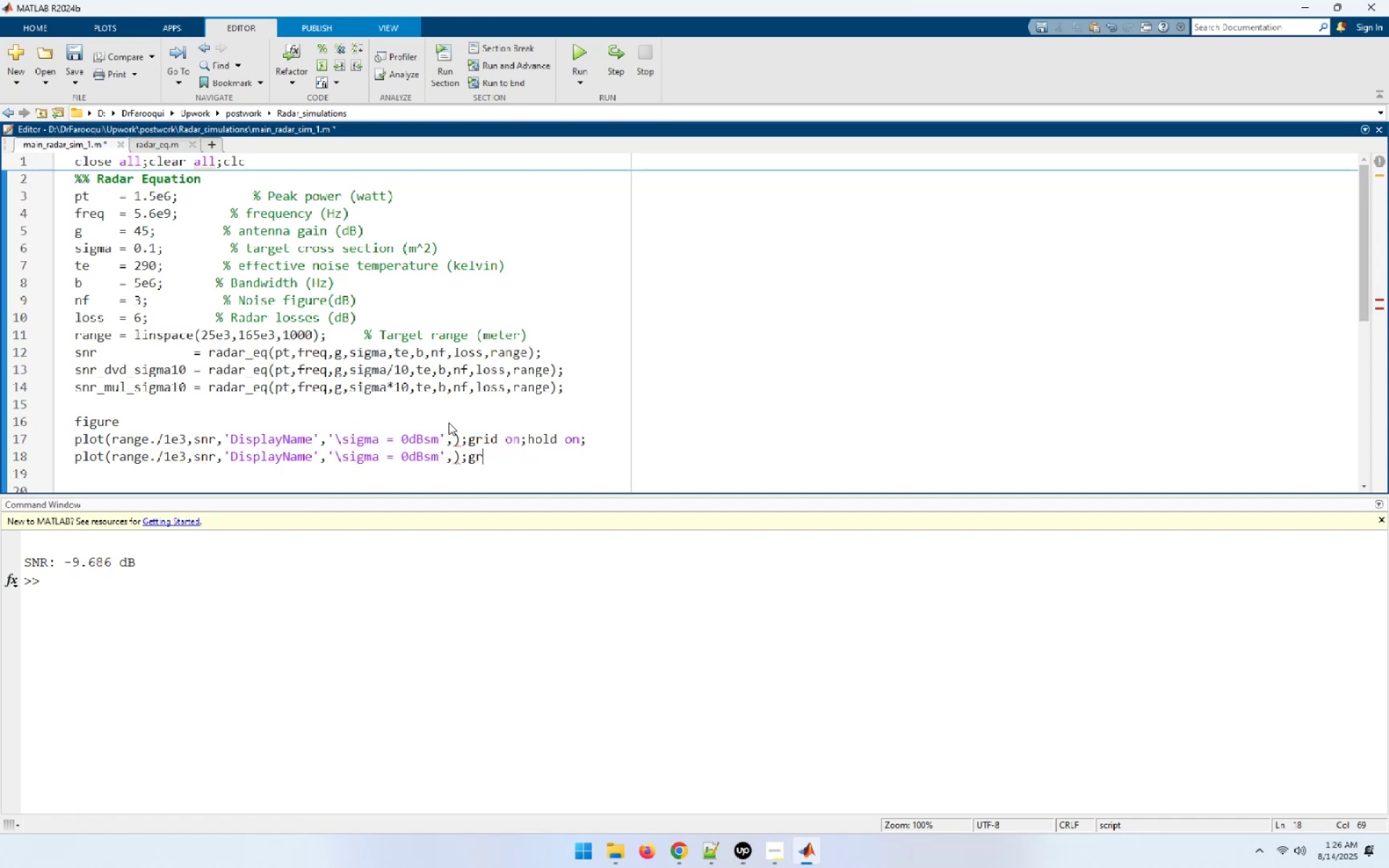 
key(Backspace)
 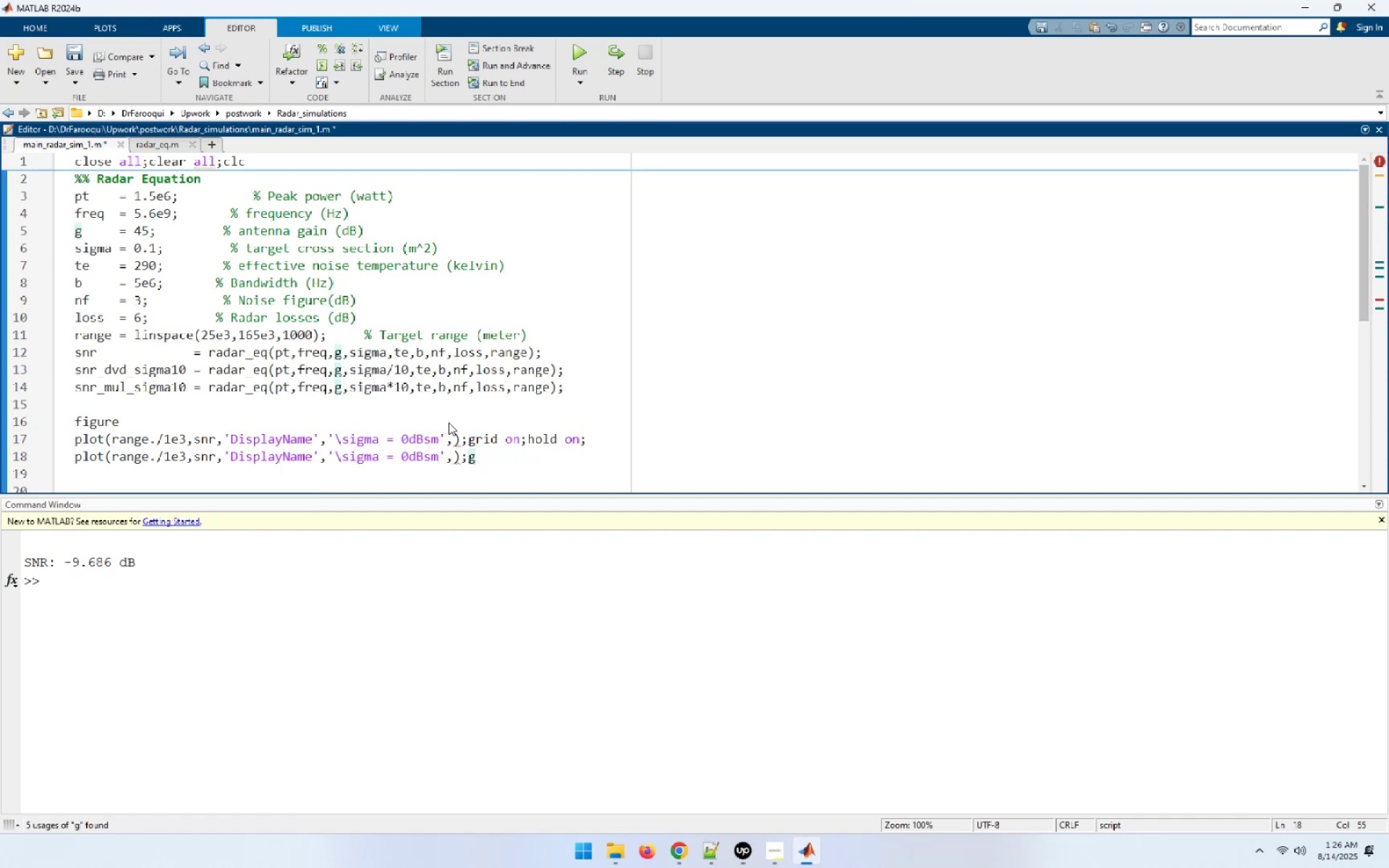 
key(Backspace)
 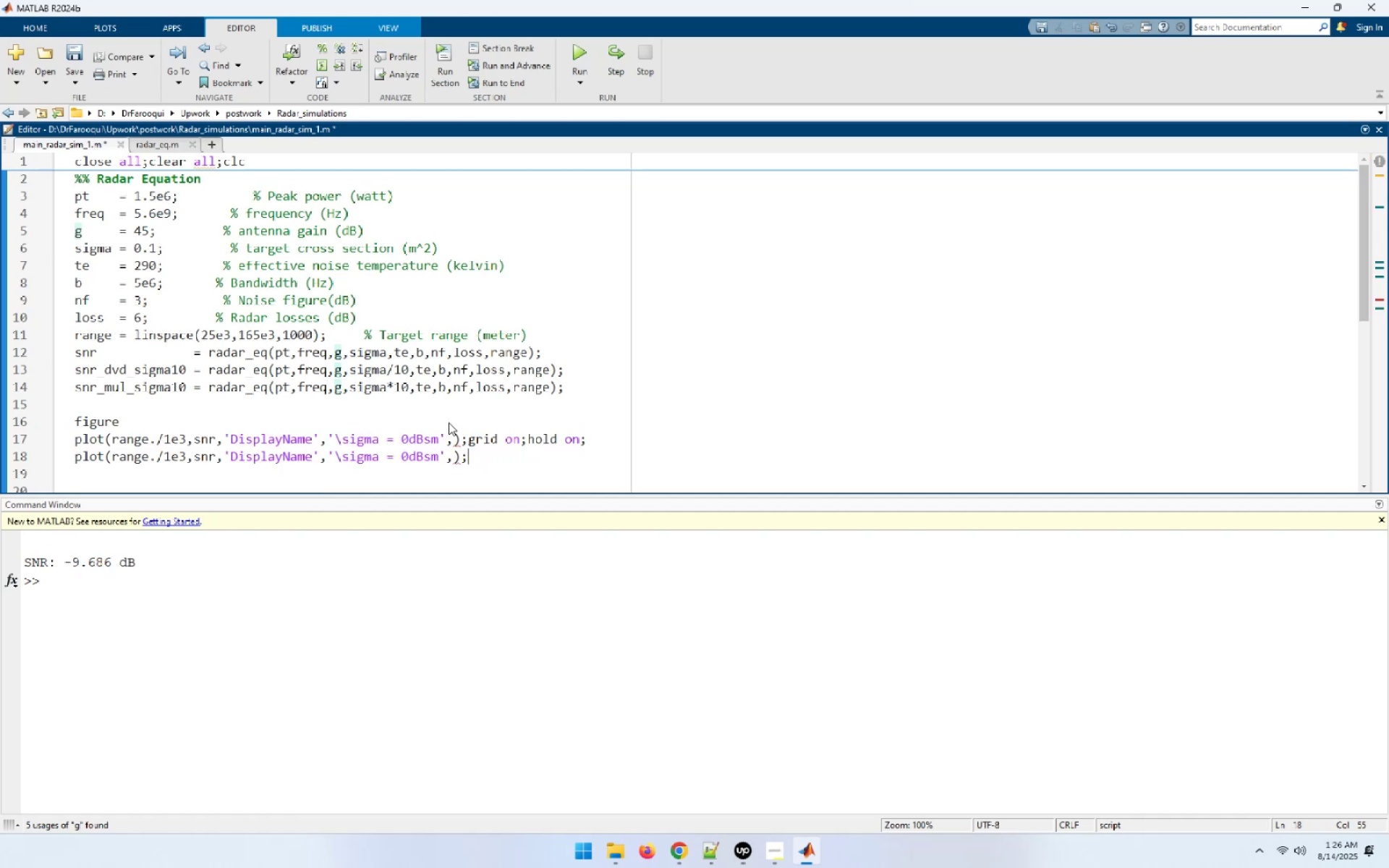 
key(ArrowLeft)
 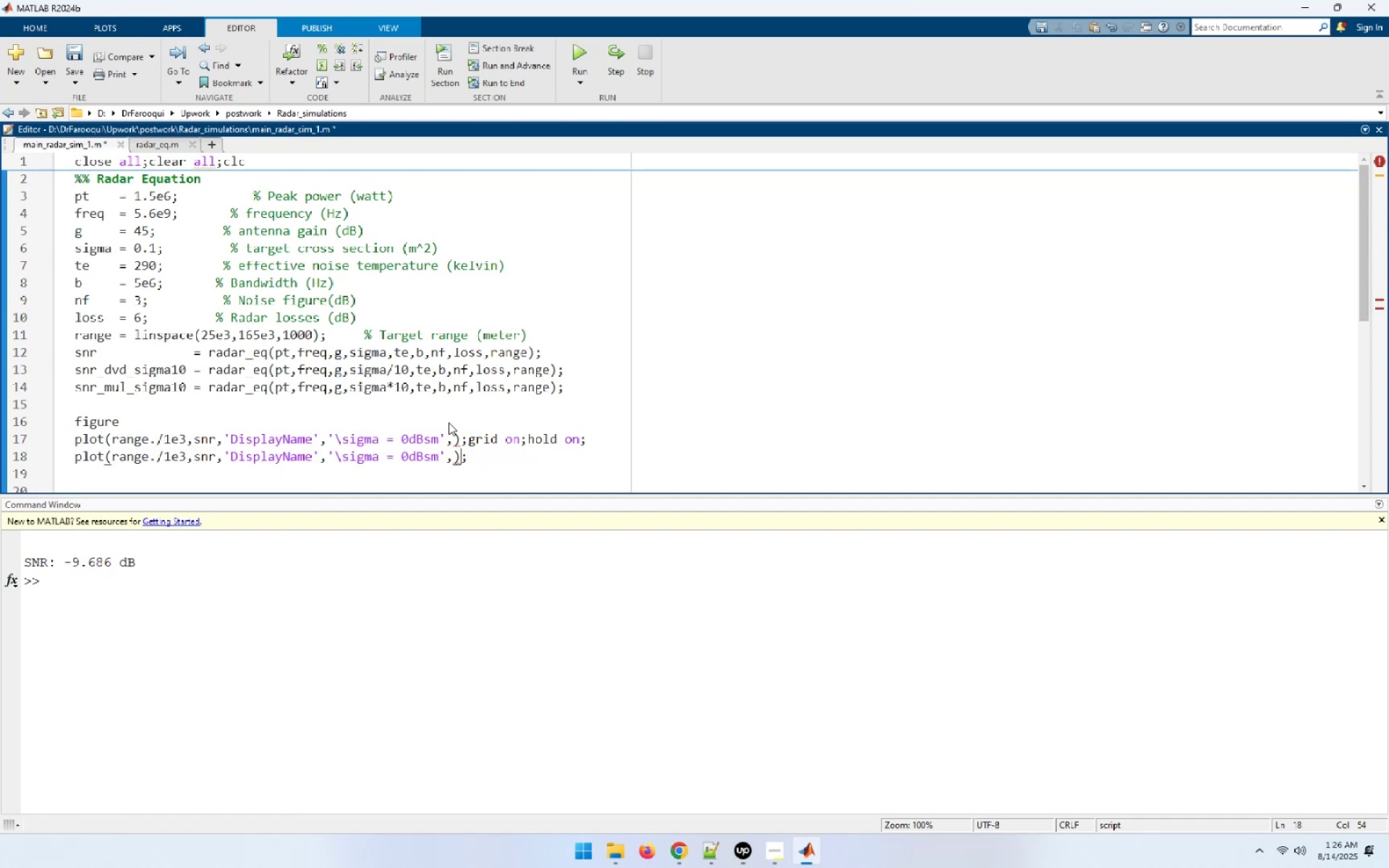 
key(ArrowLeft)
 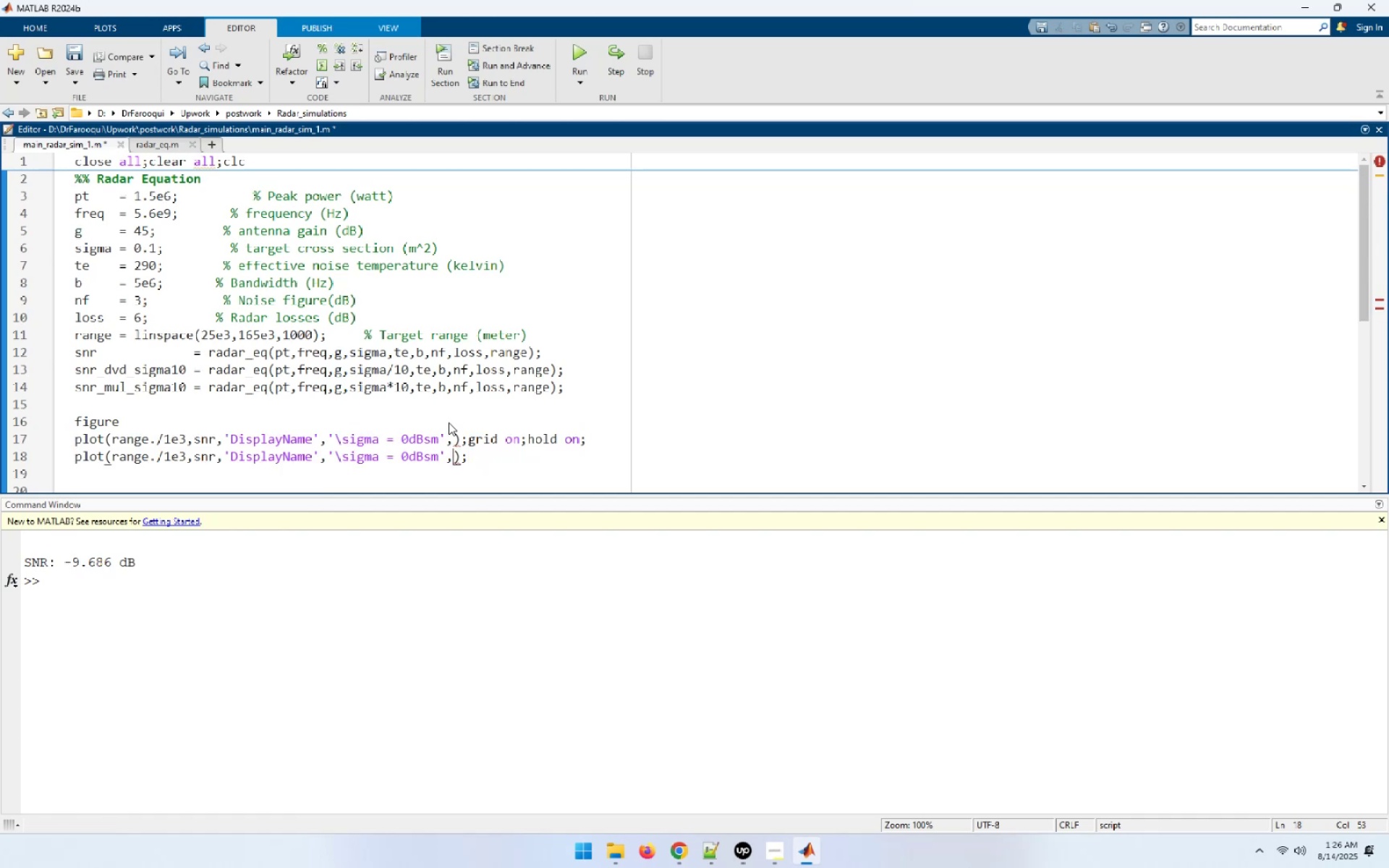 
key(Backspace)
 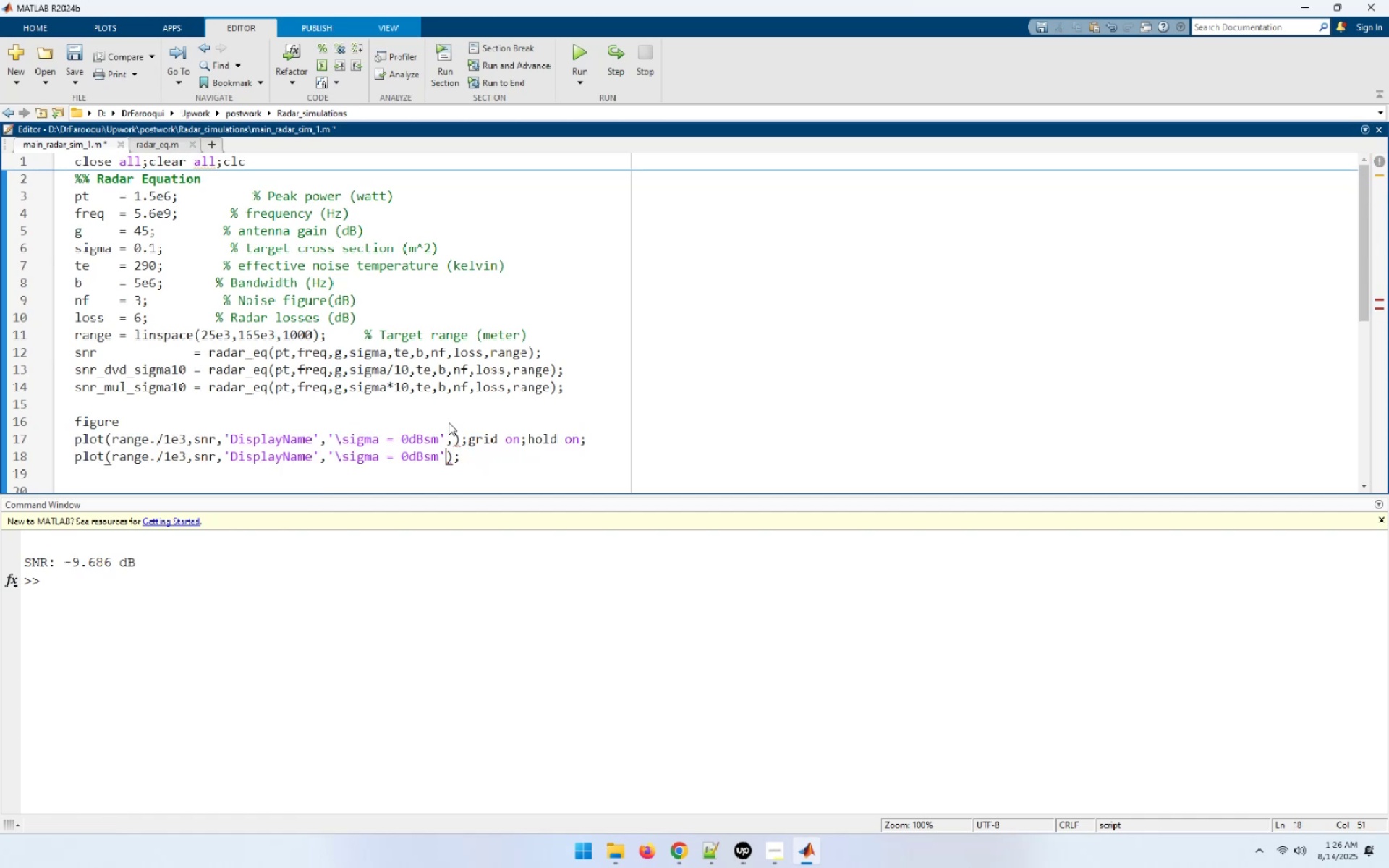 
key(Home)
 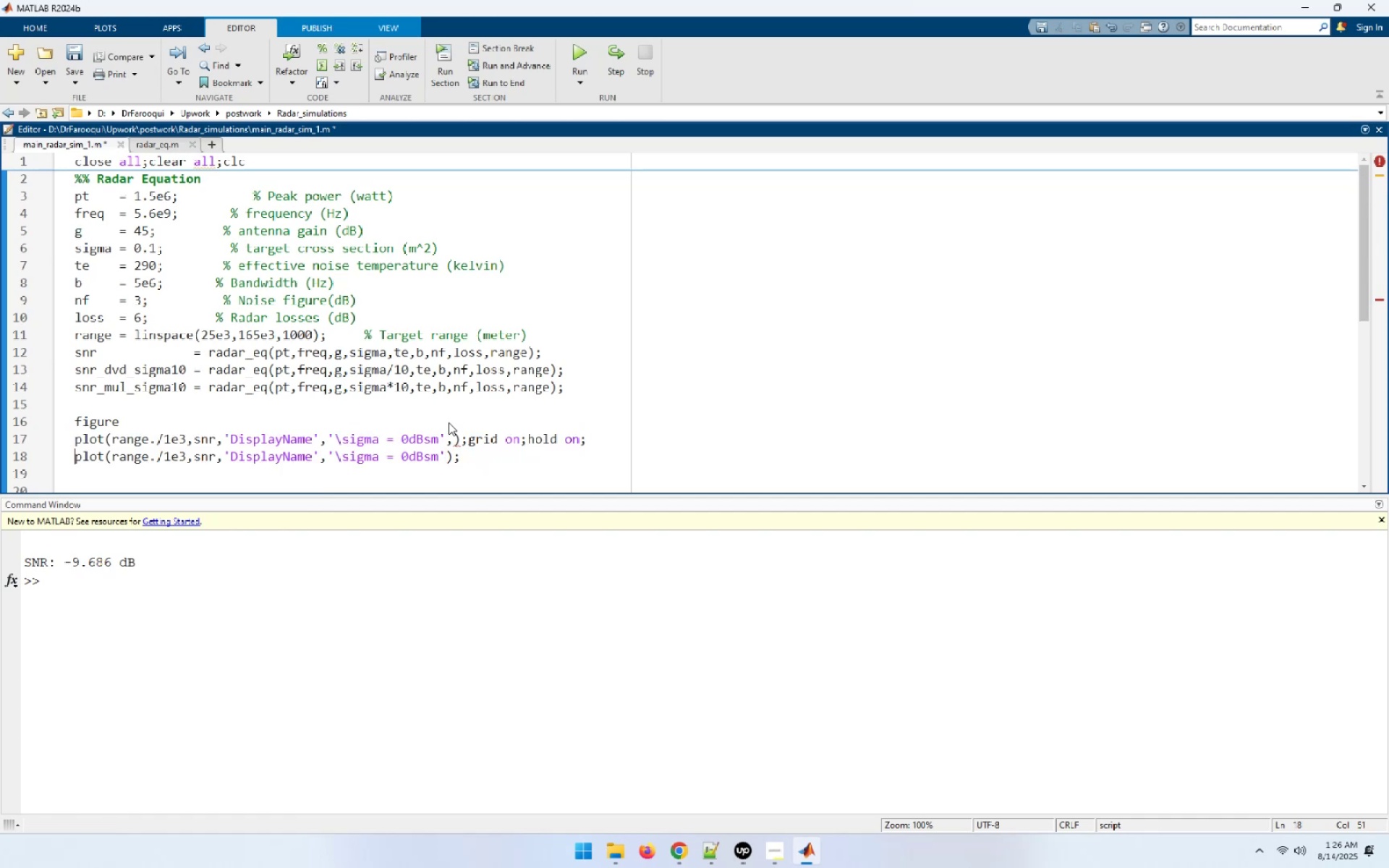 
key(Shift+End)
 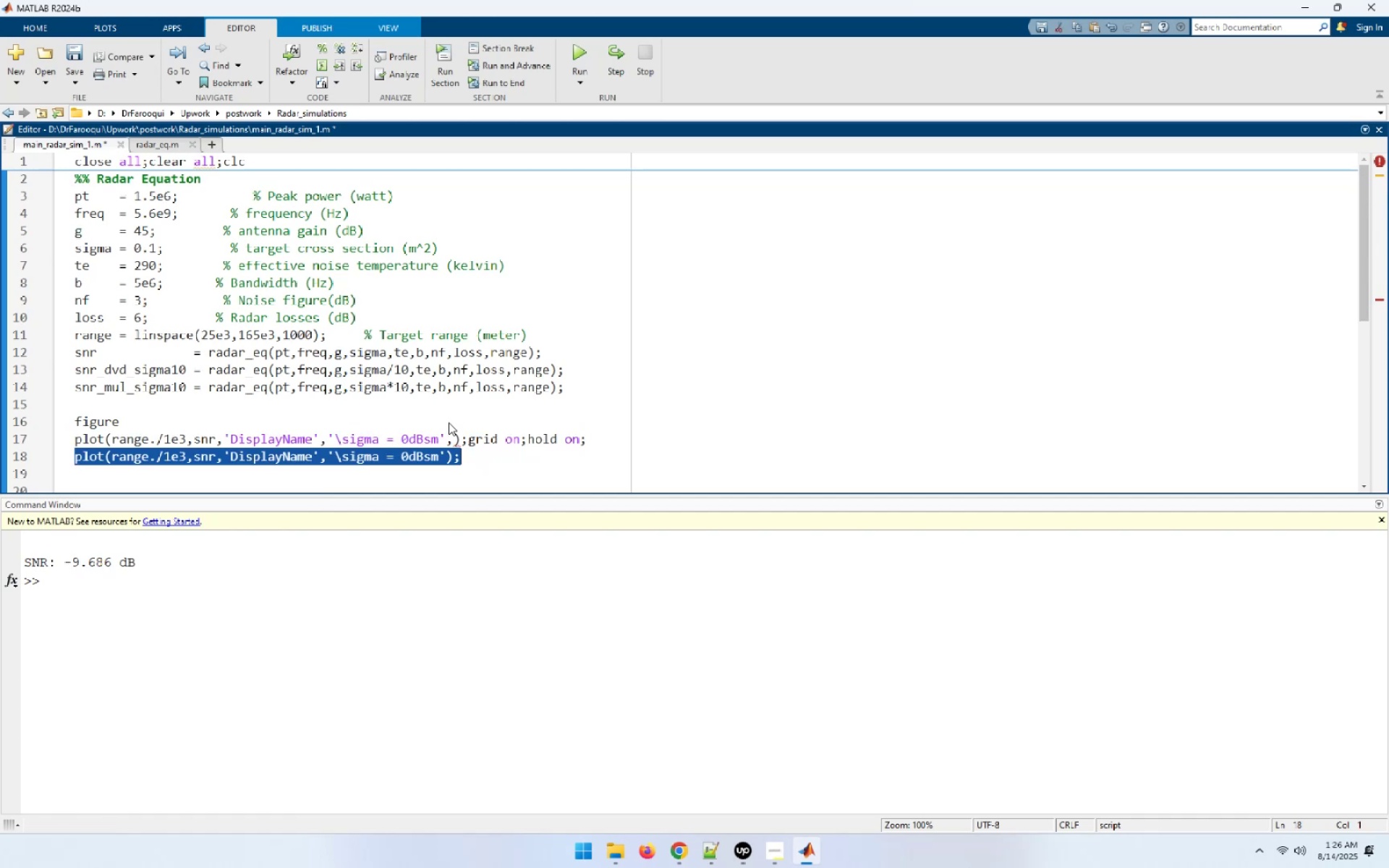 
key(Control+C)
 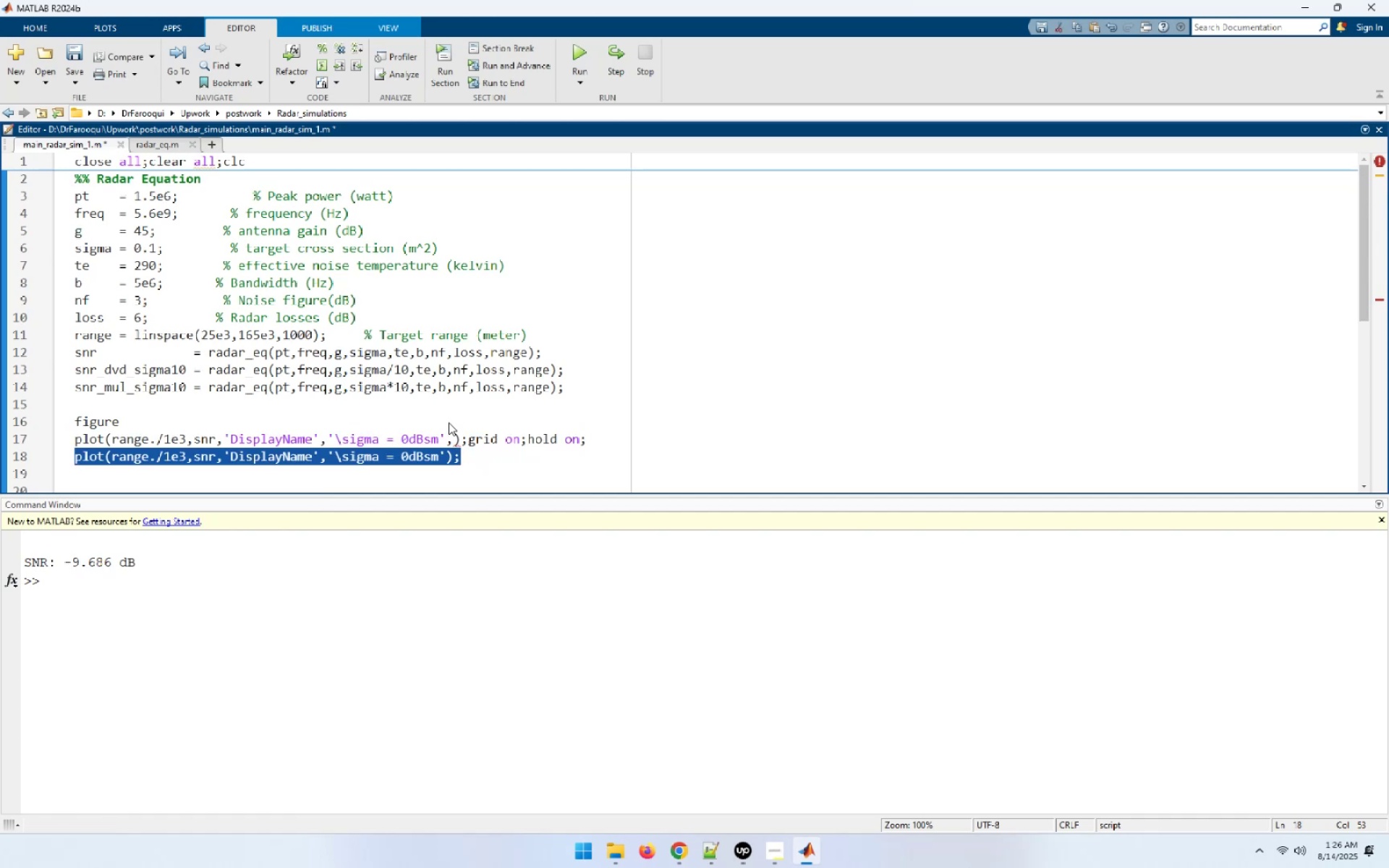 
key(End)
 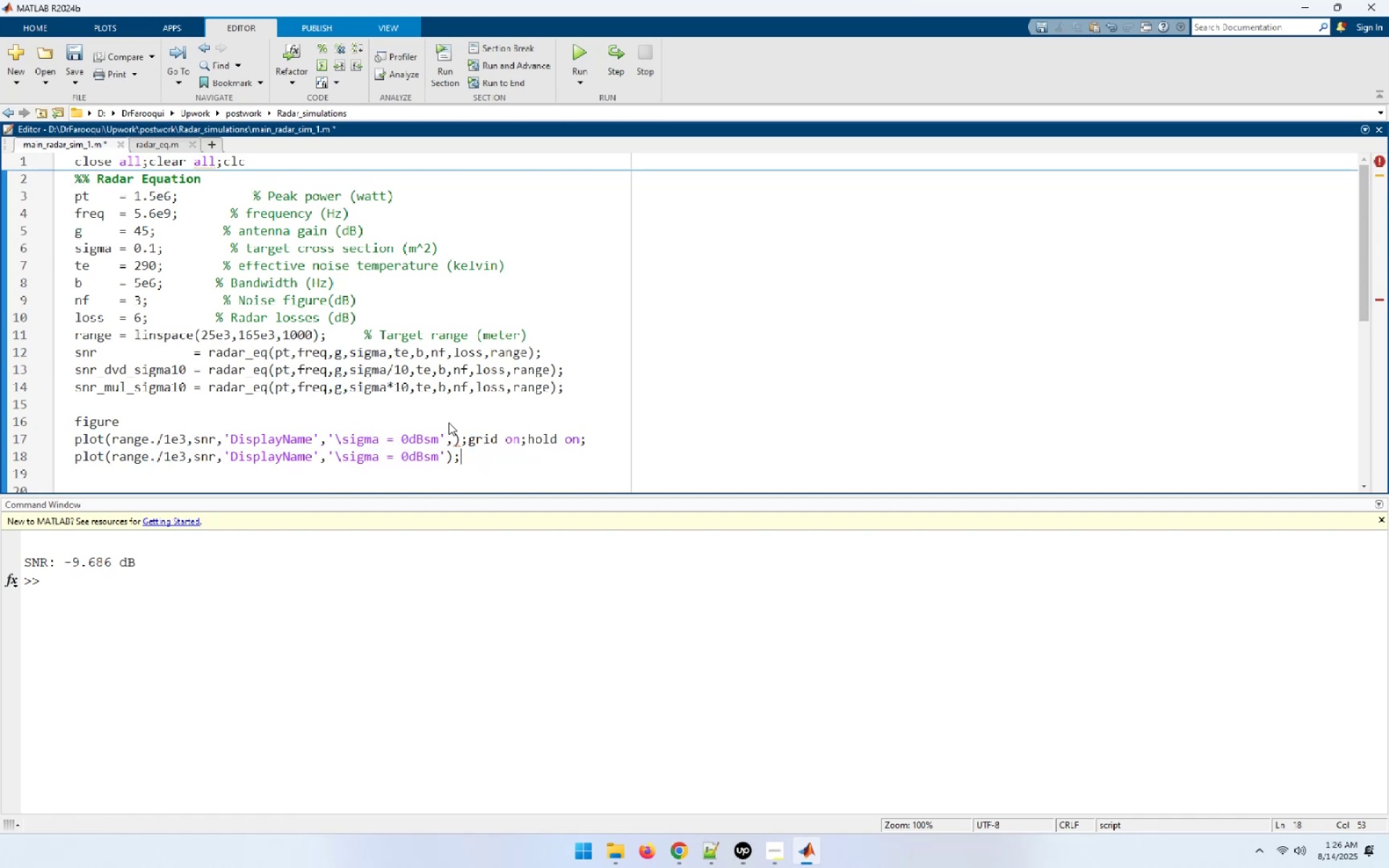 
key(NumpadEnter)
 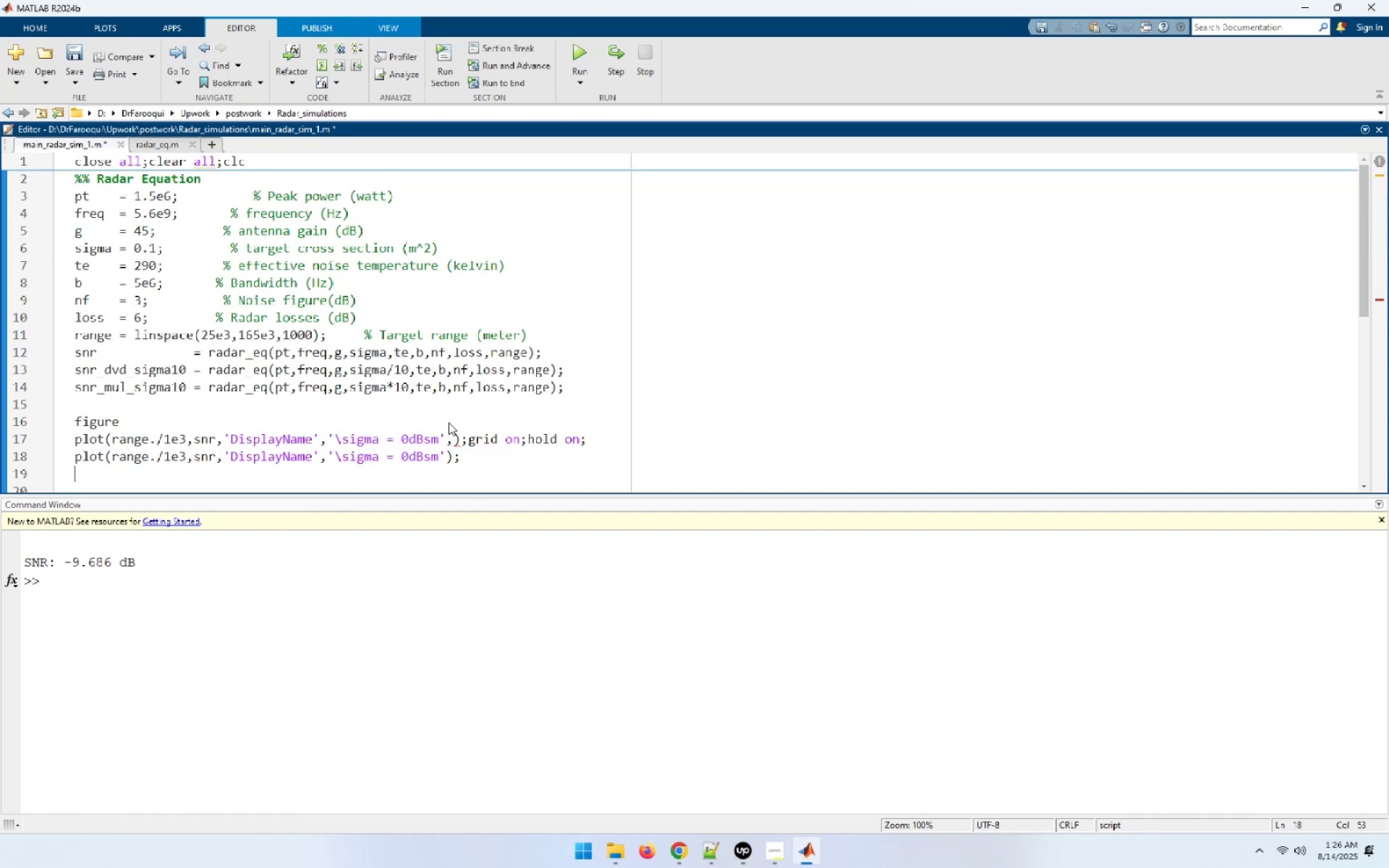 
key(Control+ControlLeft)
 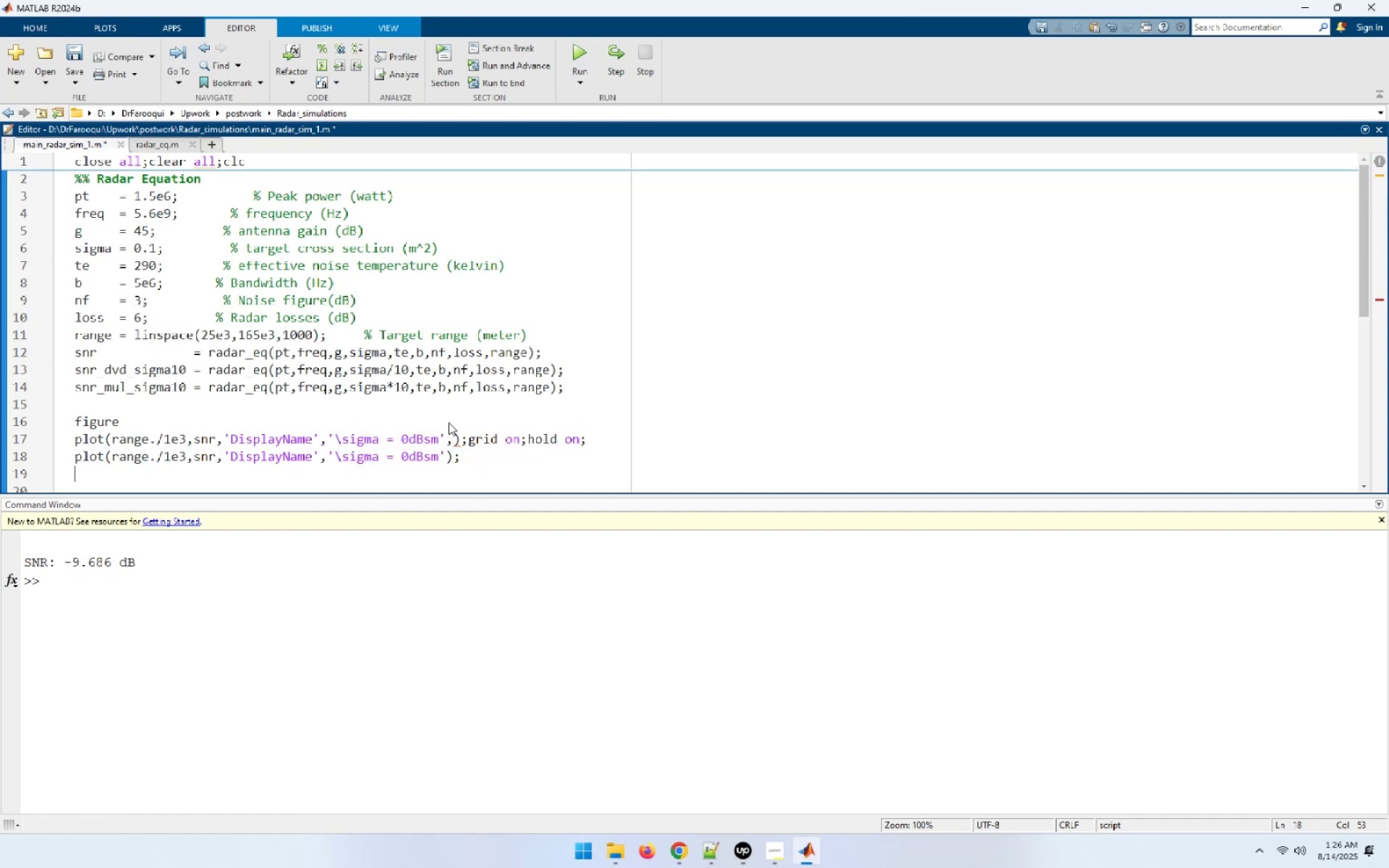 
key(Control+V)
 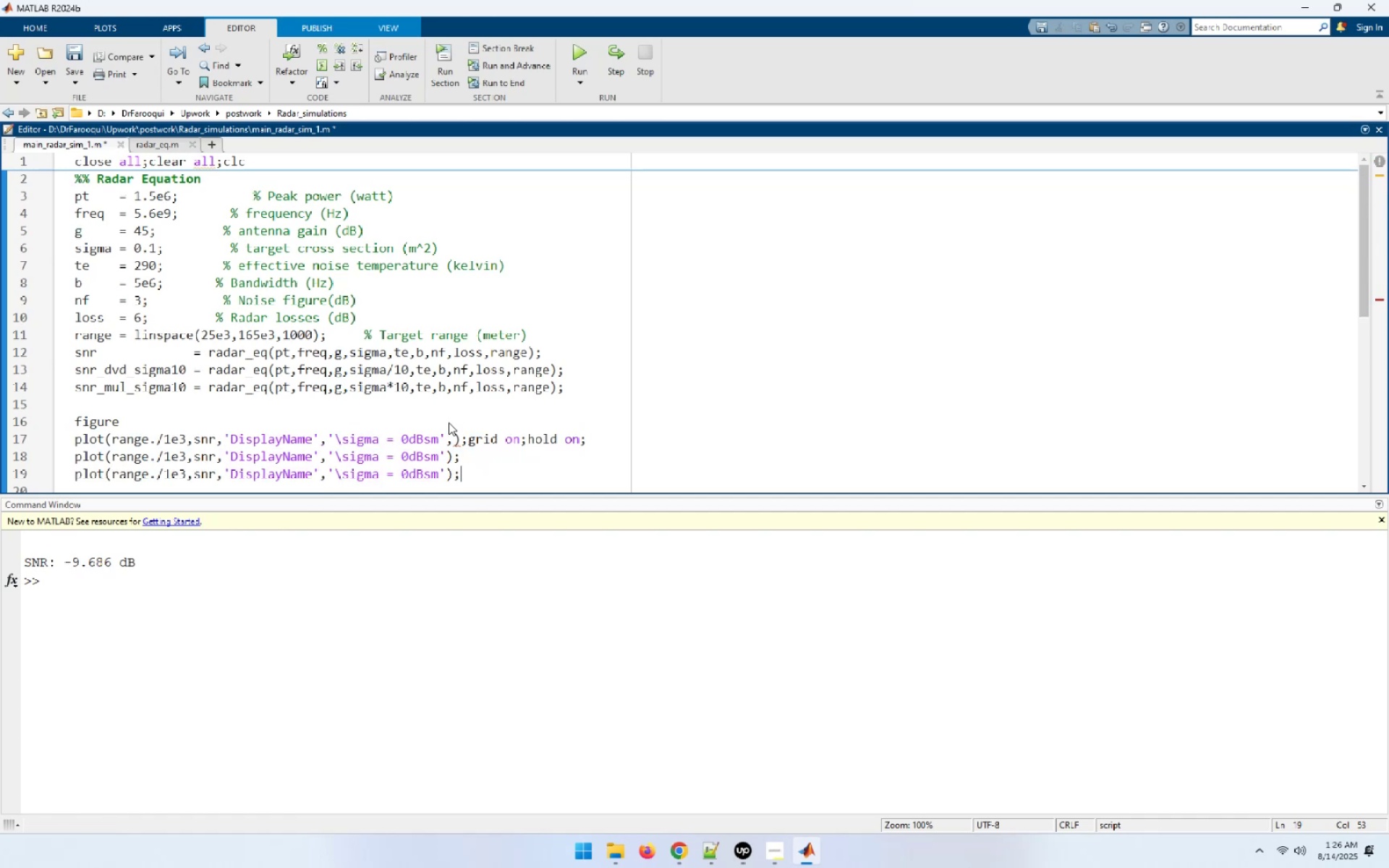 
key(Home)
 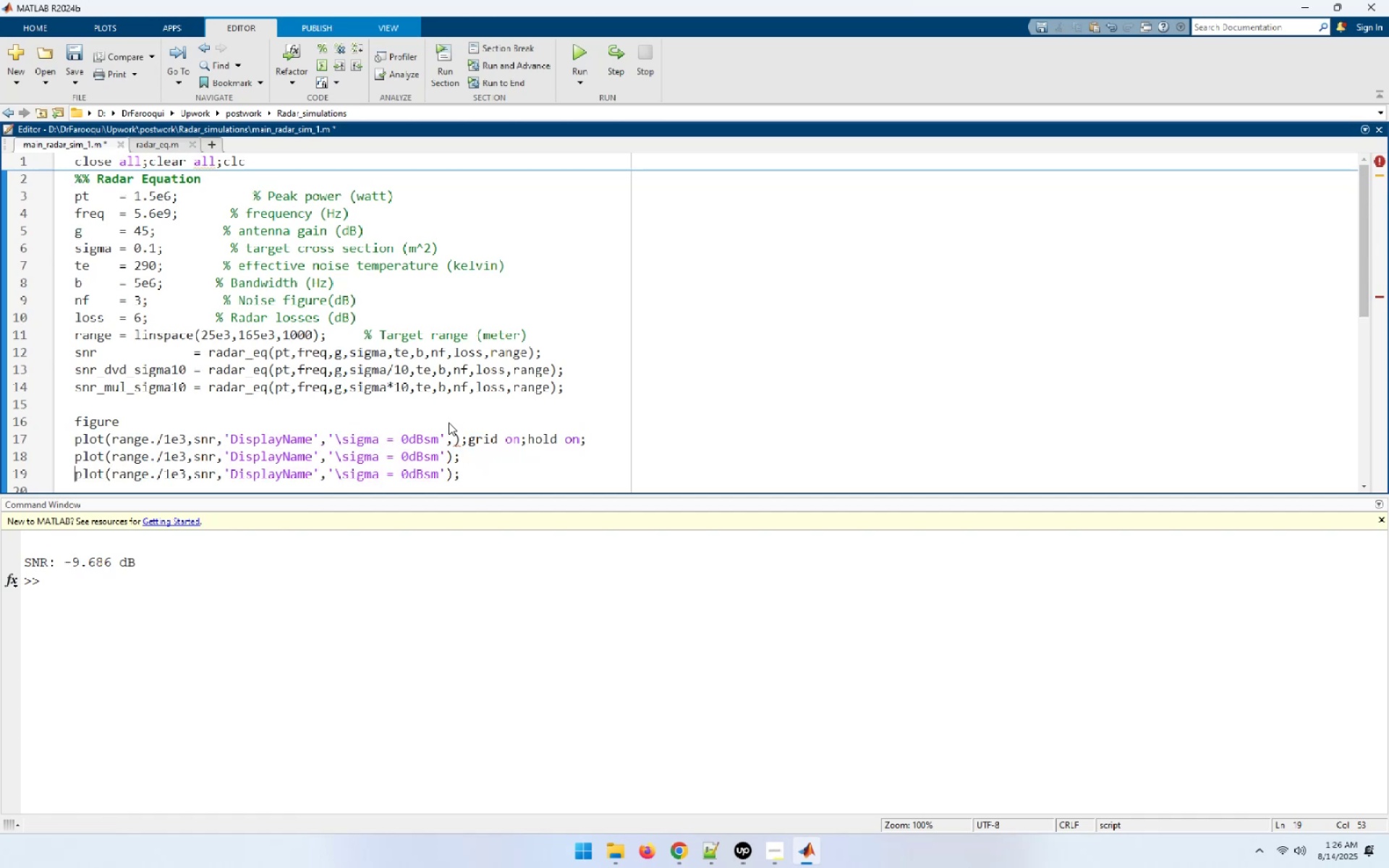 
hold_key(key=ArrowRight, duration=1.52)
 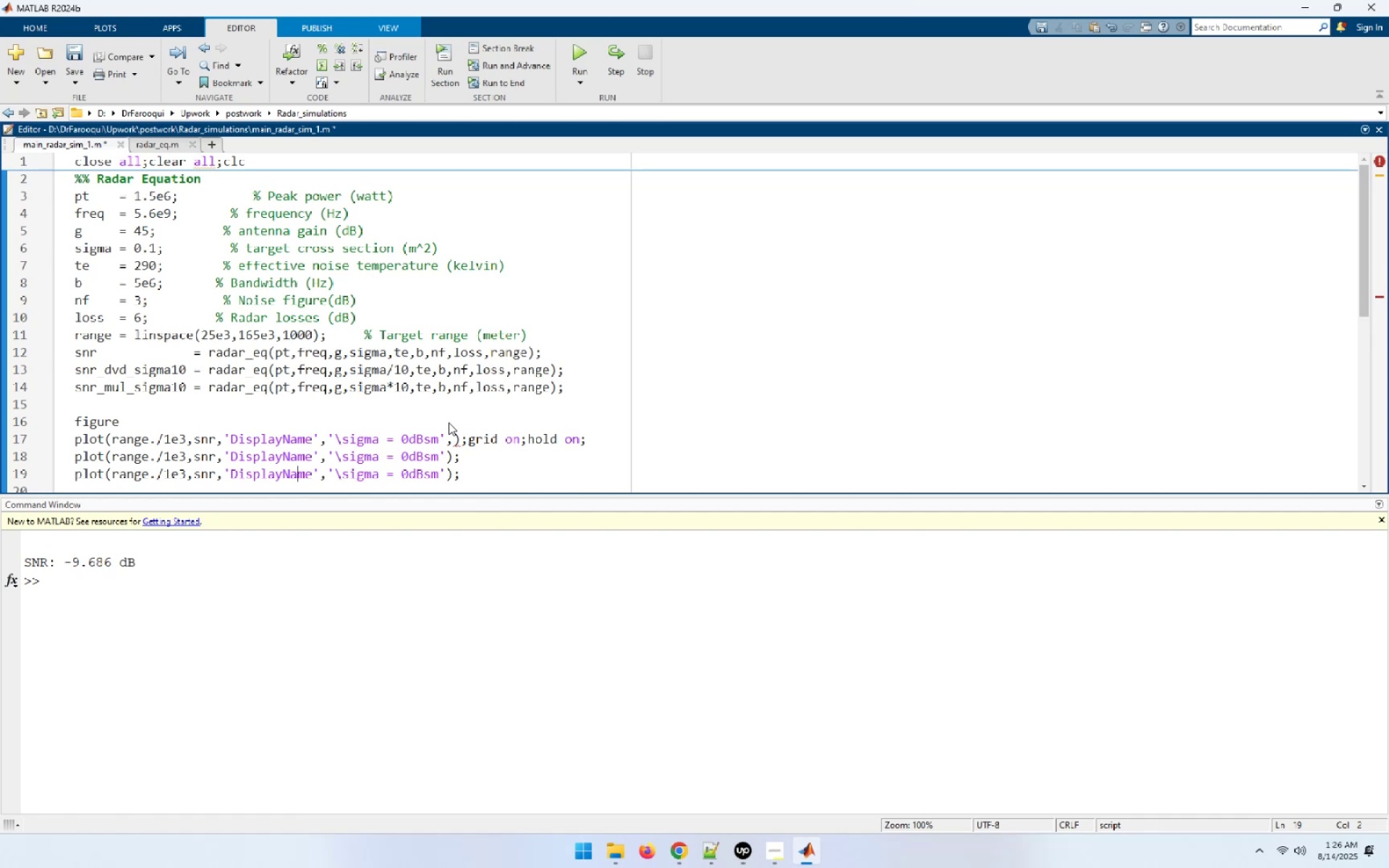 
key(ArrowRight)
 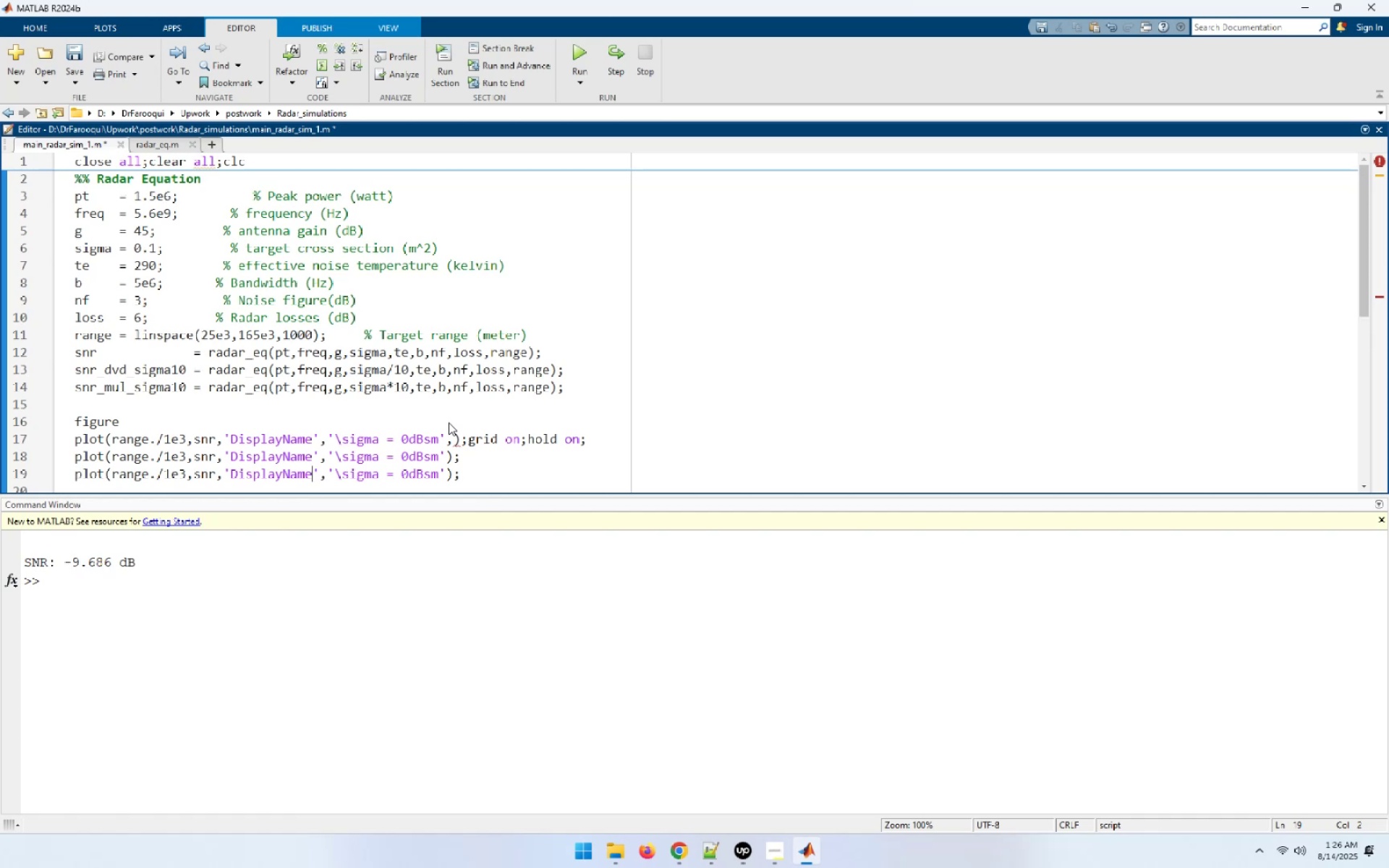 
key(ArrowRight)
 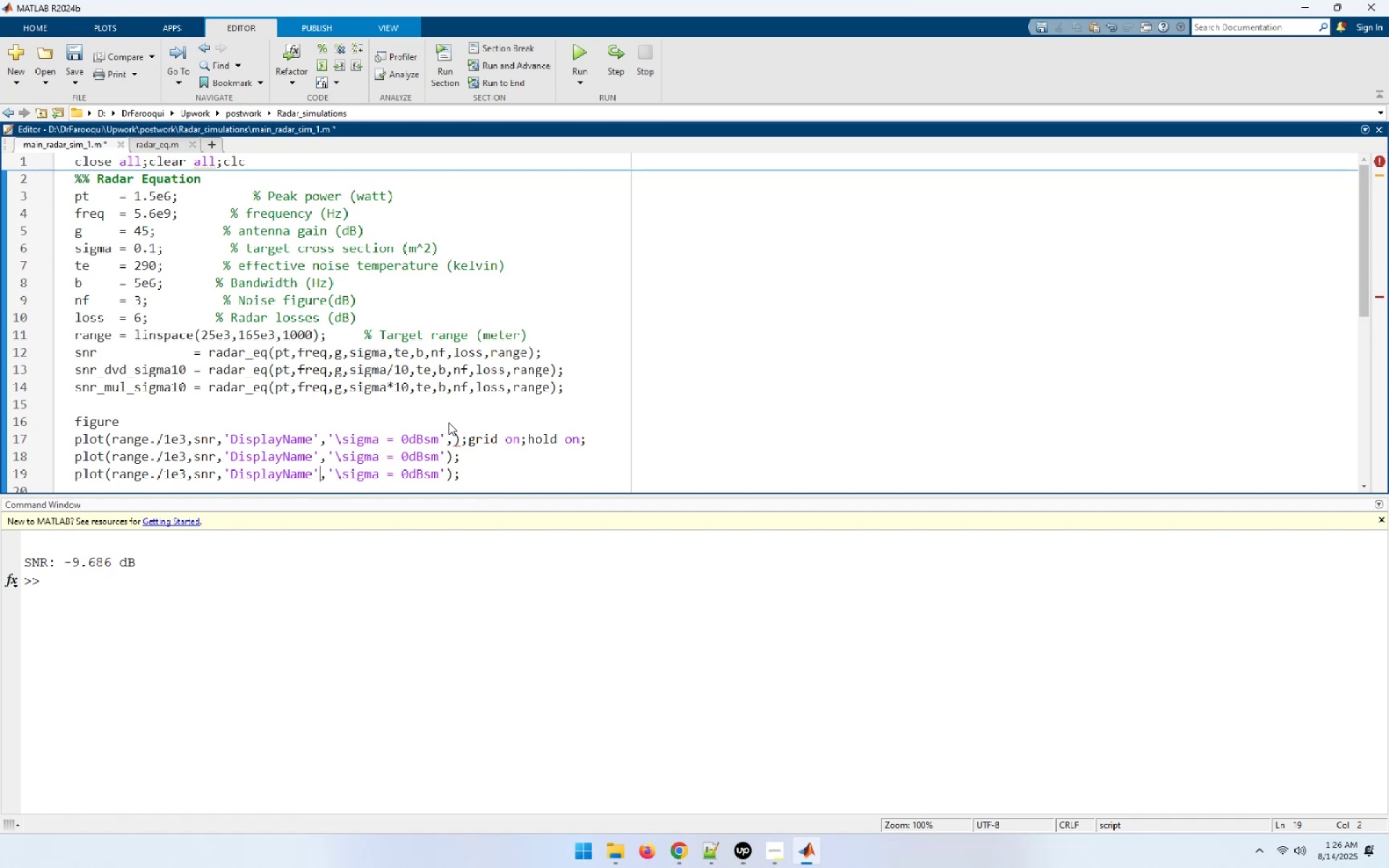 
key(ArrowRight)
 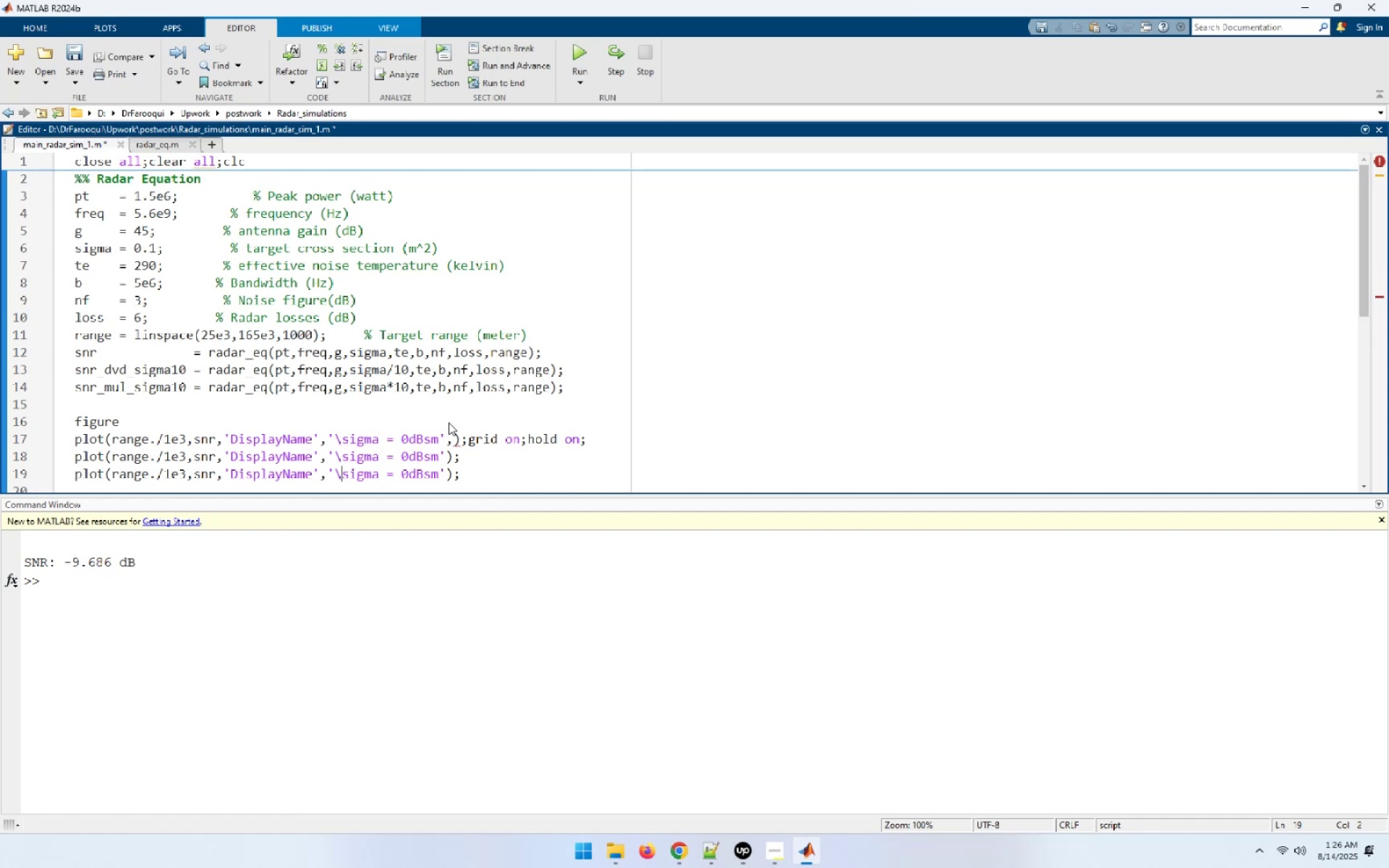 
key(ArrowRight)
 